 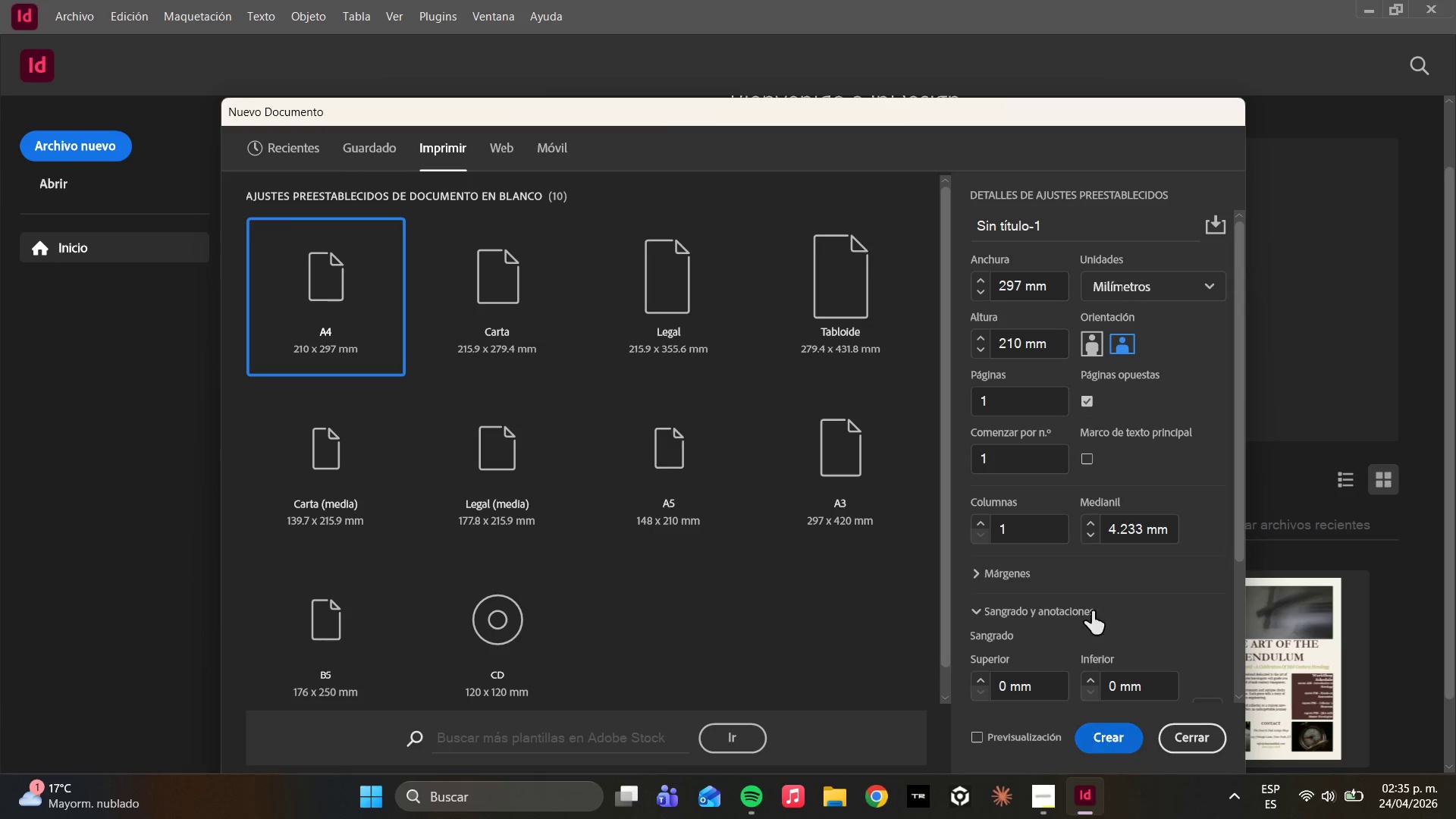 
left_click_drag(start_coordinate=[1015, 397], to_coordinate=[938, 399])
 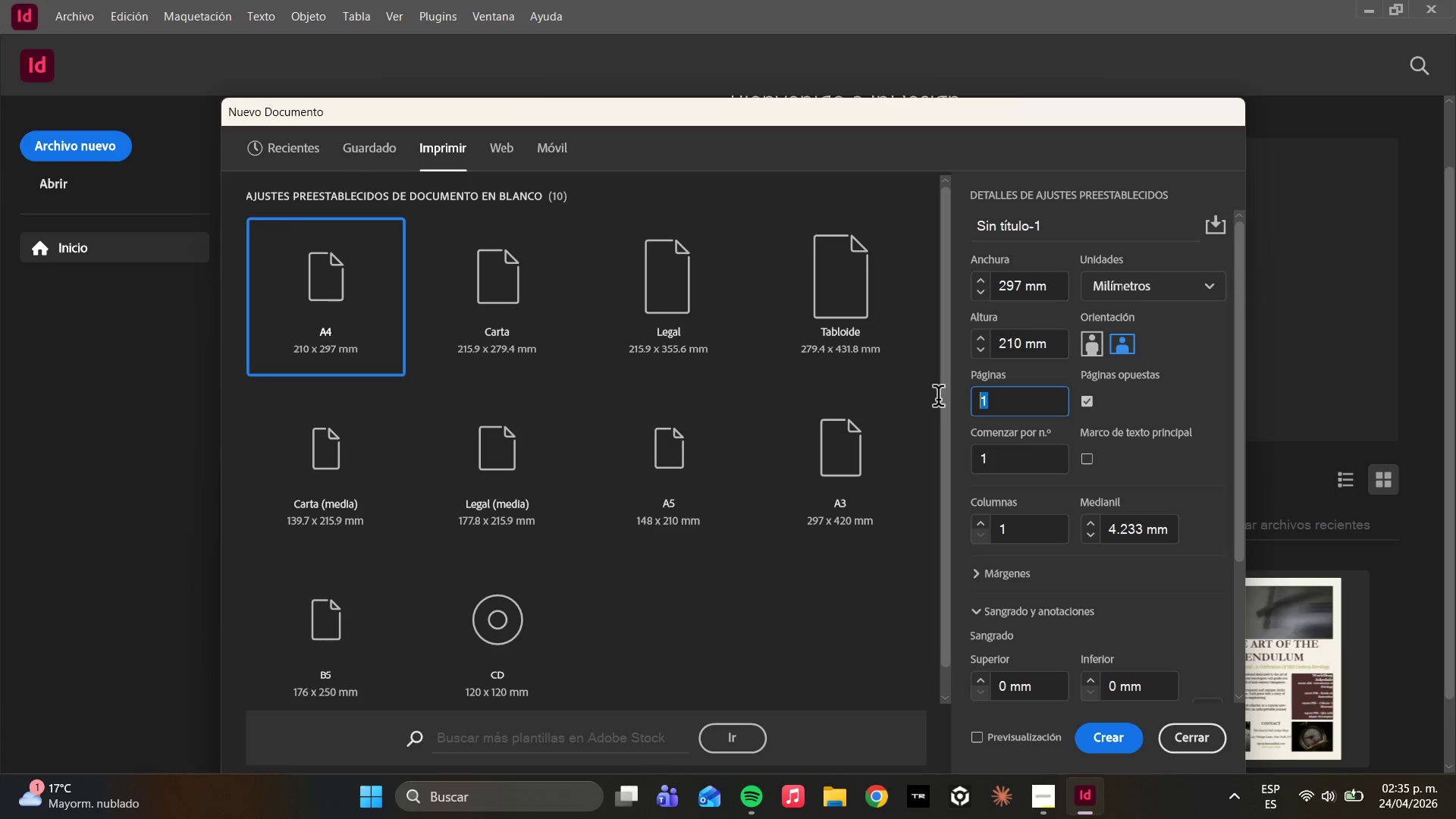 
key(2)
 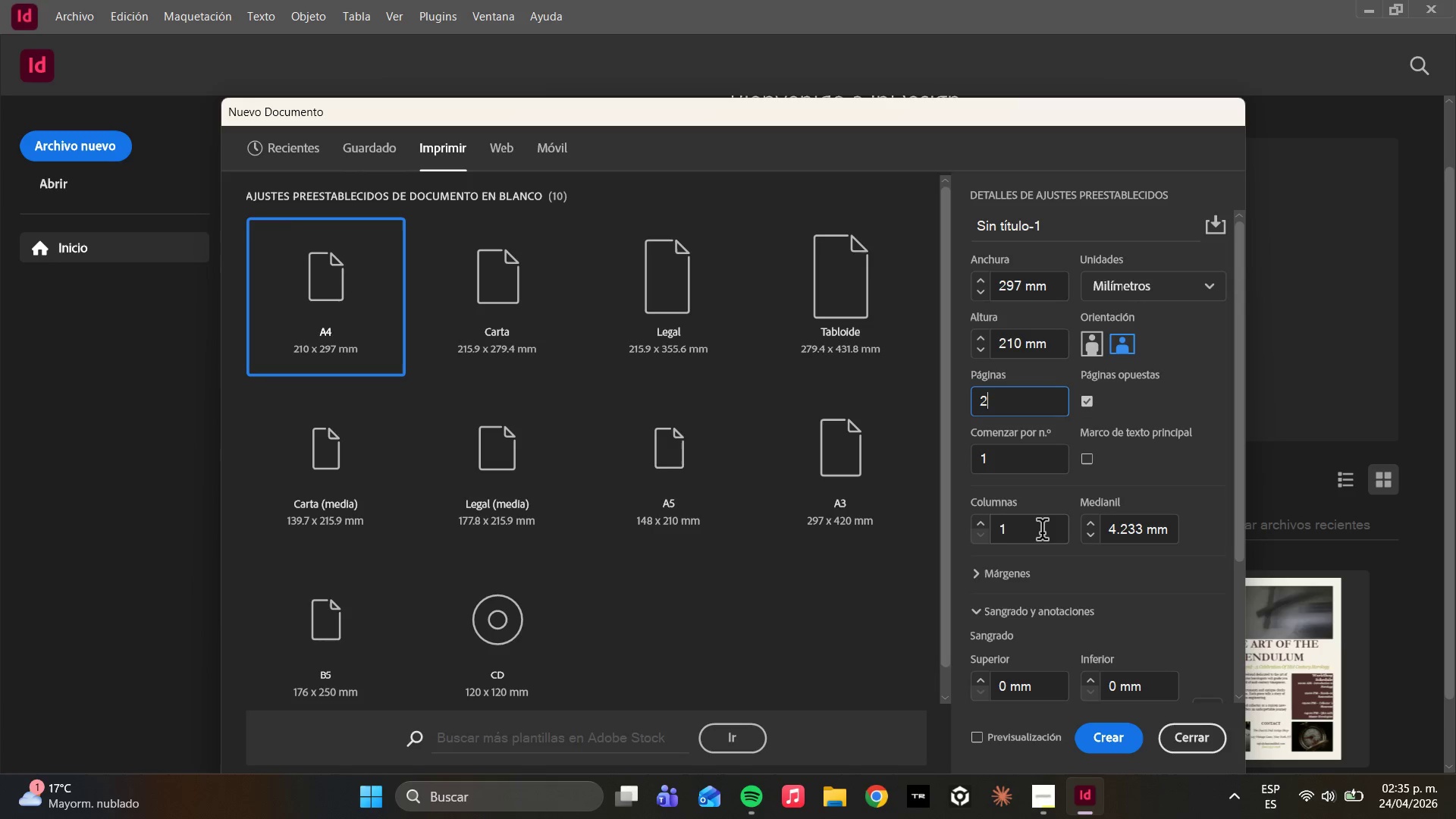 
left_click_drag(start_coordinate=[1040, 532], to_coordinate=[967, 537])
 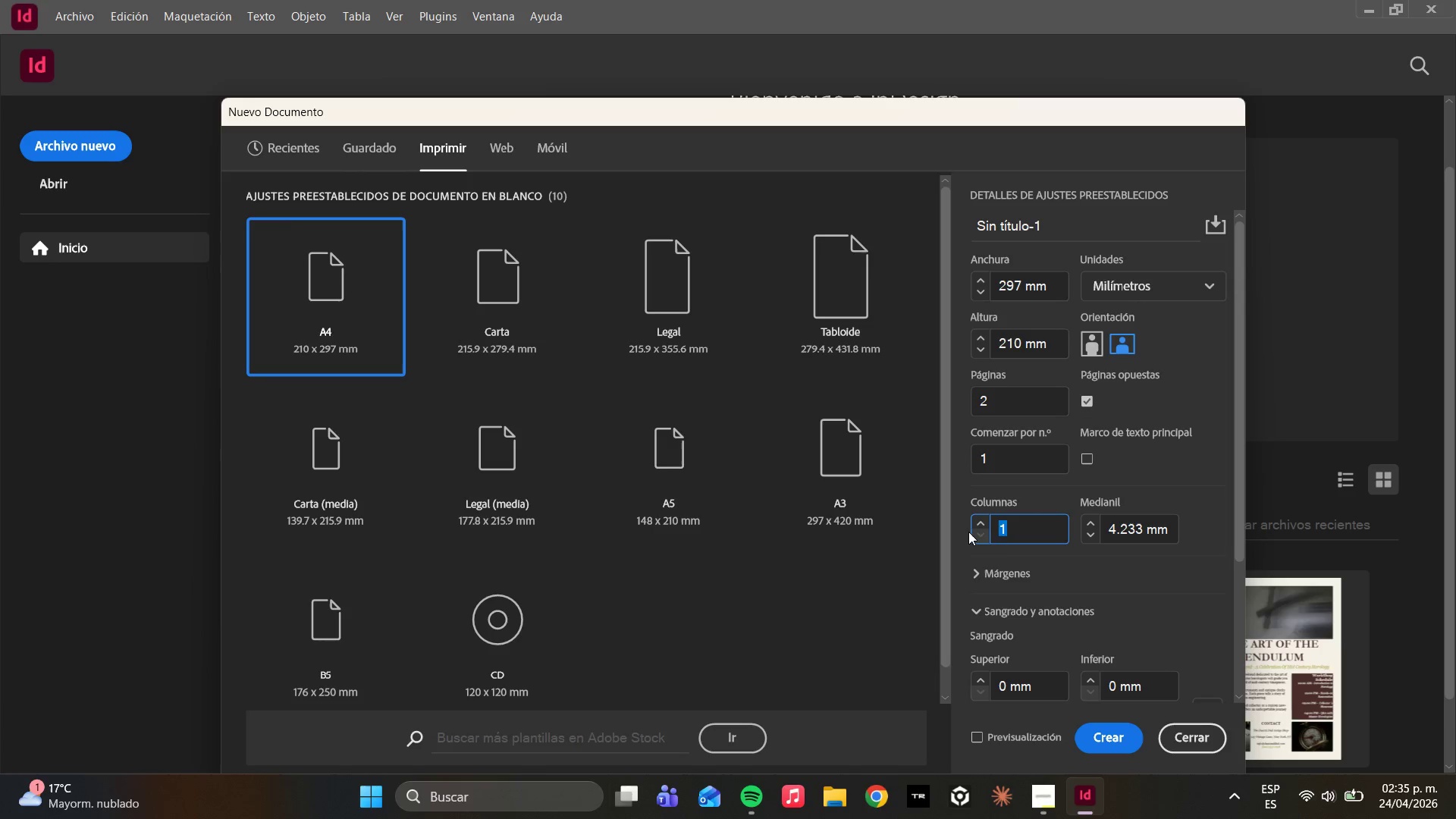 
key(3)
 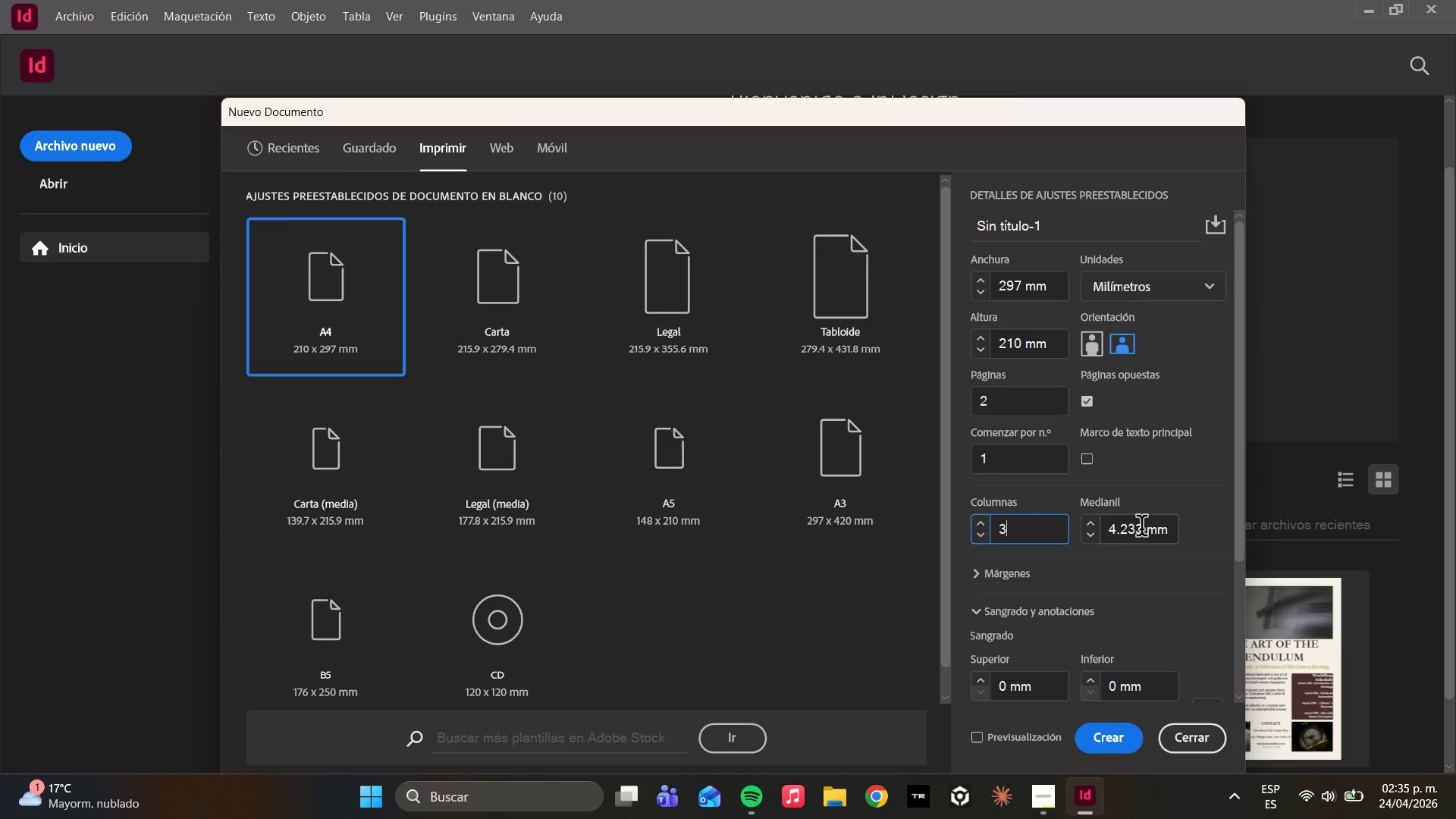 
left_click_drag(start_coordinate=[1144, 529], to_coordinate=[1006, 526])
 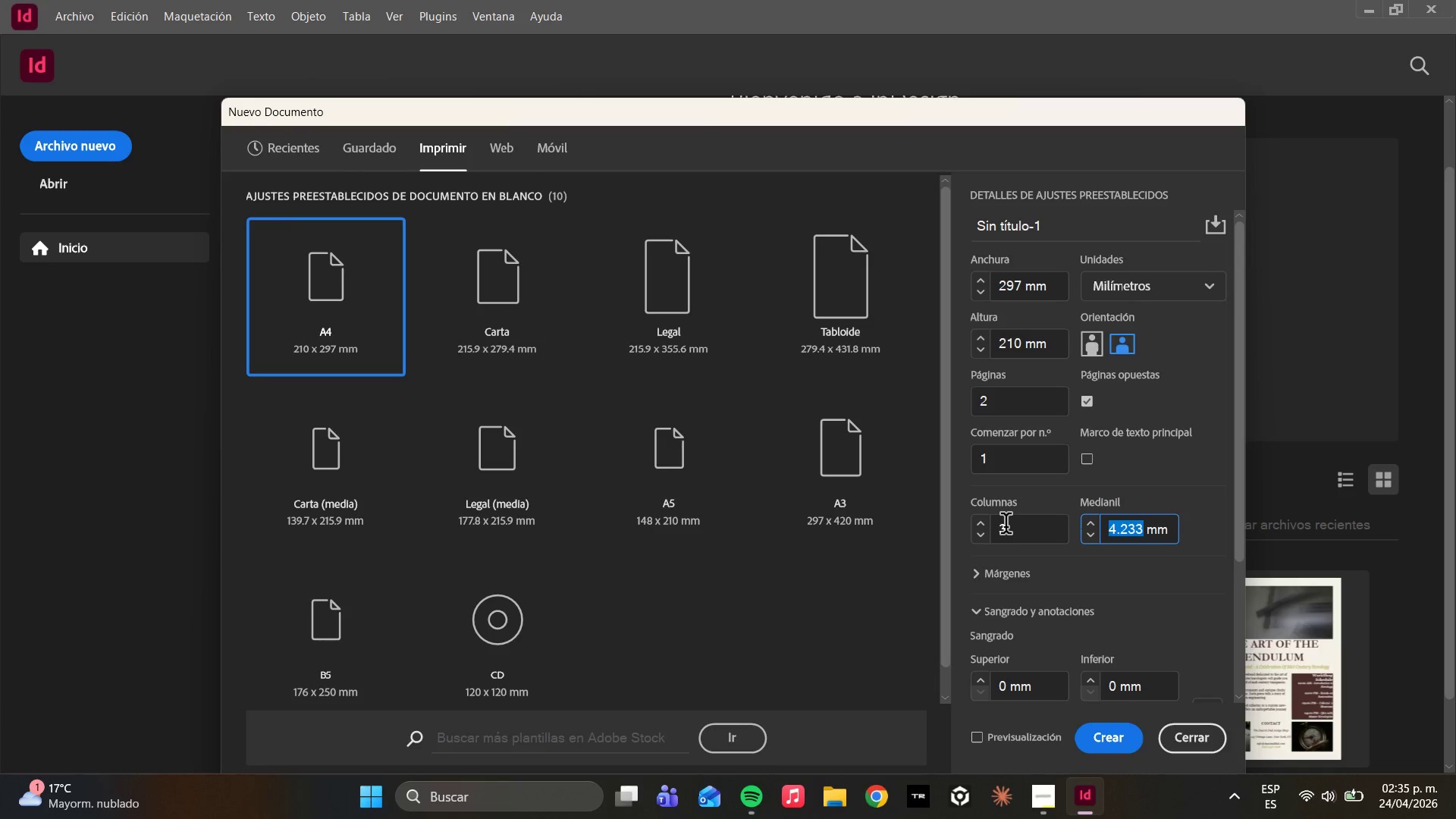 
key(5)
 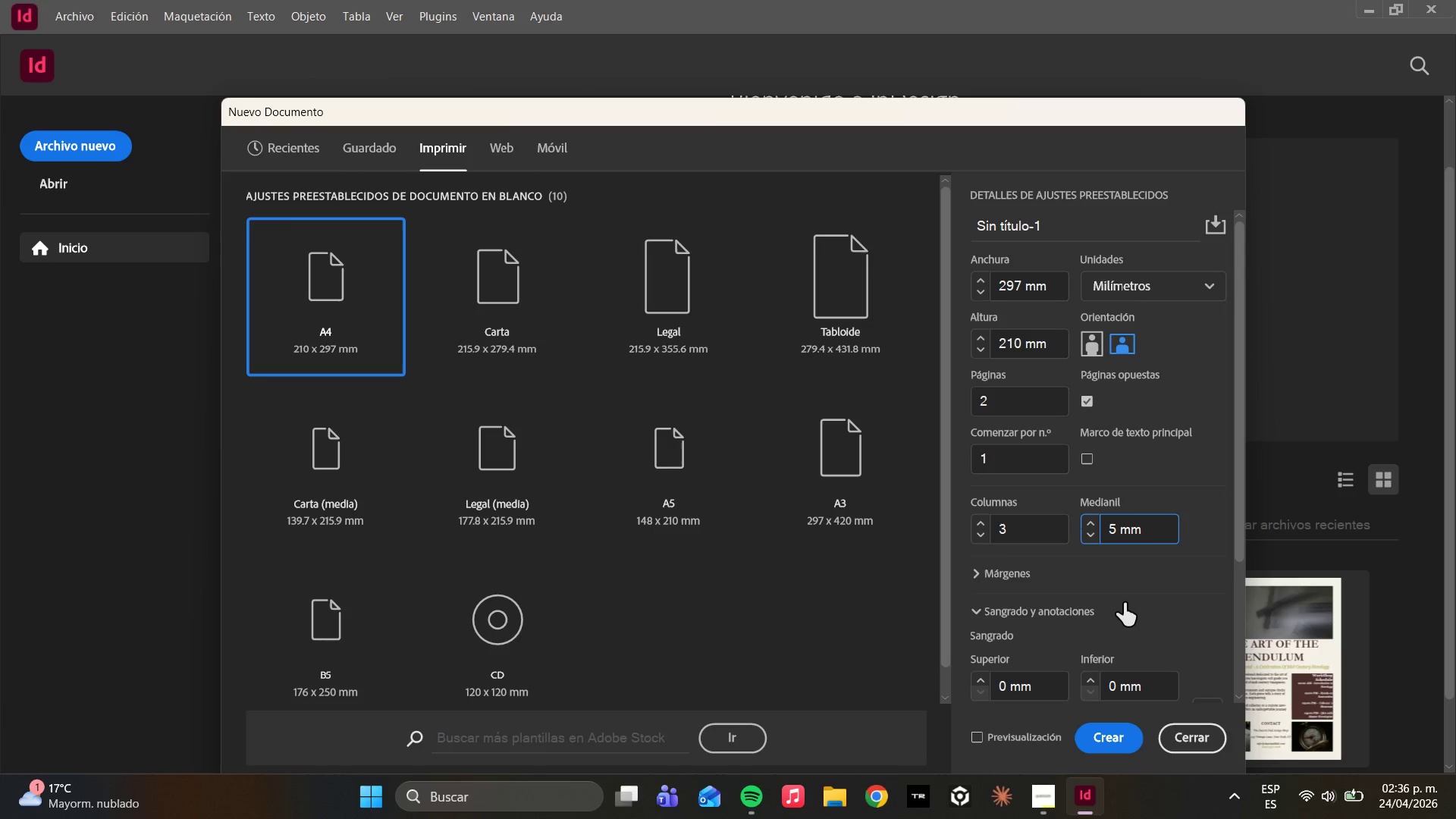 
scroll: coordinate [1110, 604], scroll_direction: down, amount: 5.0
 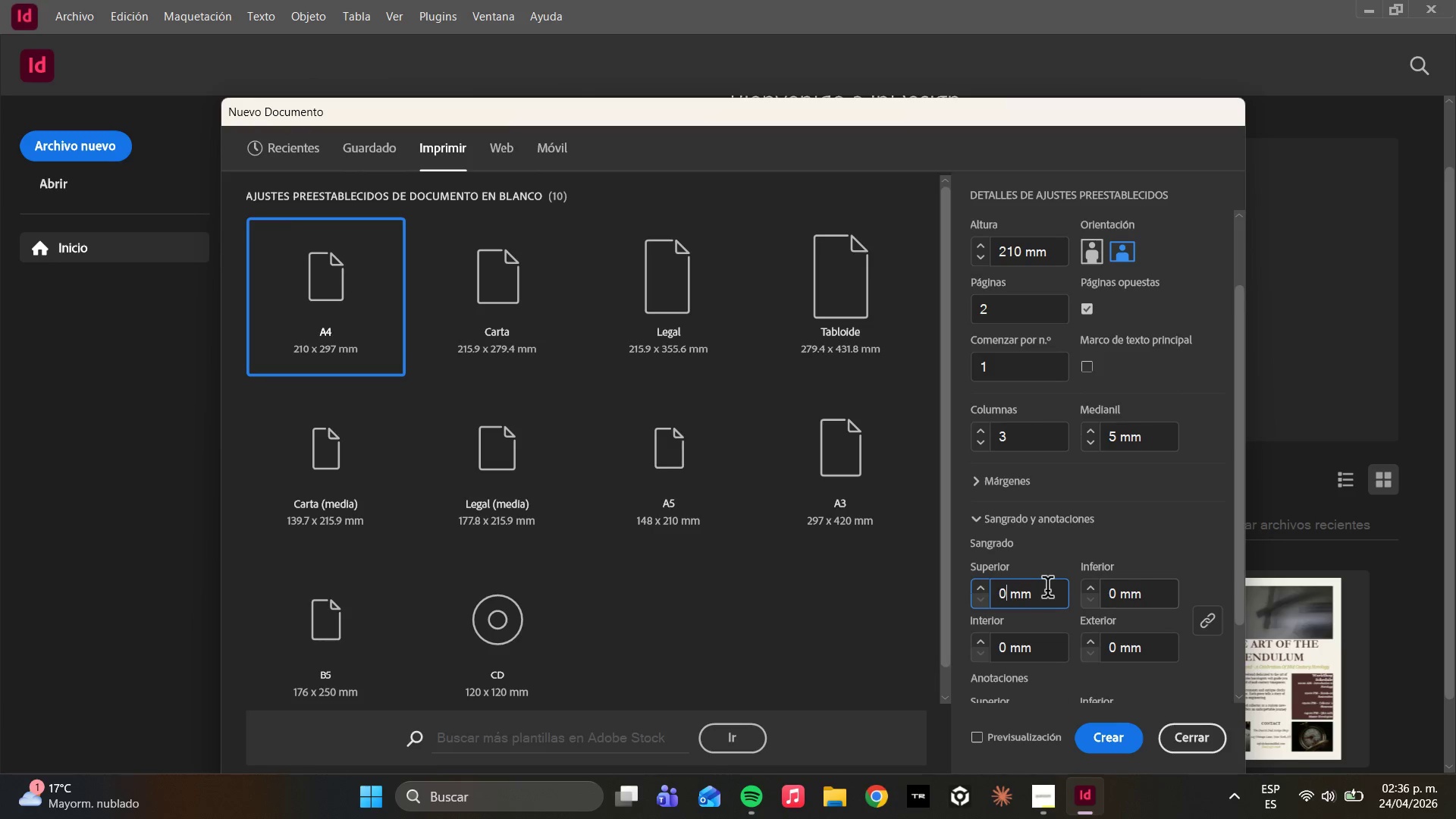 
key(Backspace)
type(3.)
key(Backspace)
type(.175)
 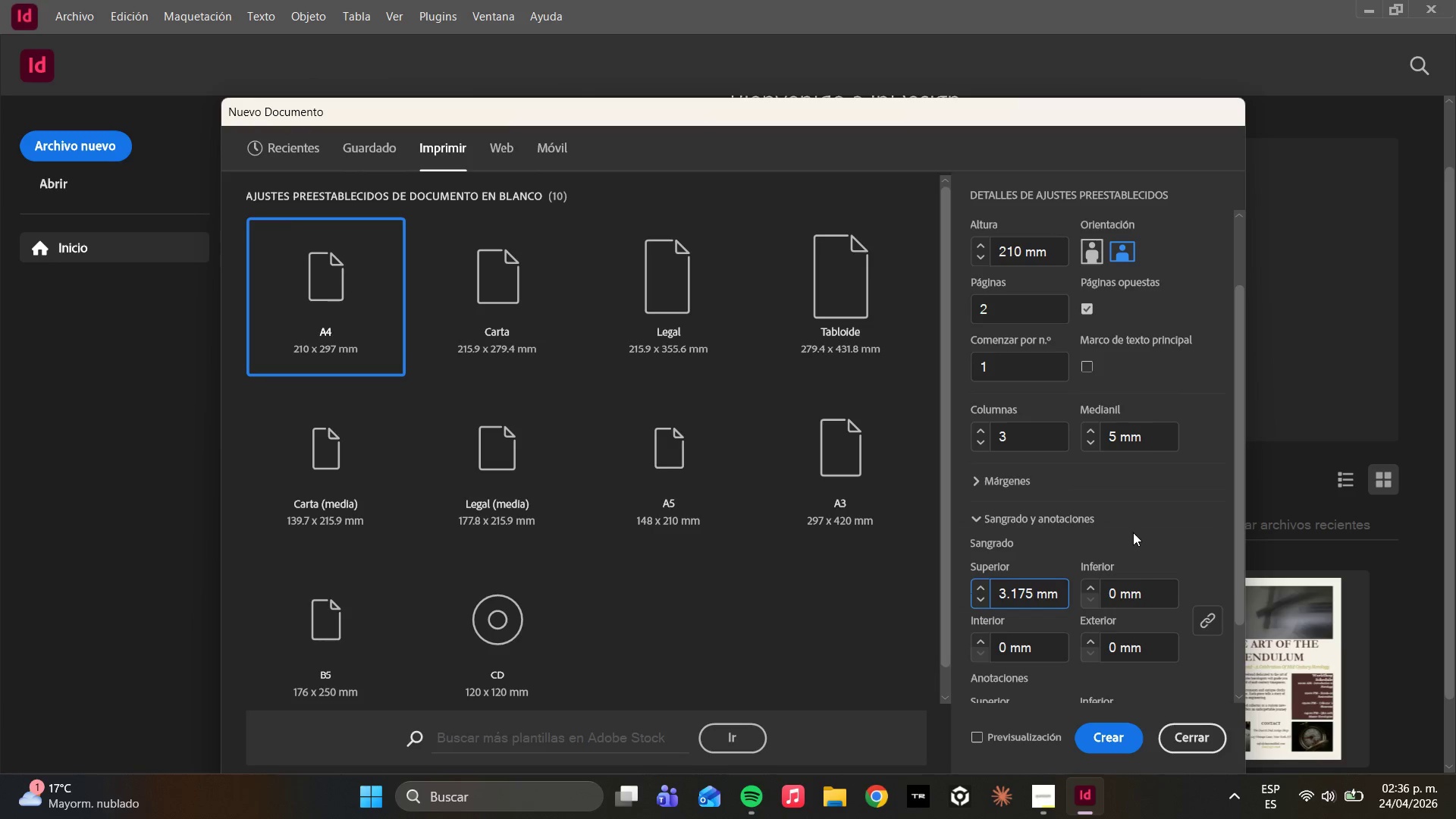 
left_click([1131, 533])
 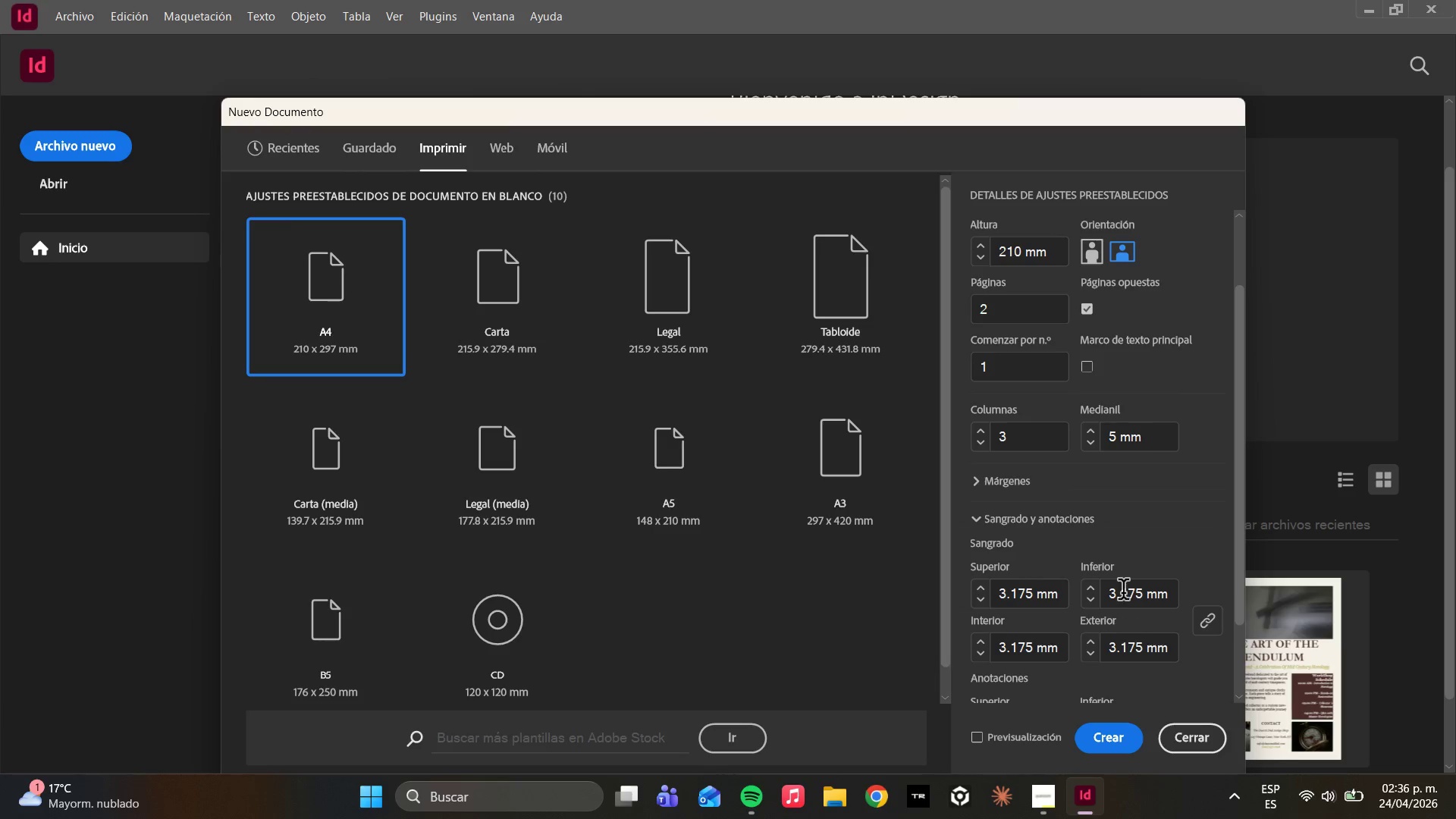 
scroll: coordinate [1080, 609], scroll_direction: down, amount: 8.0
 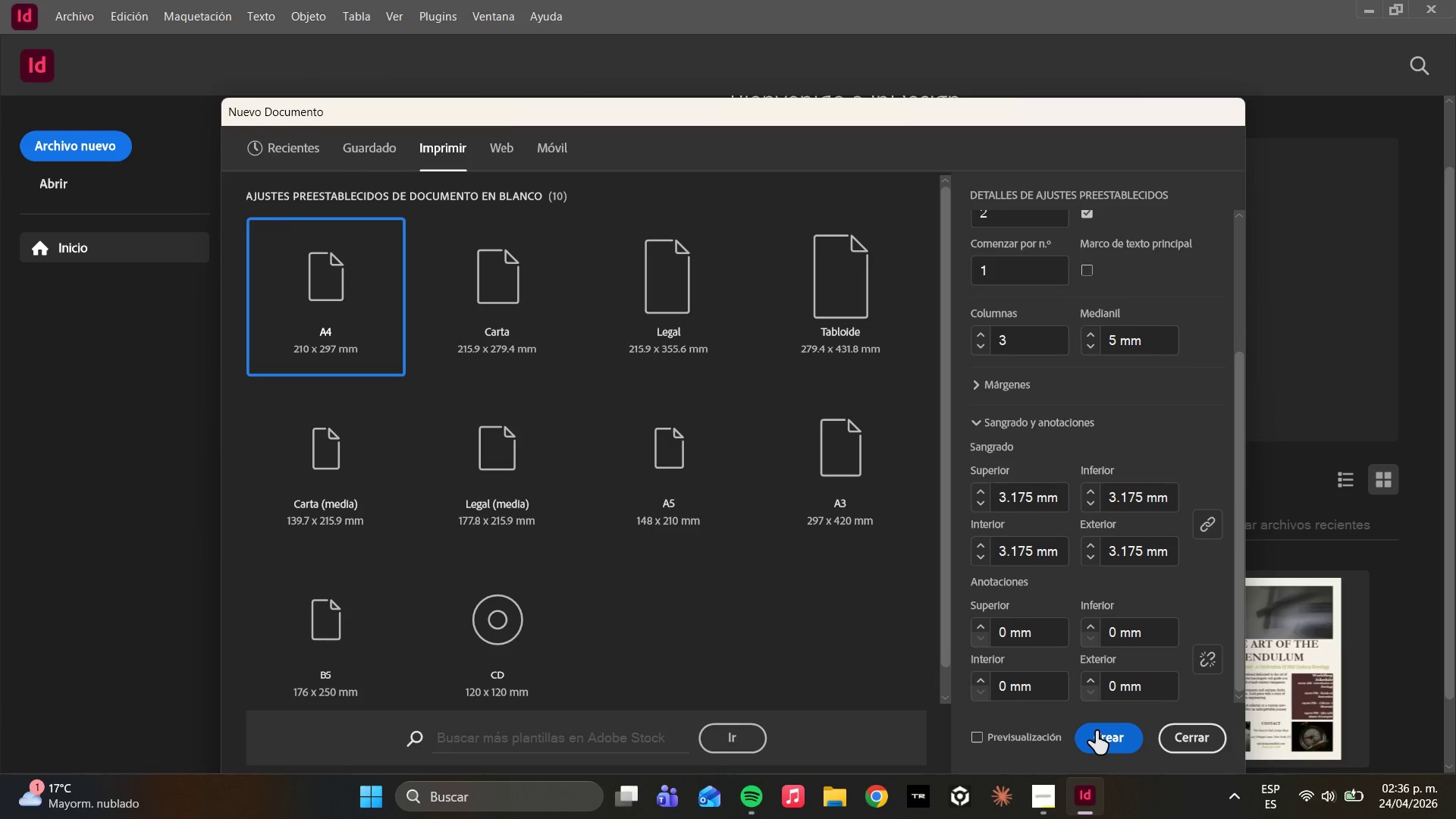 
left_click([1096, 731])
 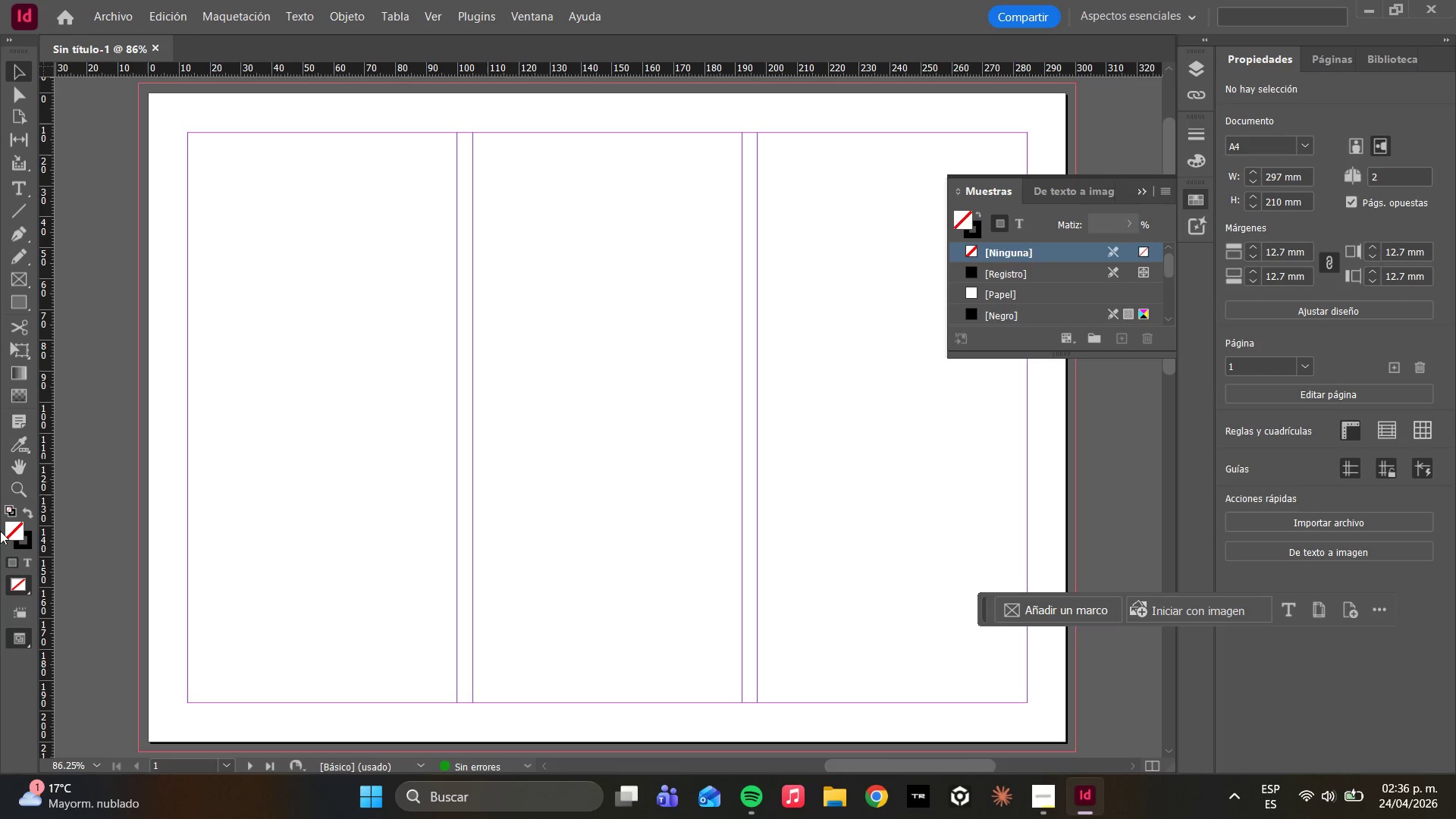 
wait(15.88)
 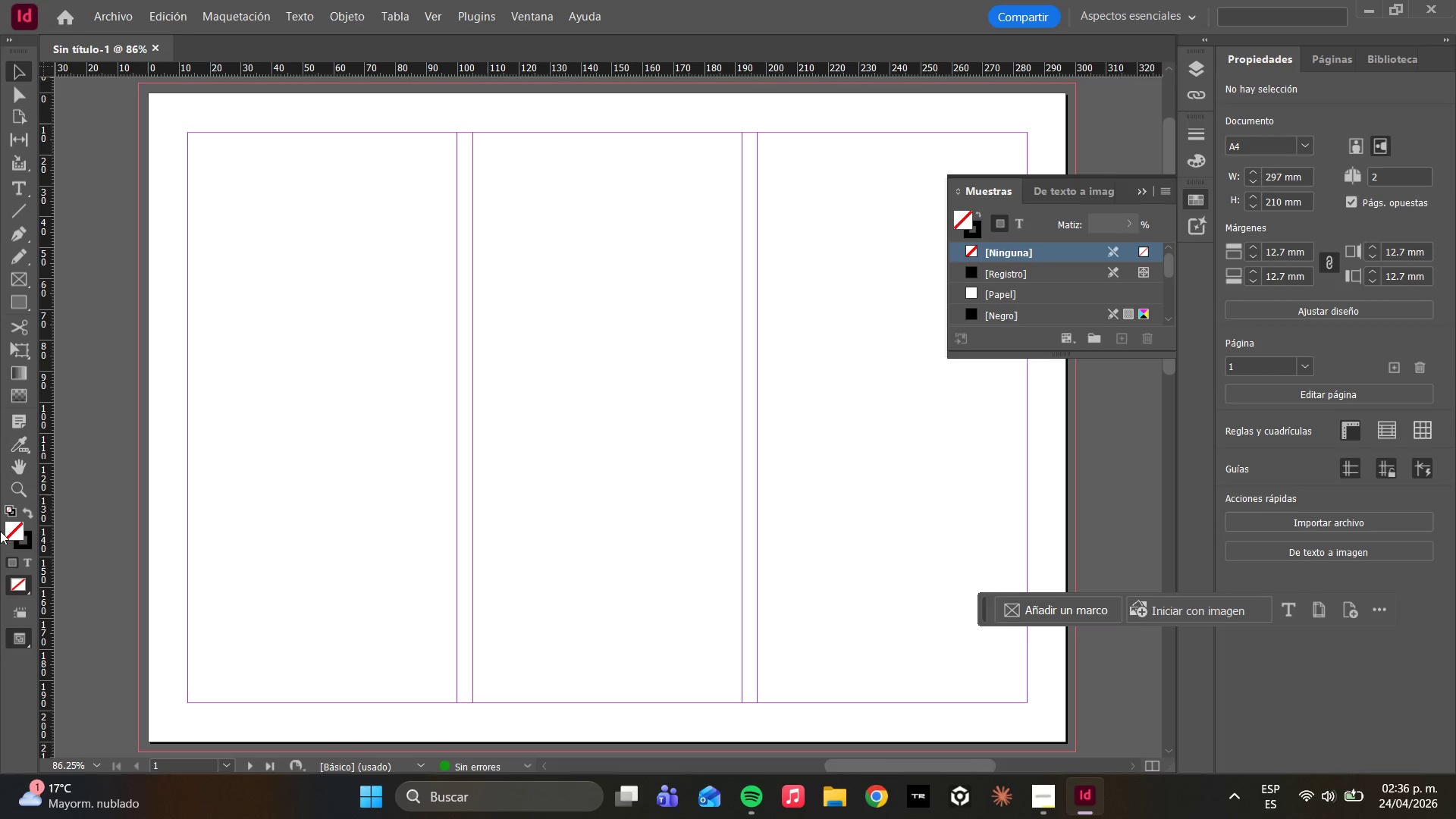 
right_click([255, 686])
 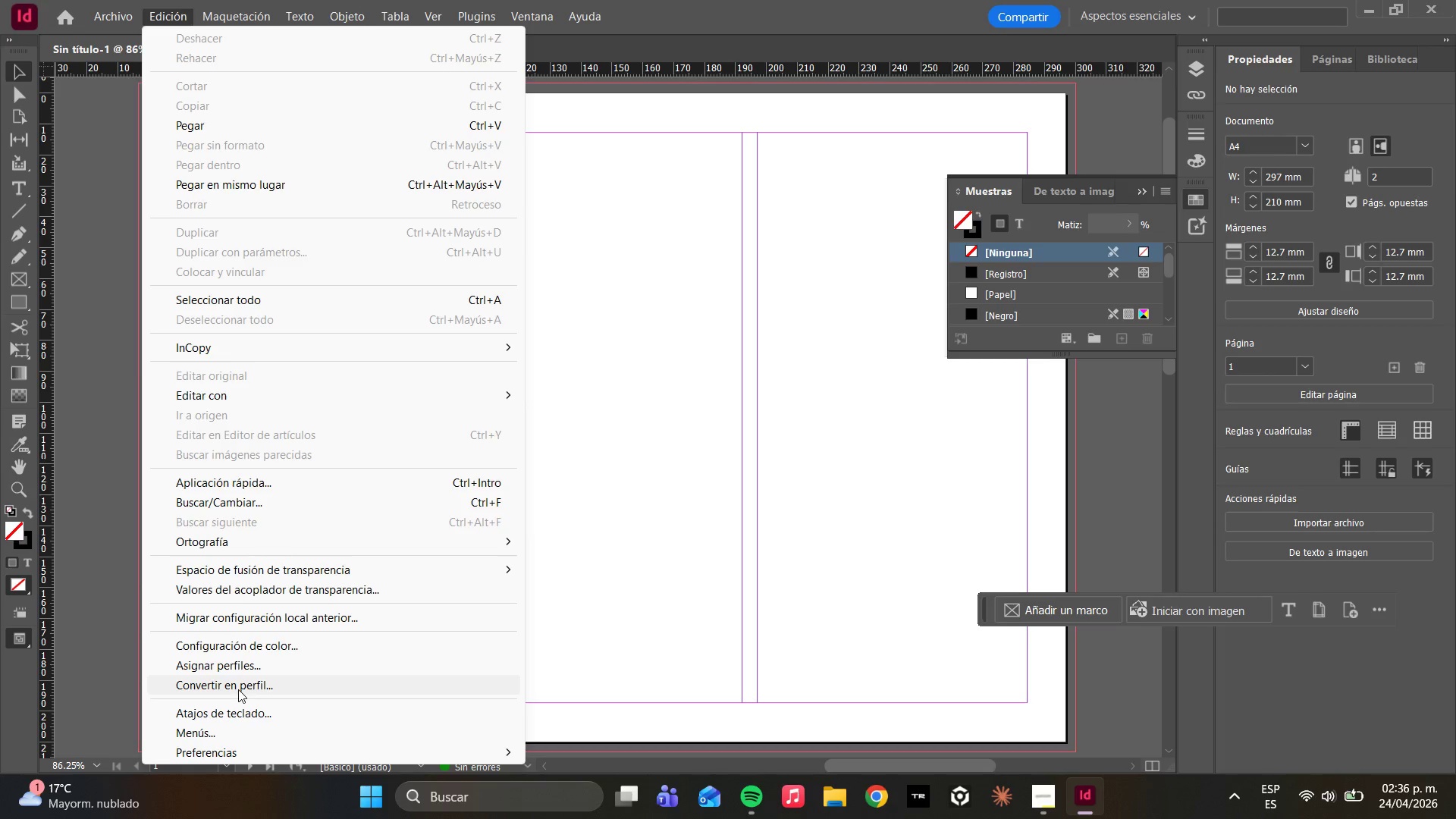 
wait(7.38)
 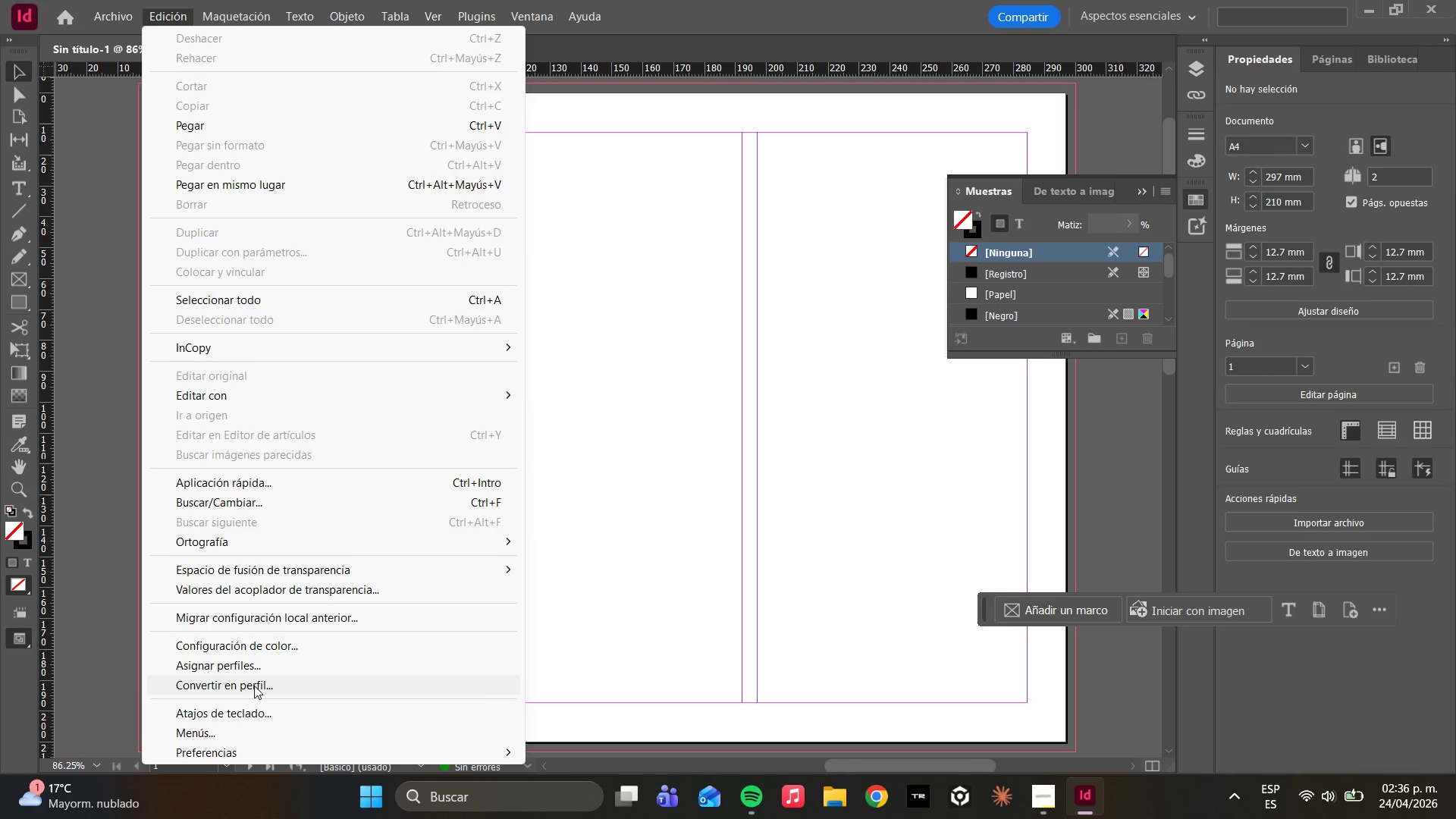 
left_click([238, 689])
 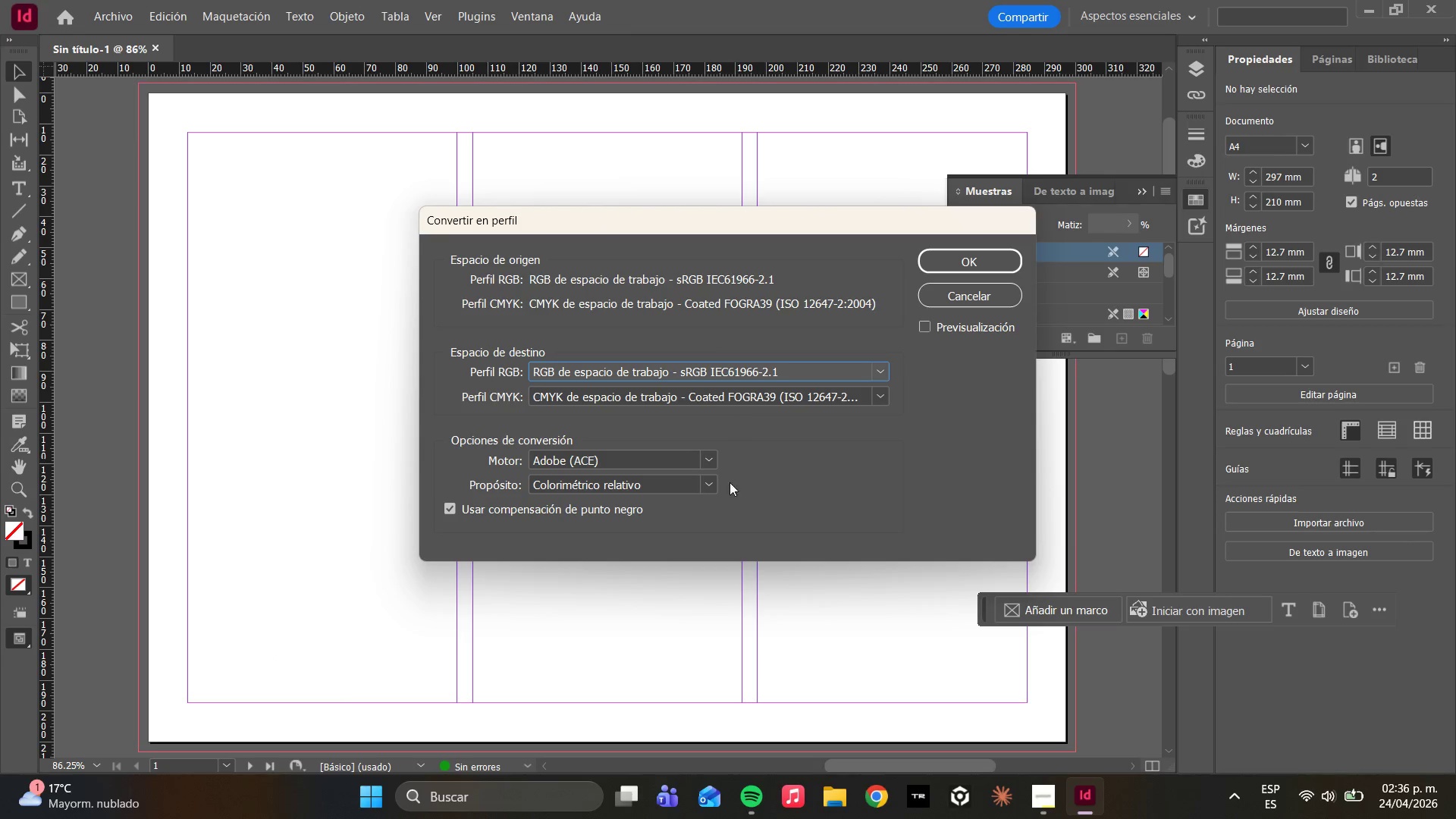 
wait(5.77)
 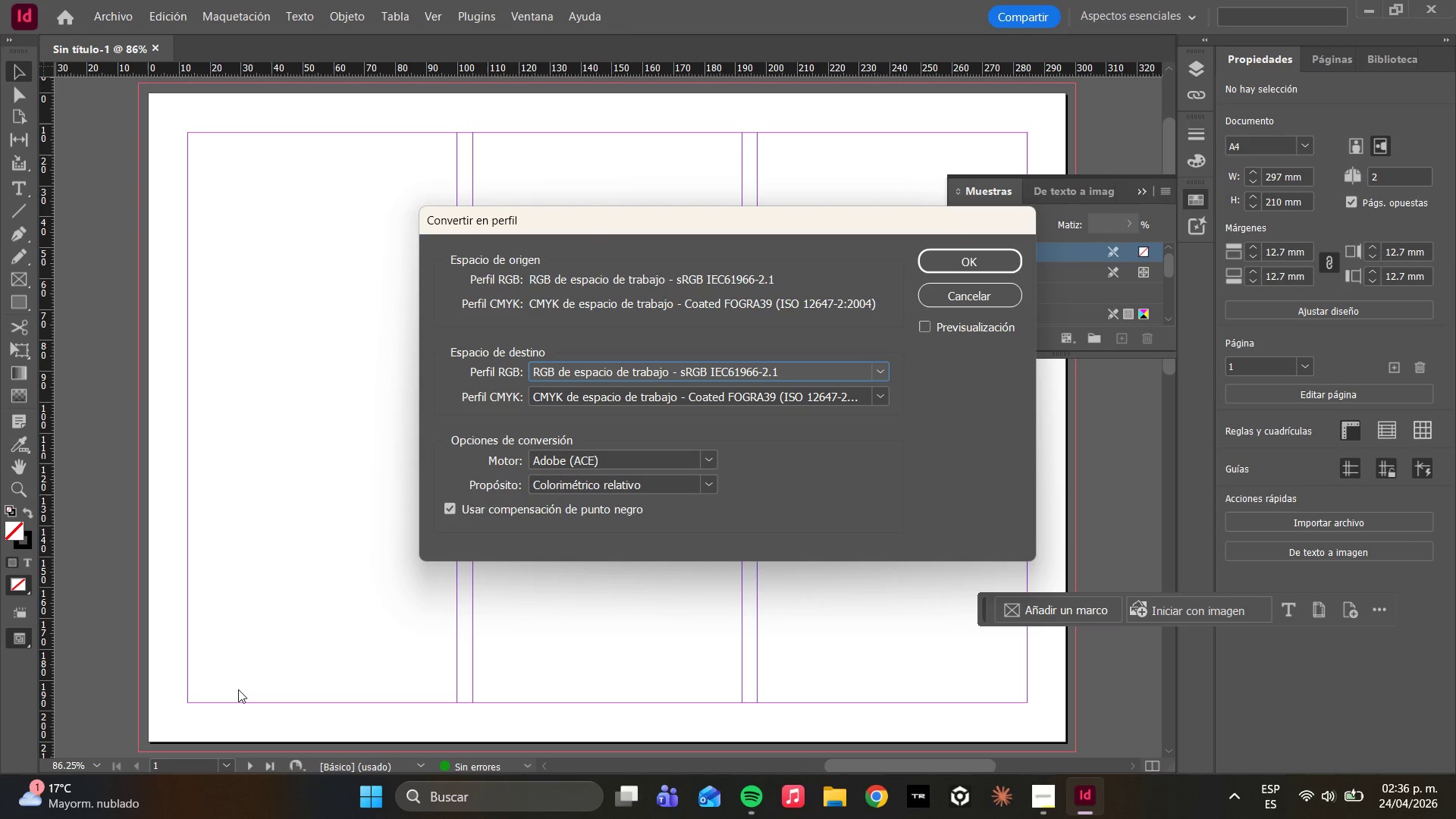 
double_click([718, 469])
 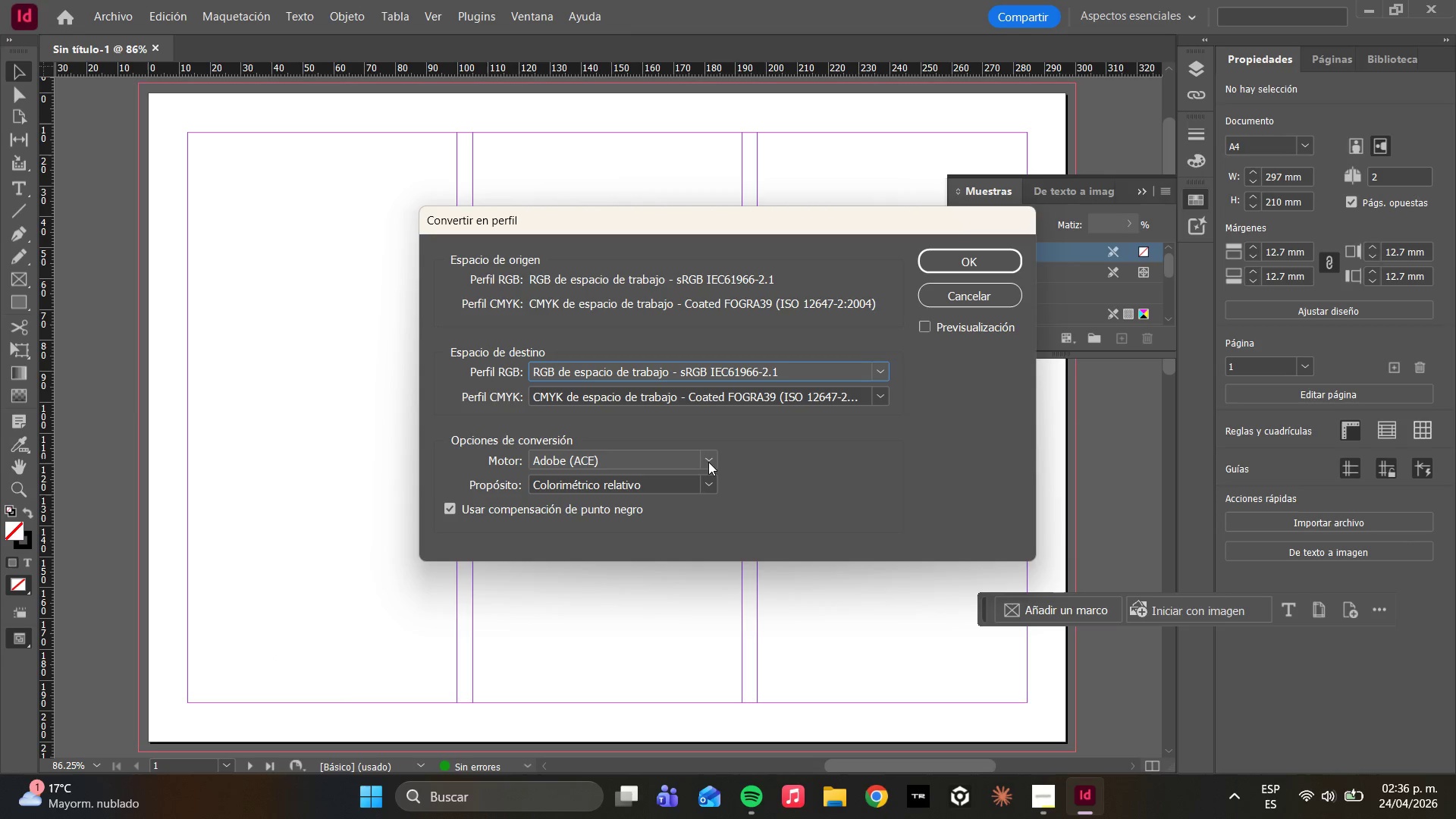 
triple_click([708, 462])
 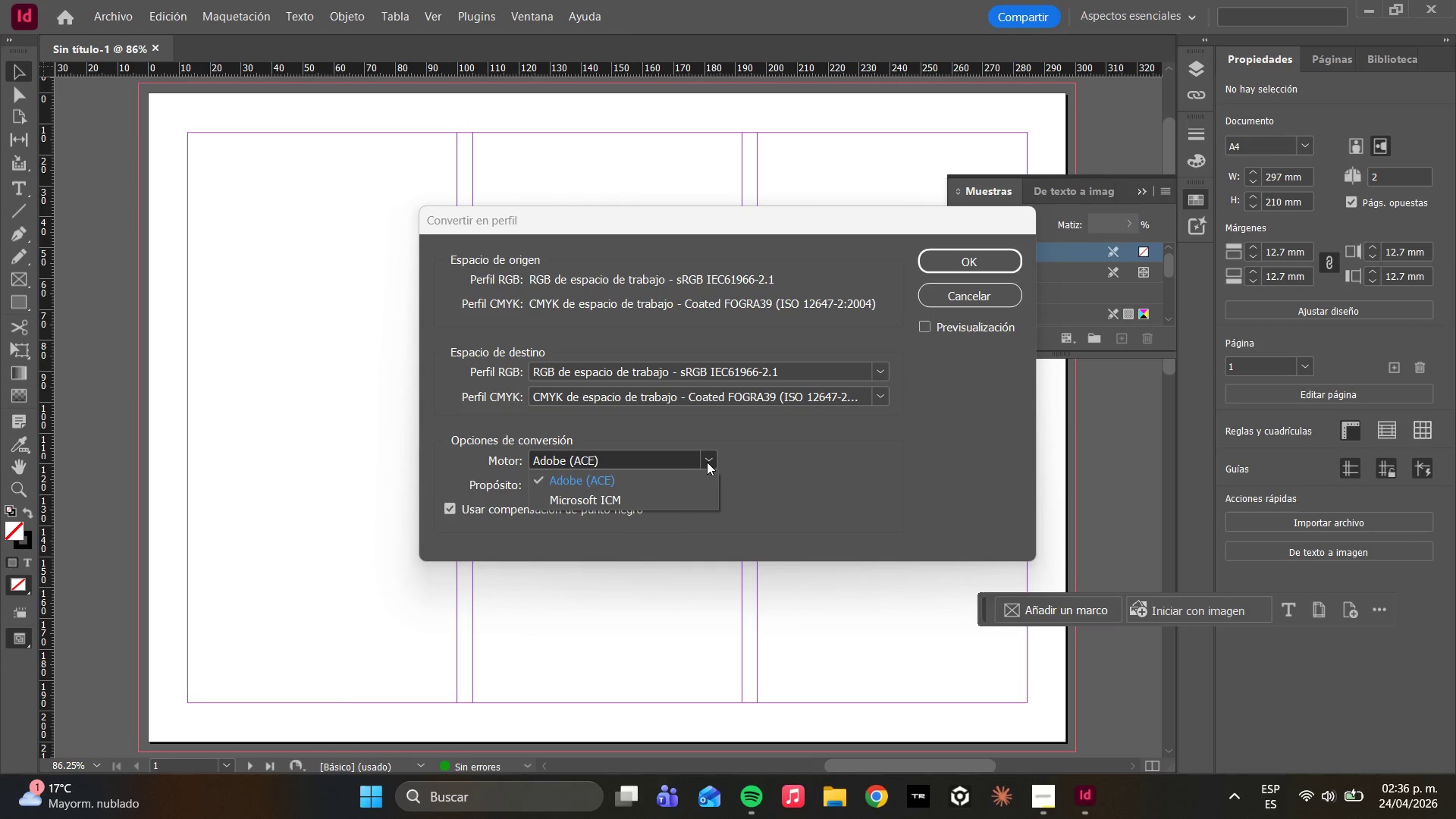 
left_click([707, 462])
 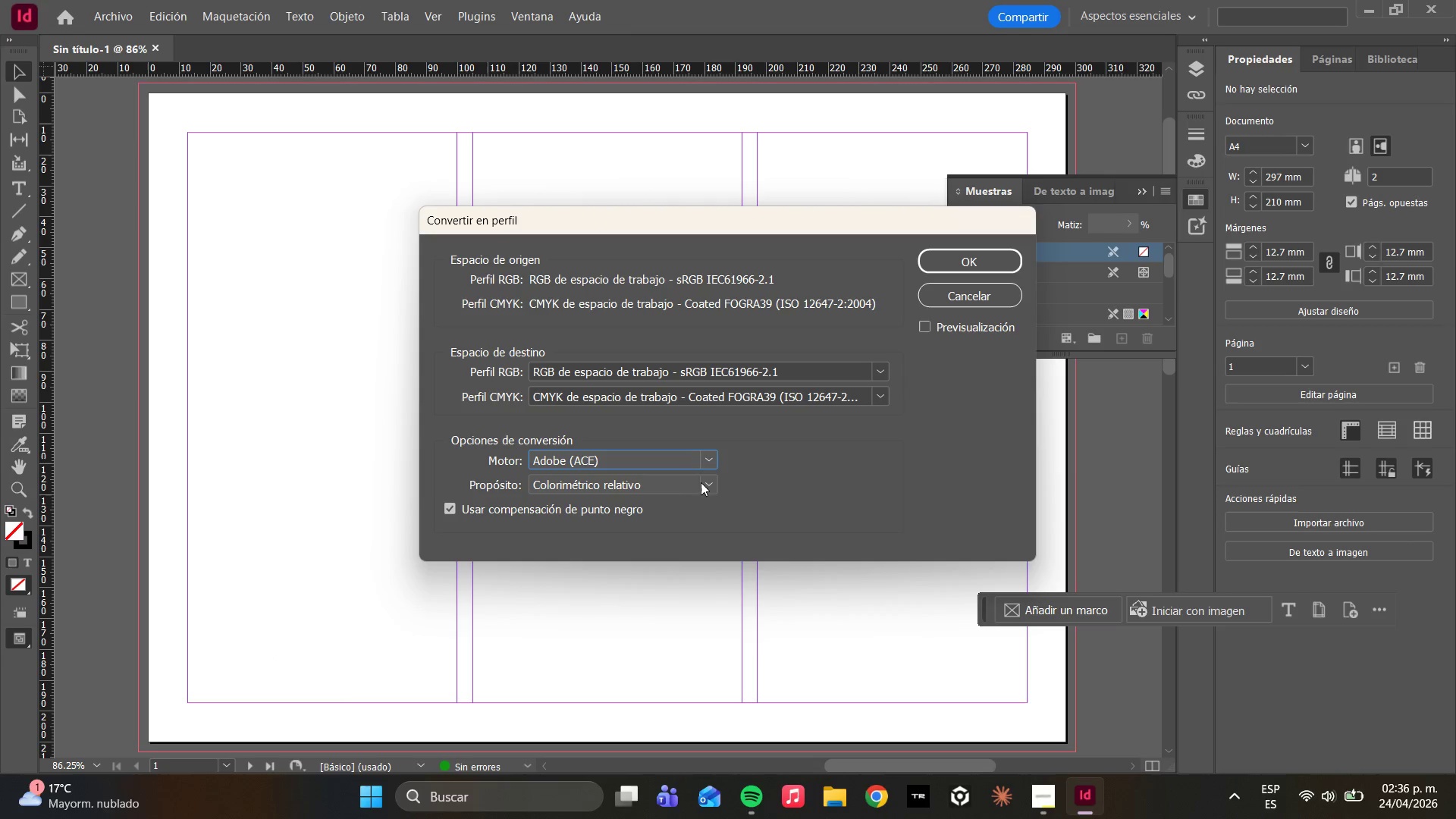 
left_click([704, 483])
 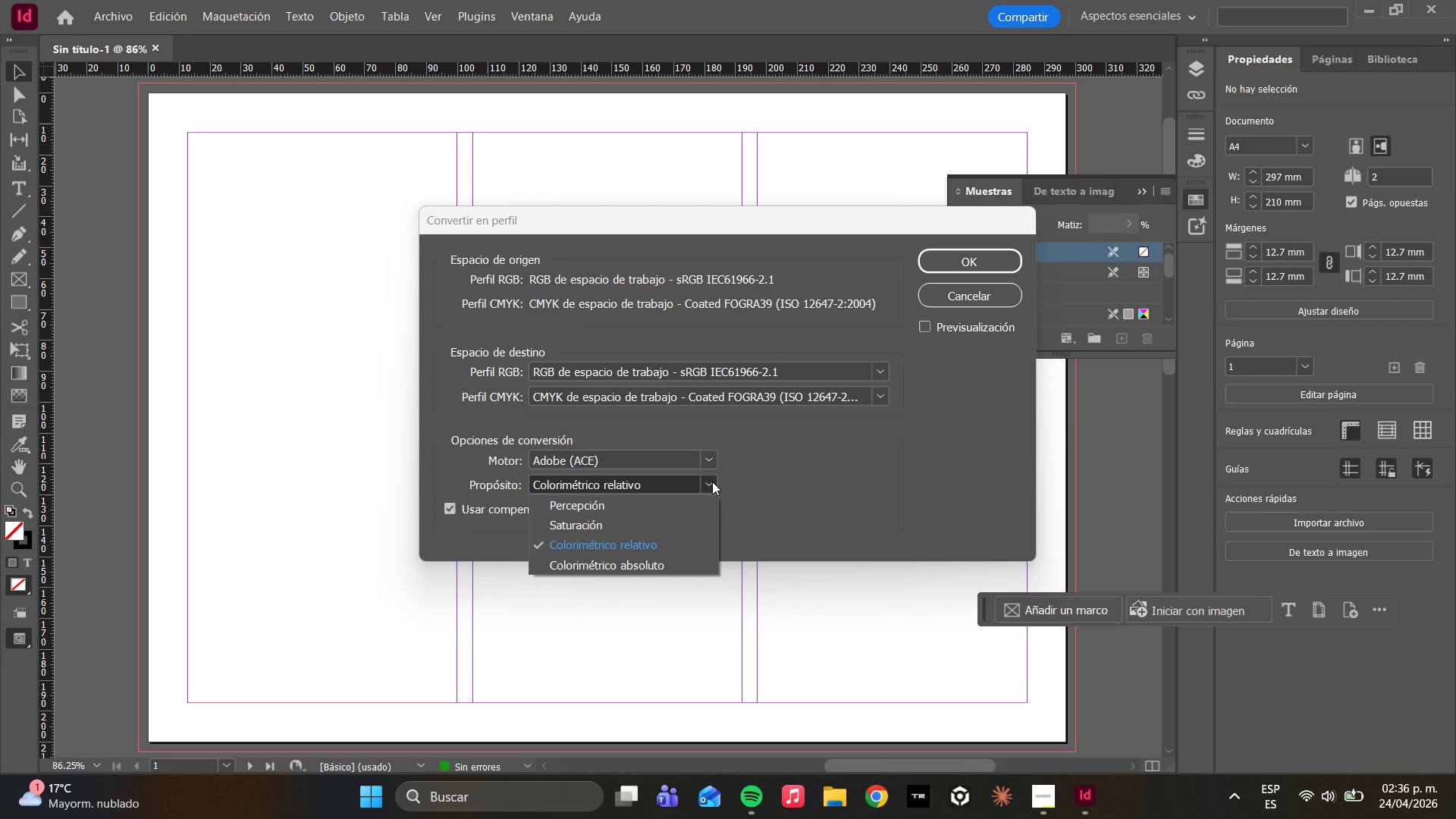 
left_click([704, 476])
 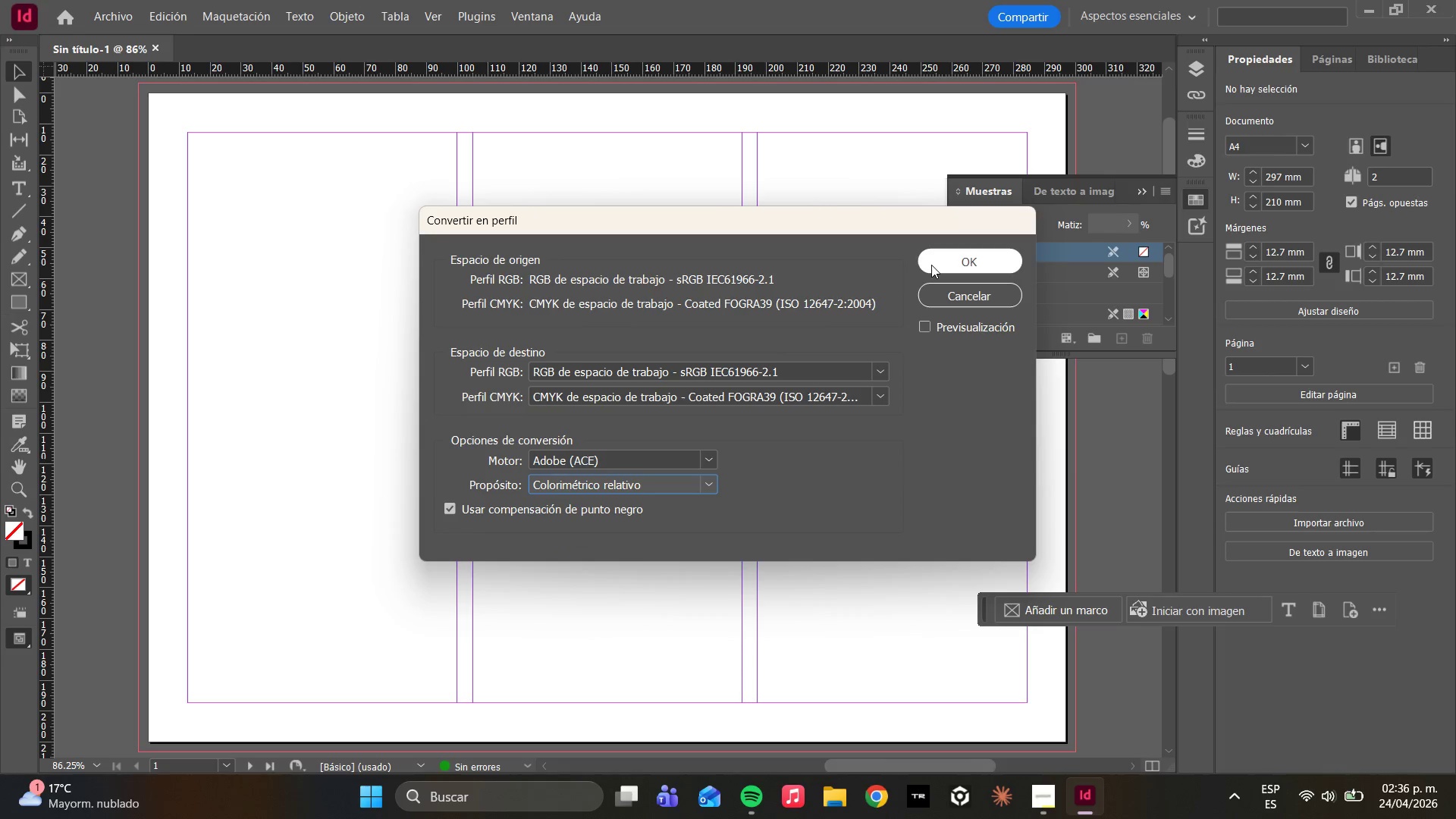 
left_click([931, 265])
 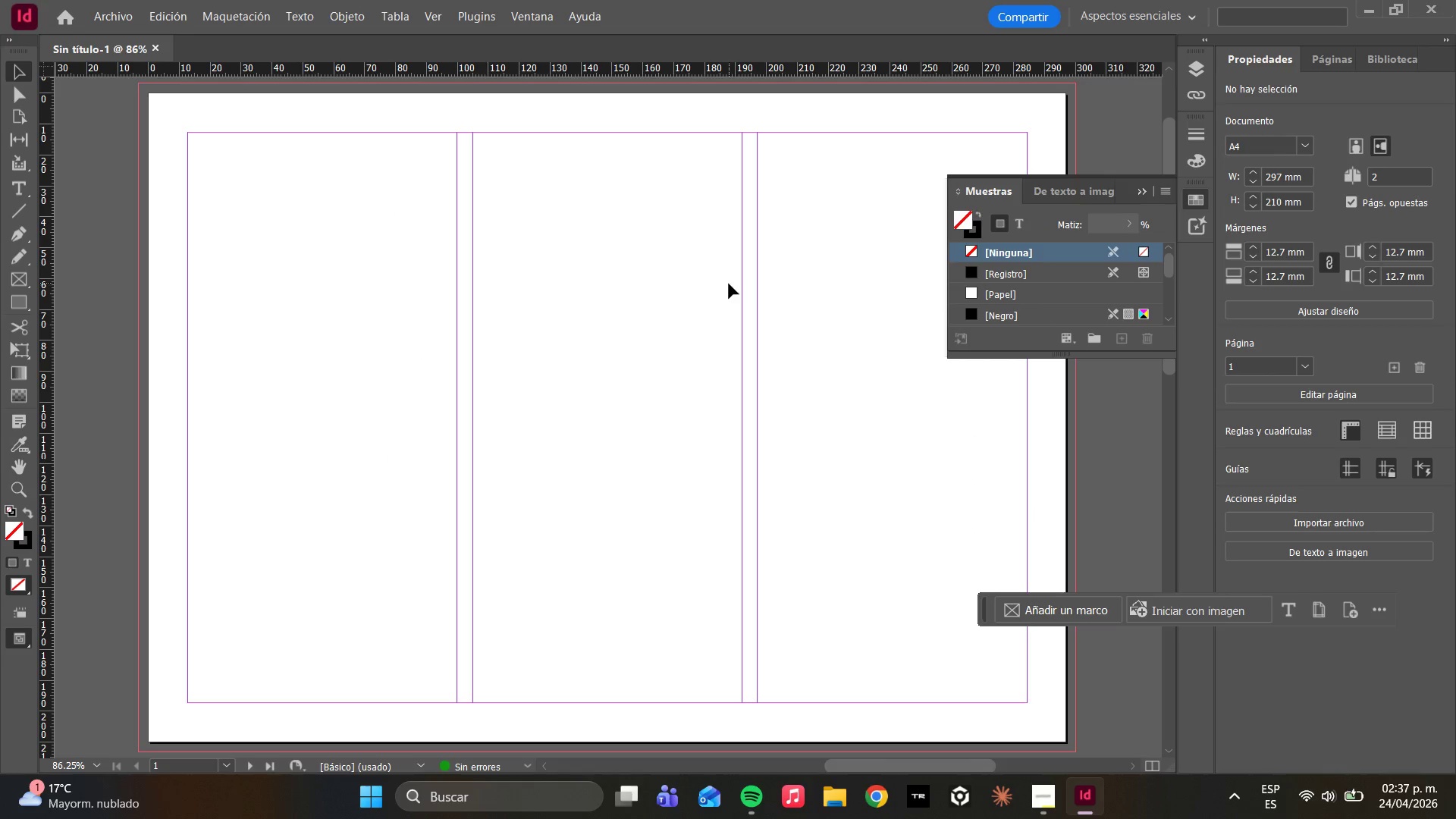 
wait(10.42)
 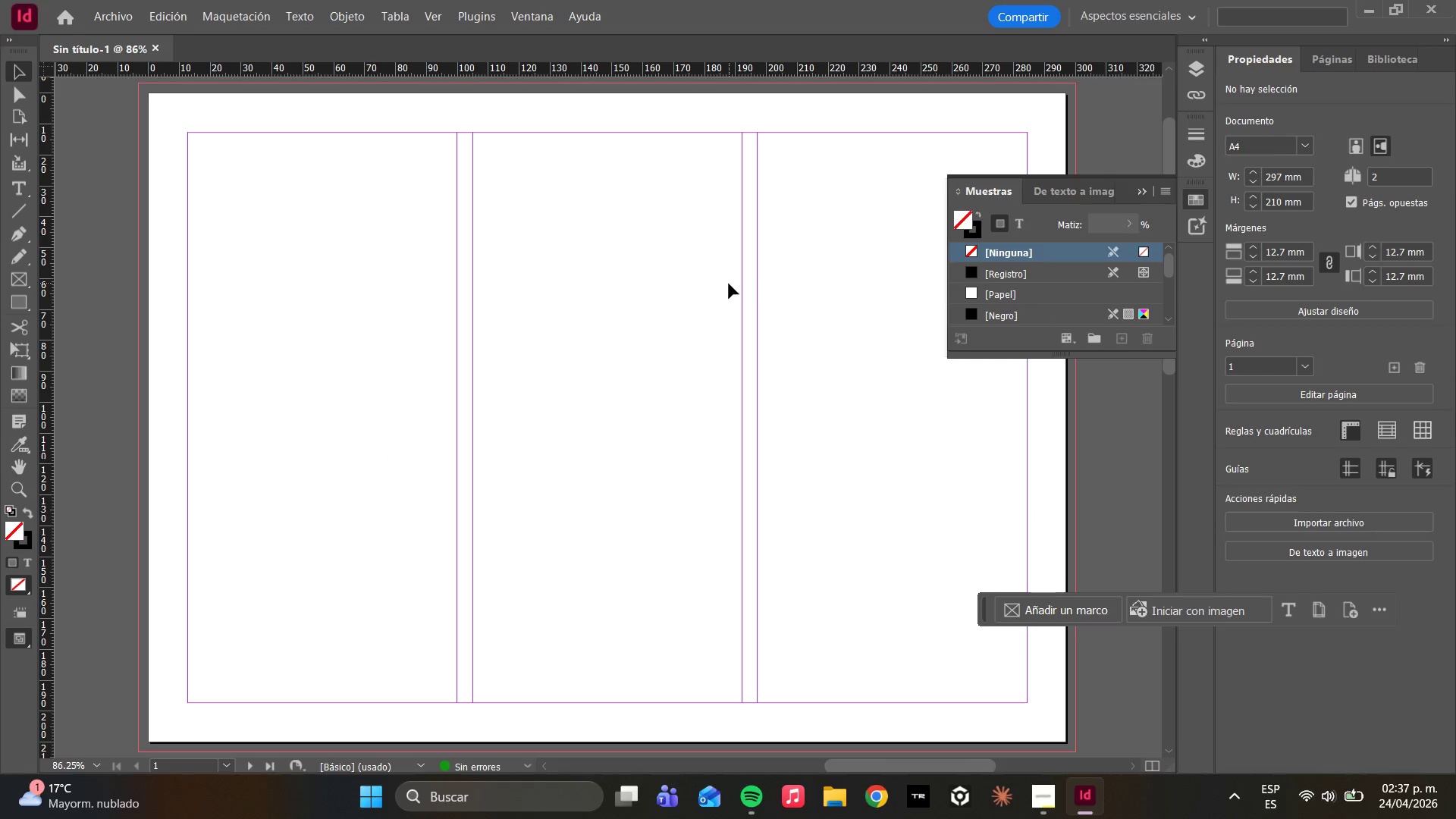 
key(Control+S)
 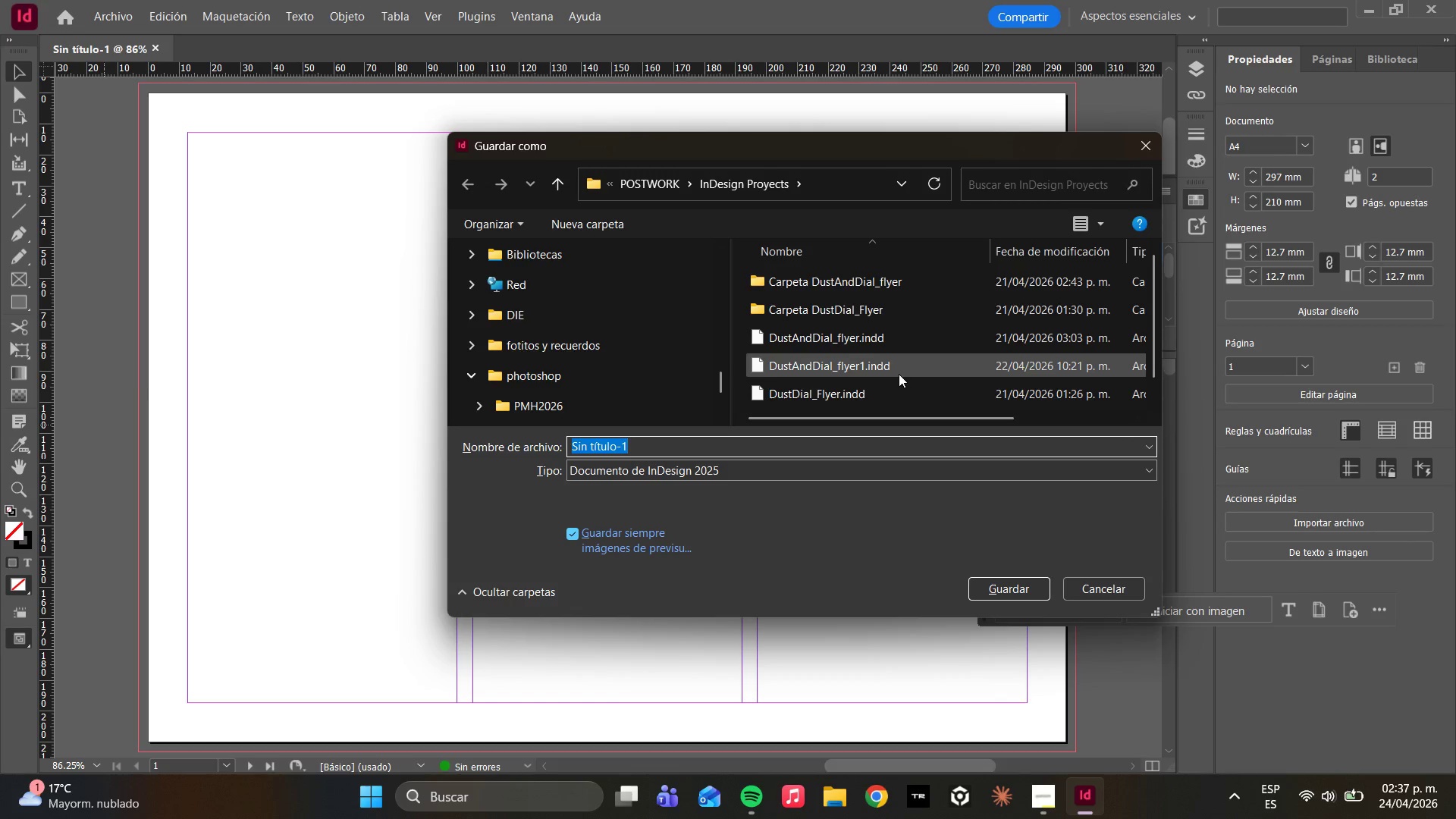 
mouse_move([868, 367])
 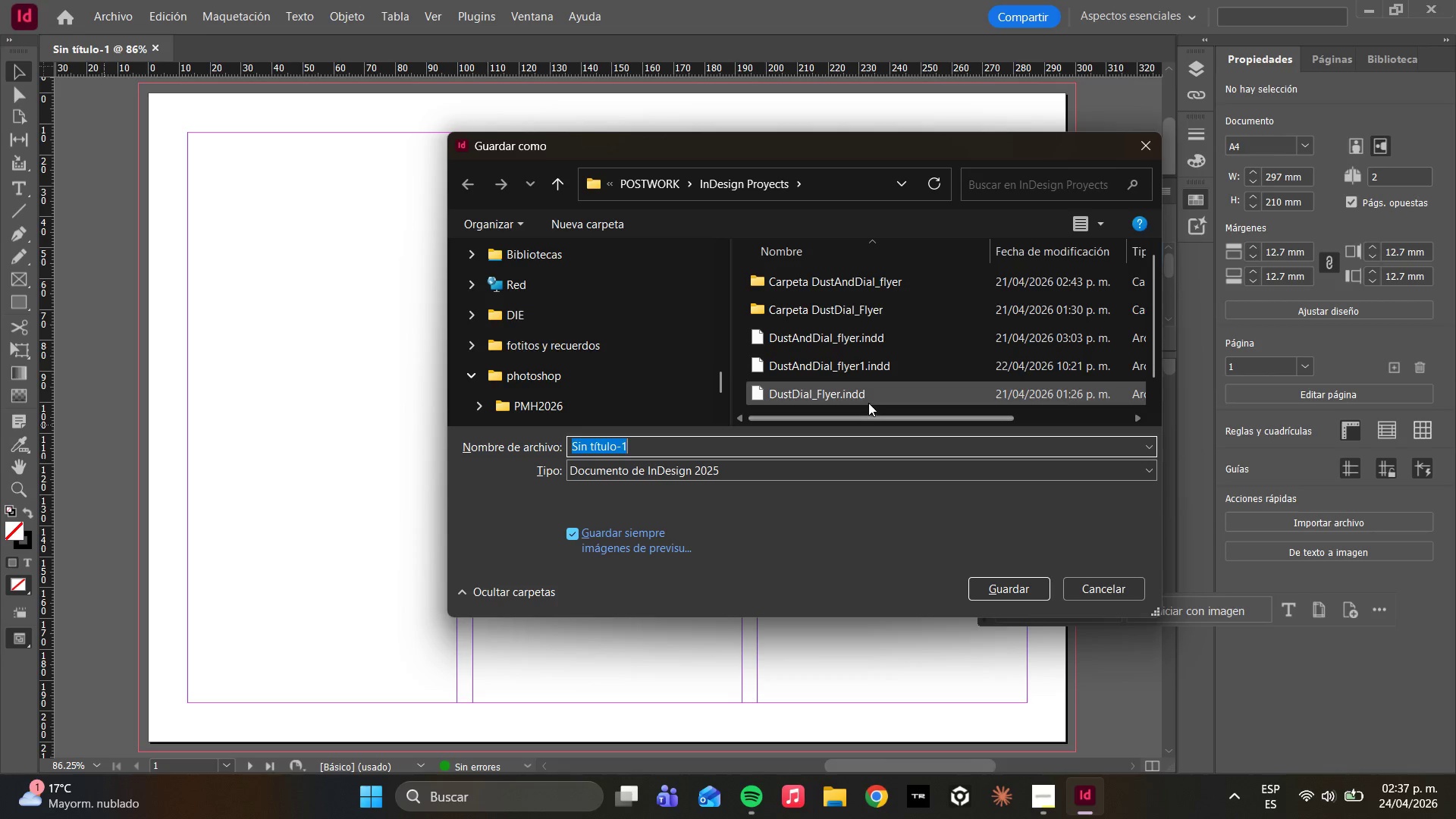 
scroll: coordinate [868, 369], scroll_direction: down, amount: 4.0
 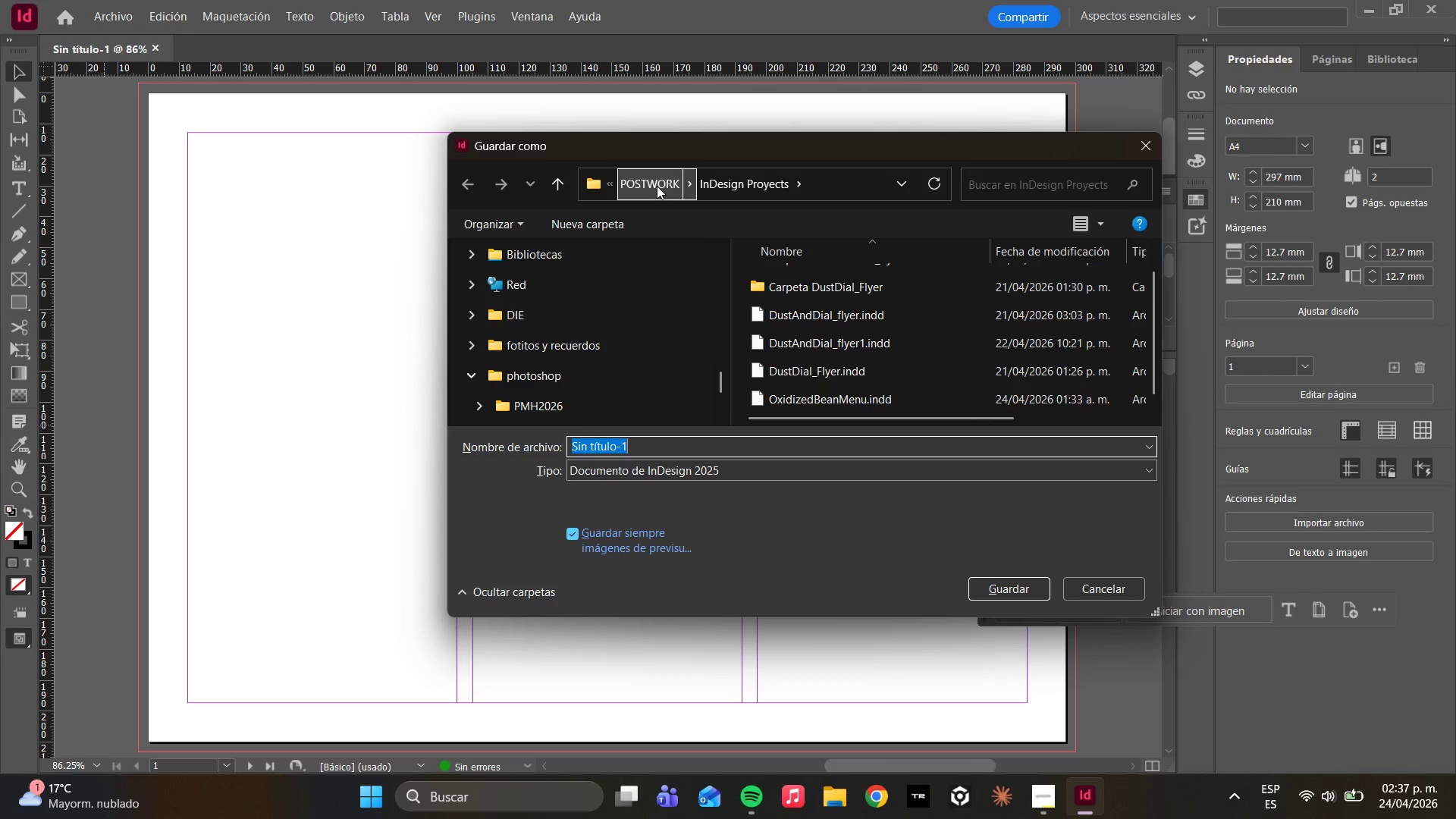 
left_click([655, 187])
 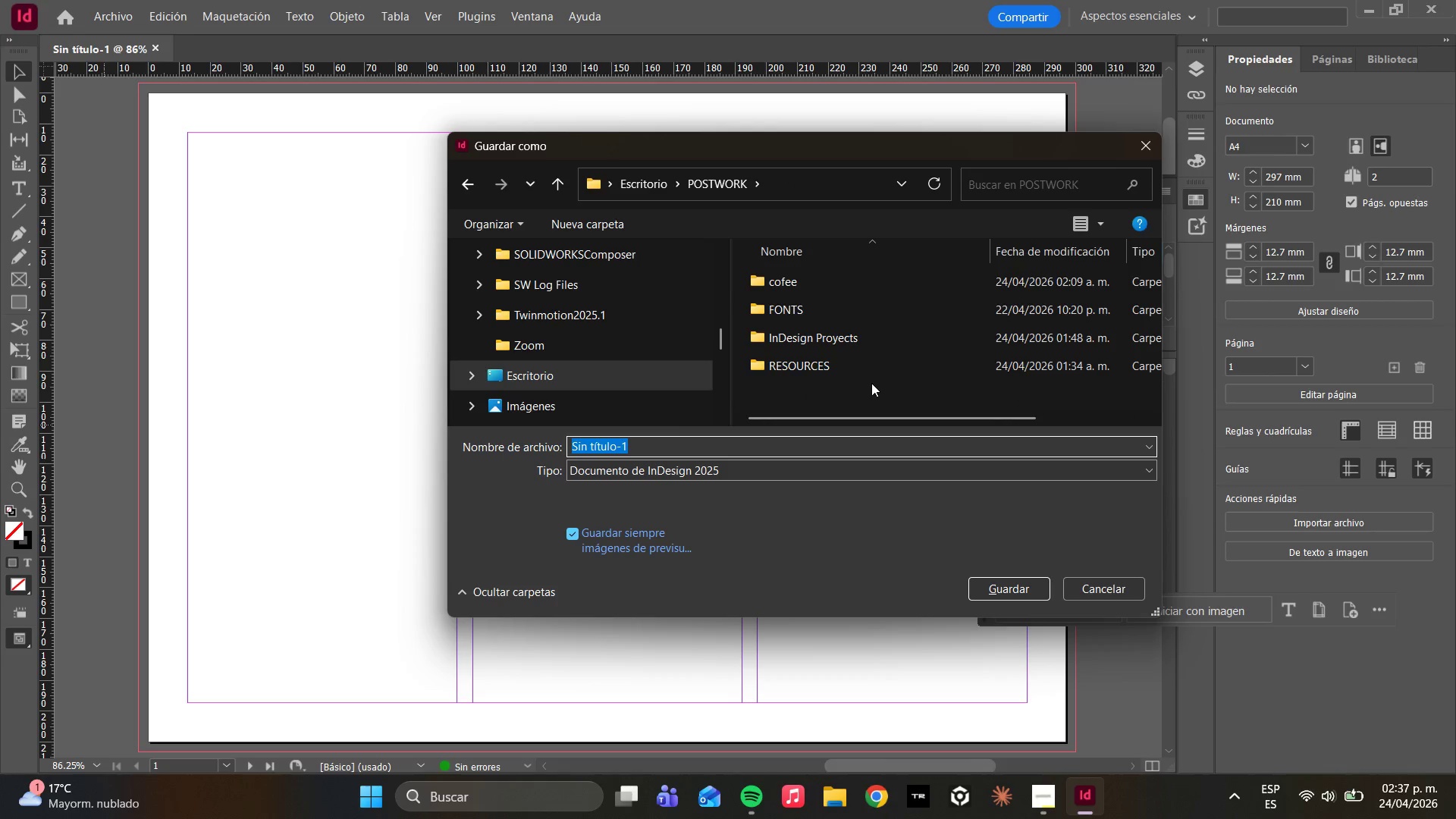 
right_click([858, 400])
 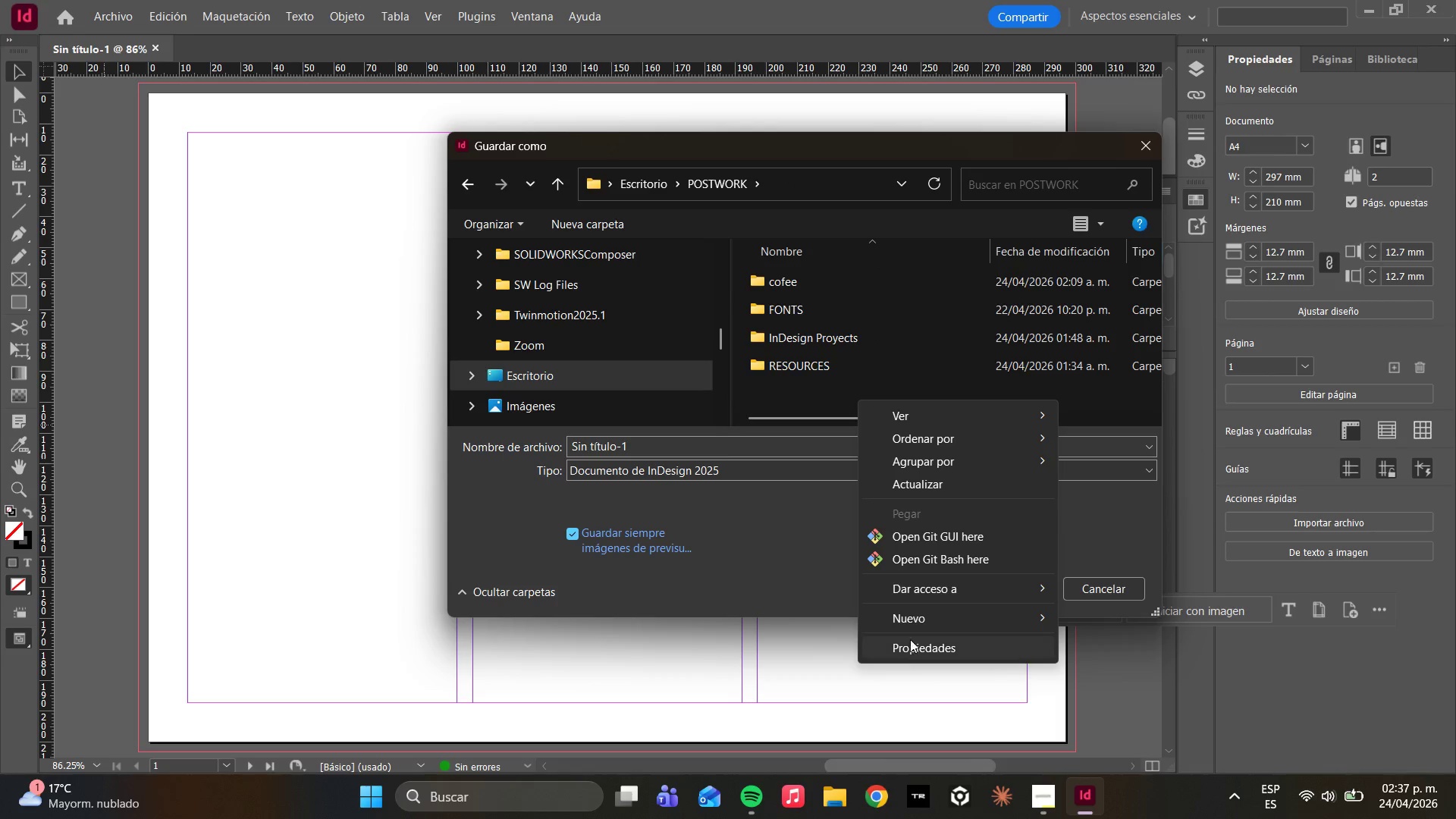 
left_click([905, 617])
 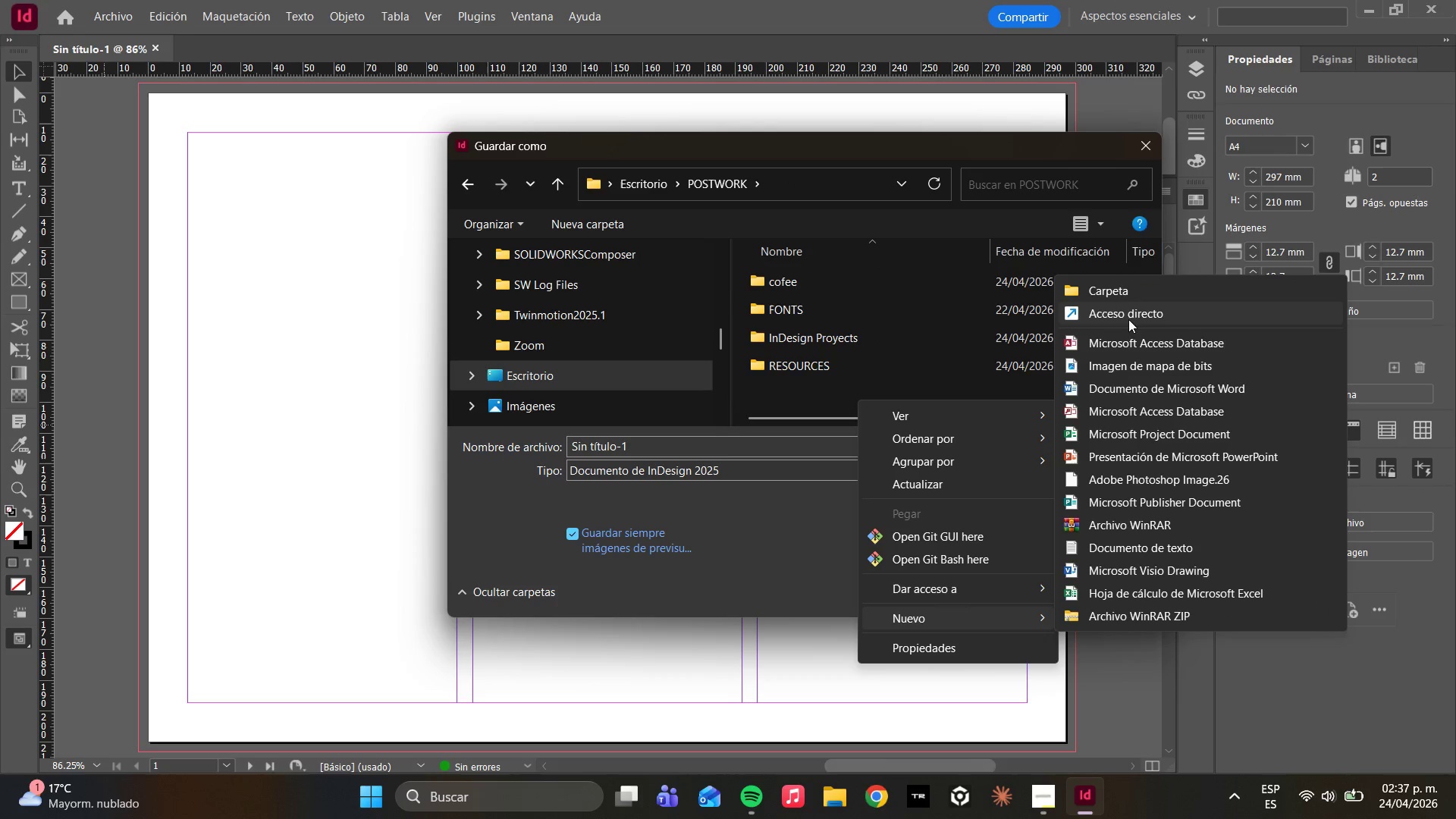 
left_click([1114, 295])
 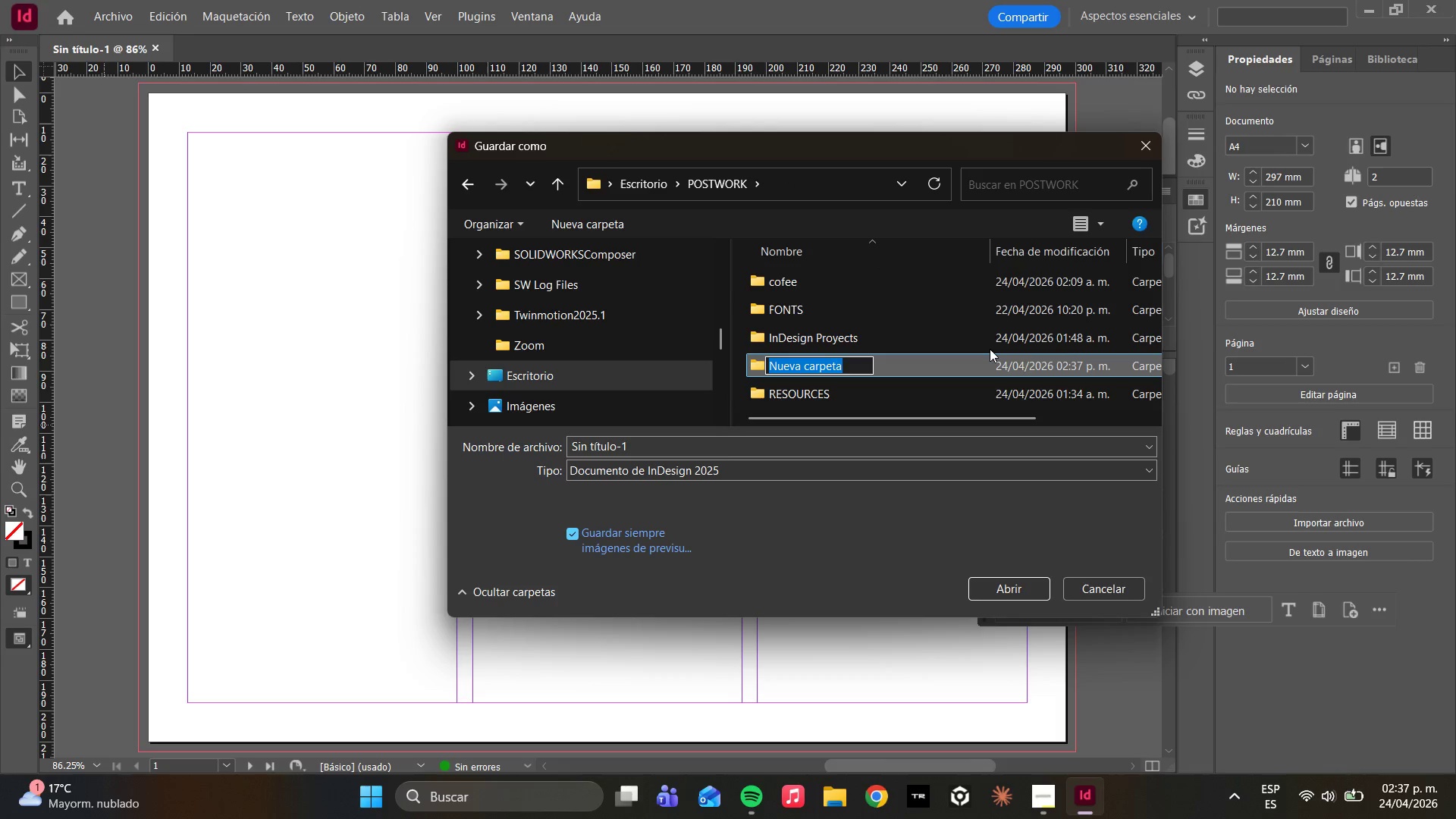 
key(CapsLock)
 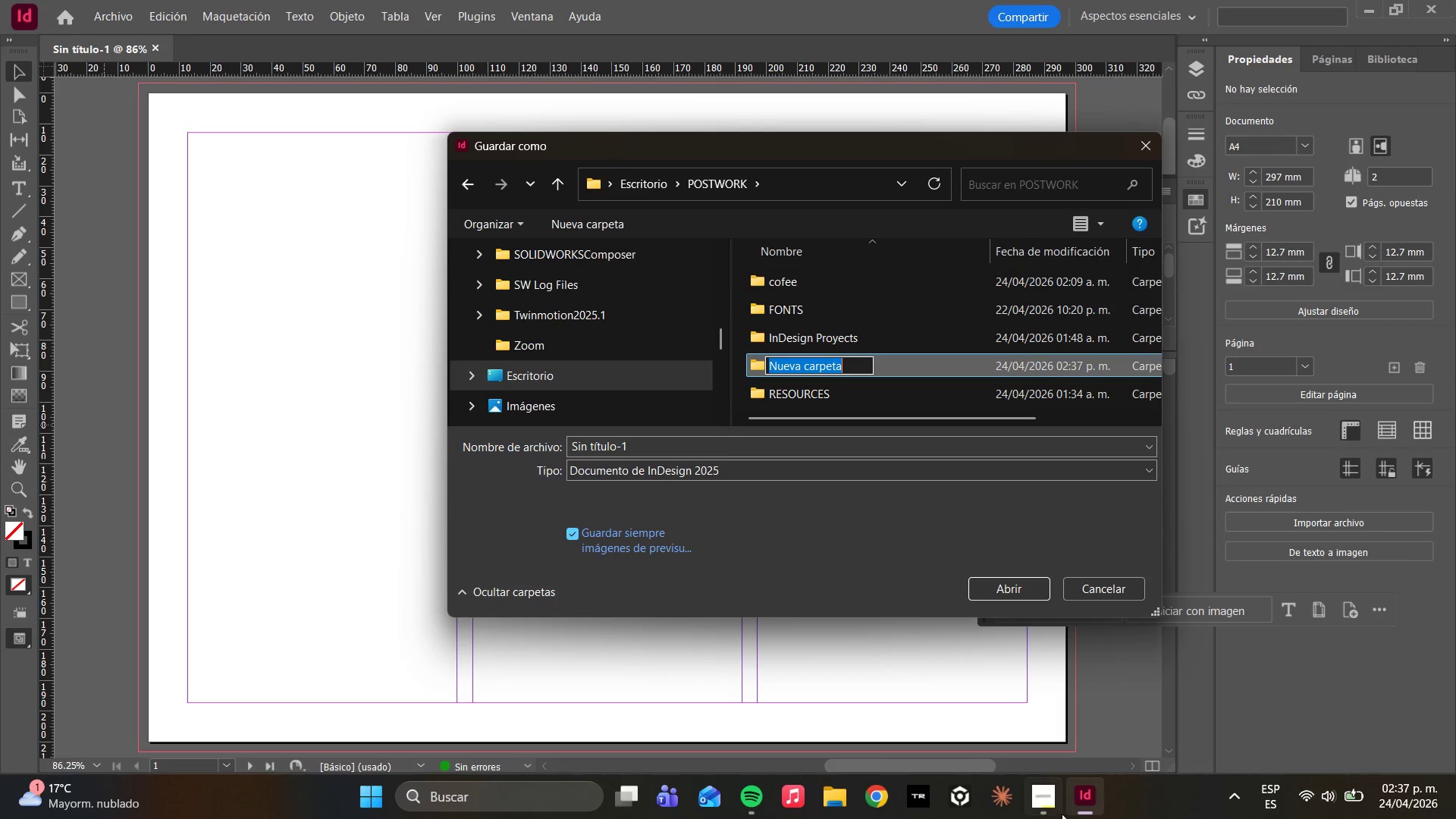 
mouse_move([1048, 682])
 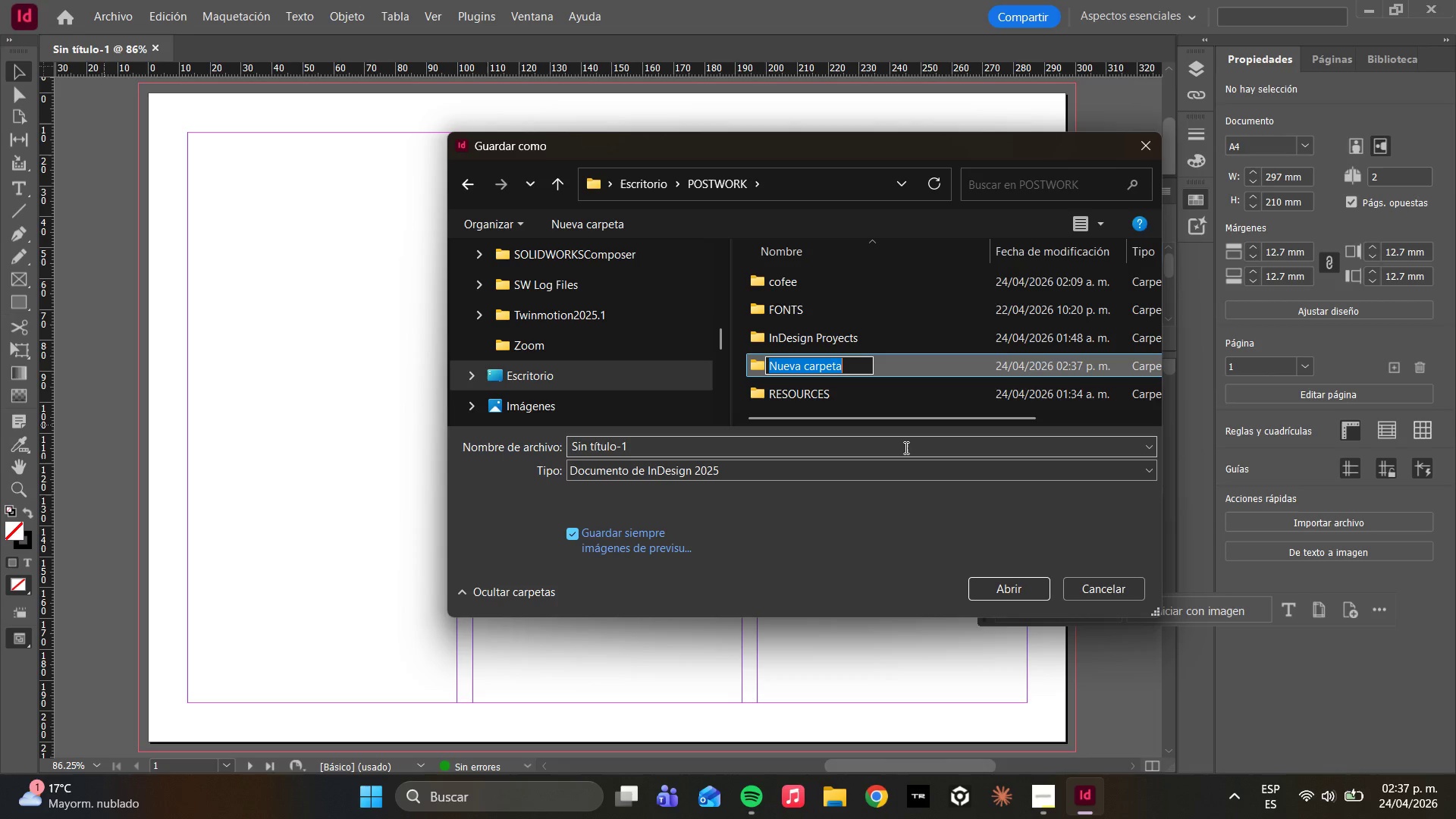 
type(TheJour )
key(Backspace)
type(neyOf )
key(Backspace)
type(TheBean)
 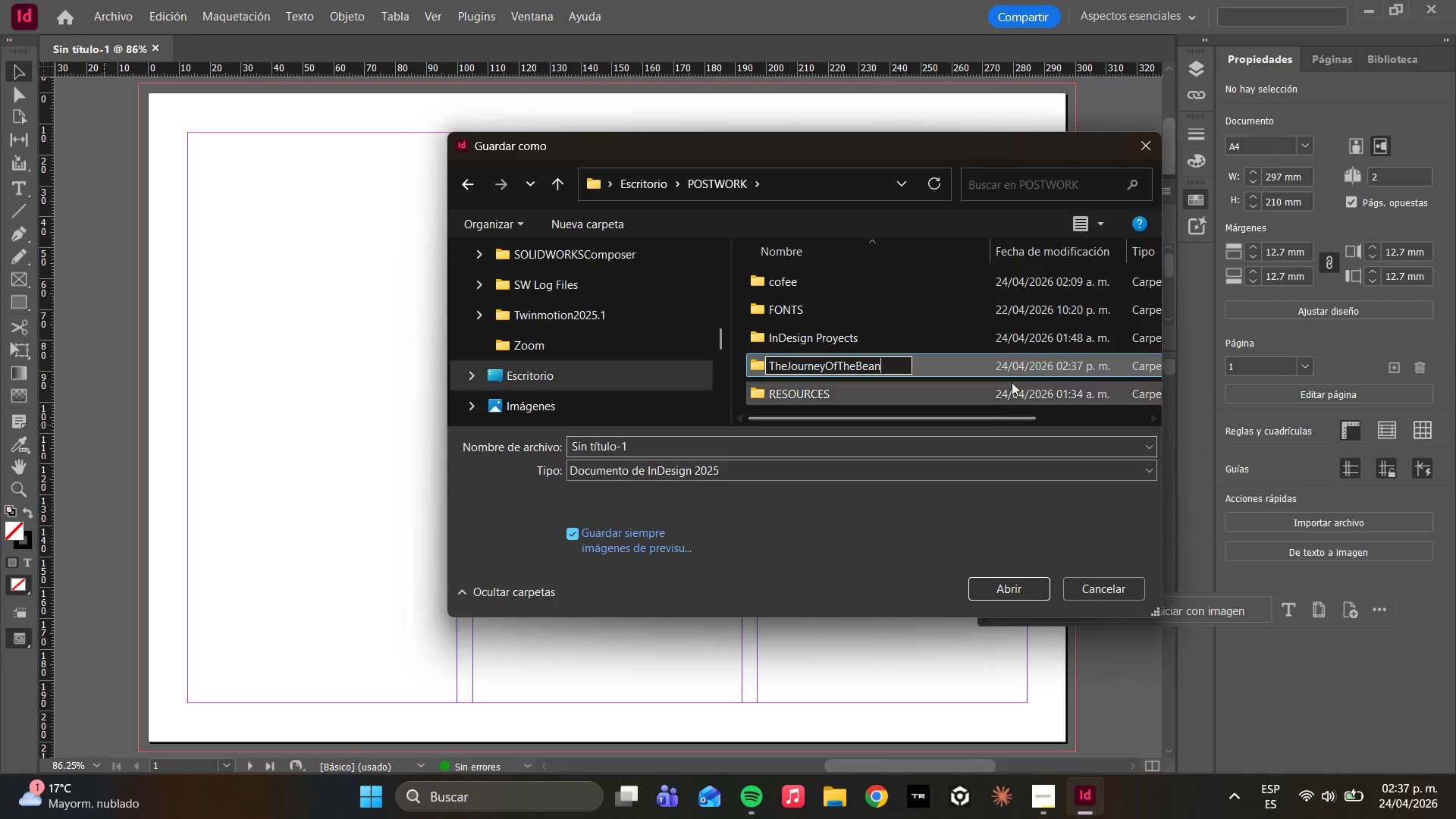 
double_click([984, 366])
 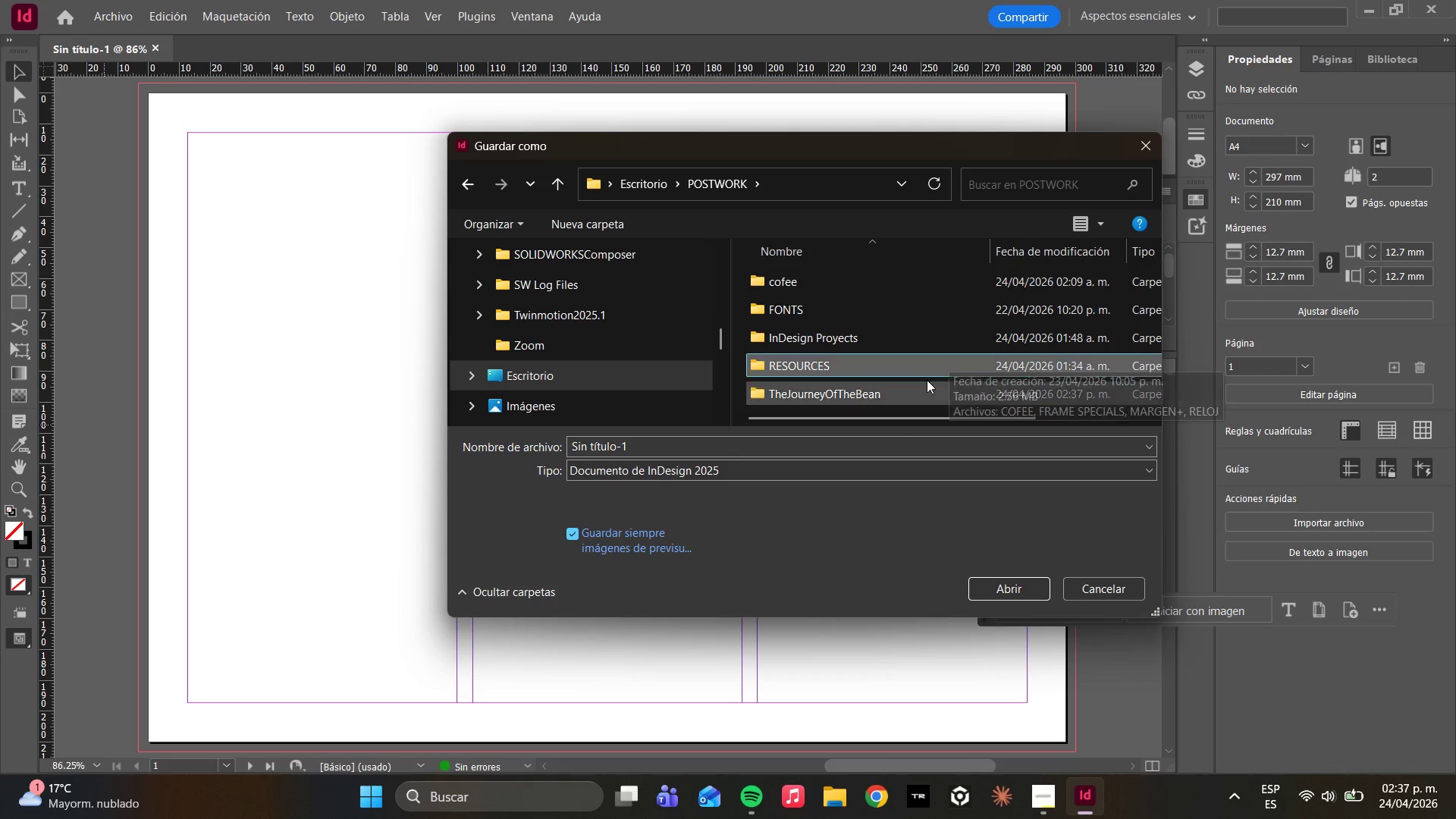 
double_click([923, 385])
 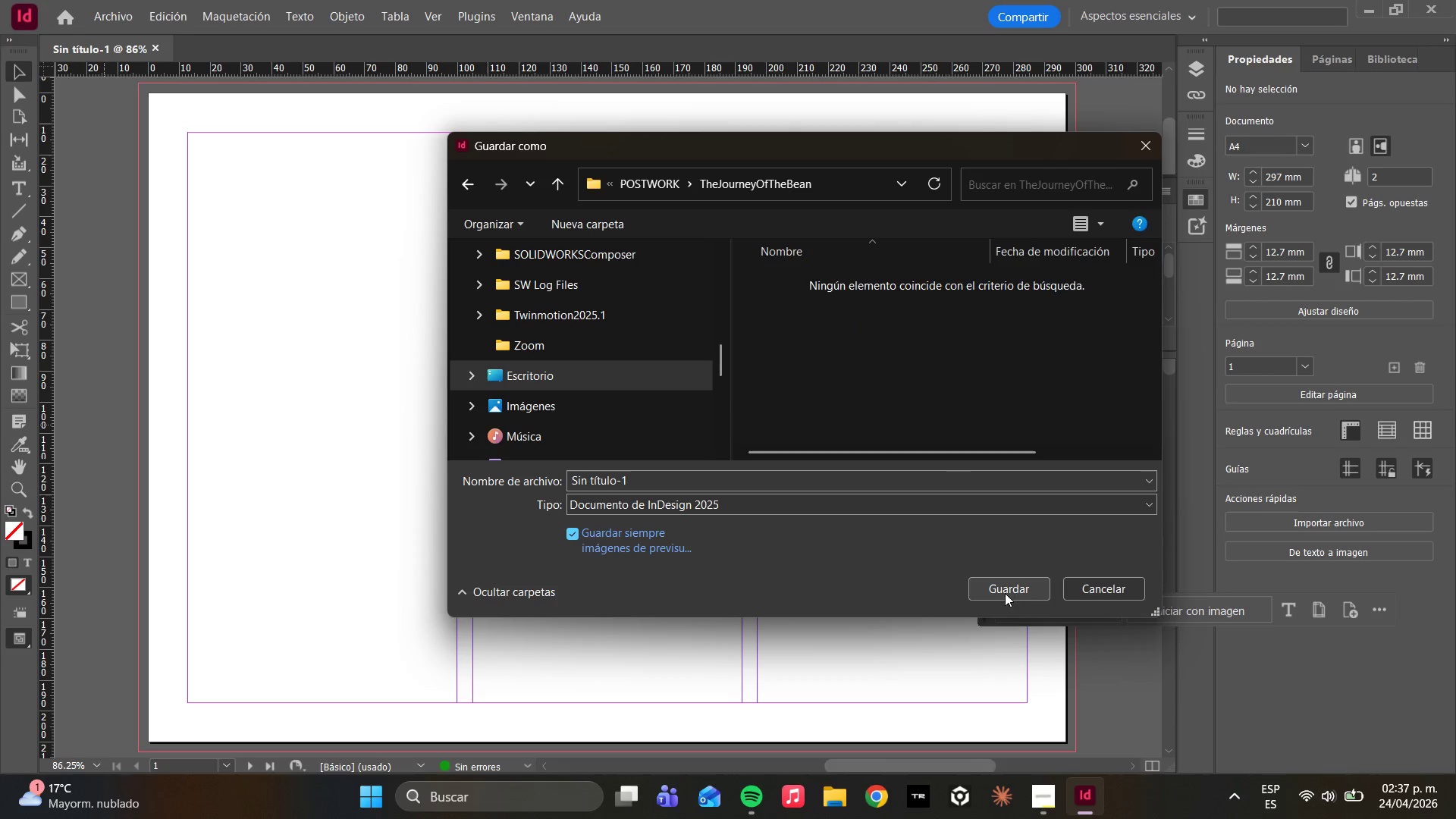 
left_click([990, 589])
 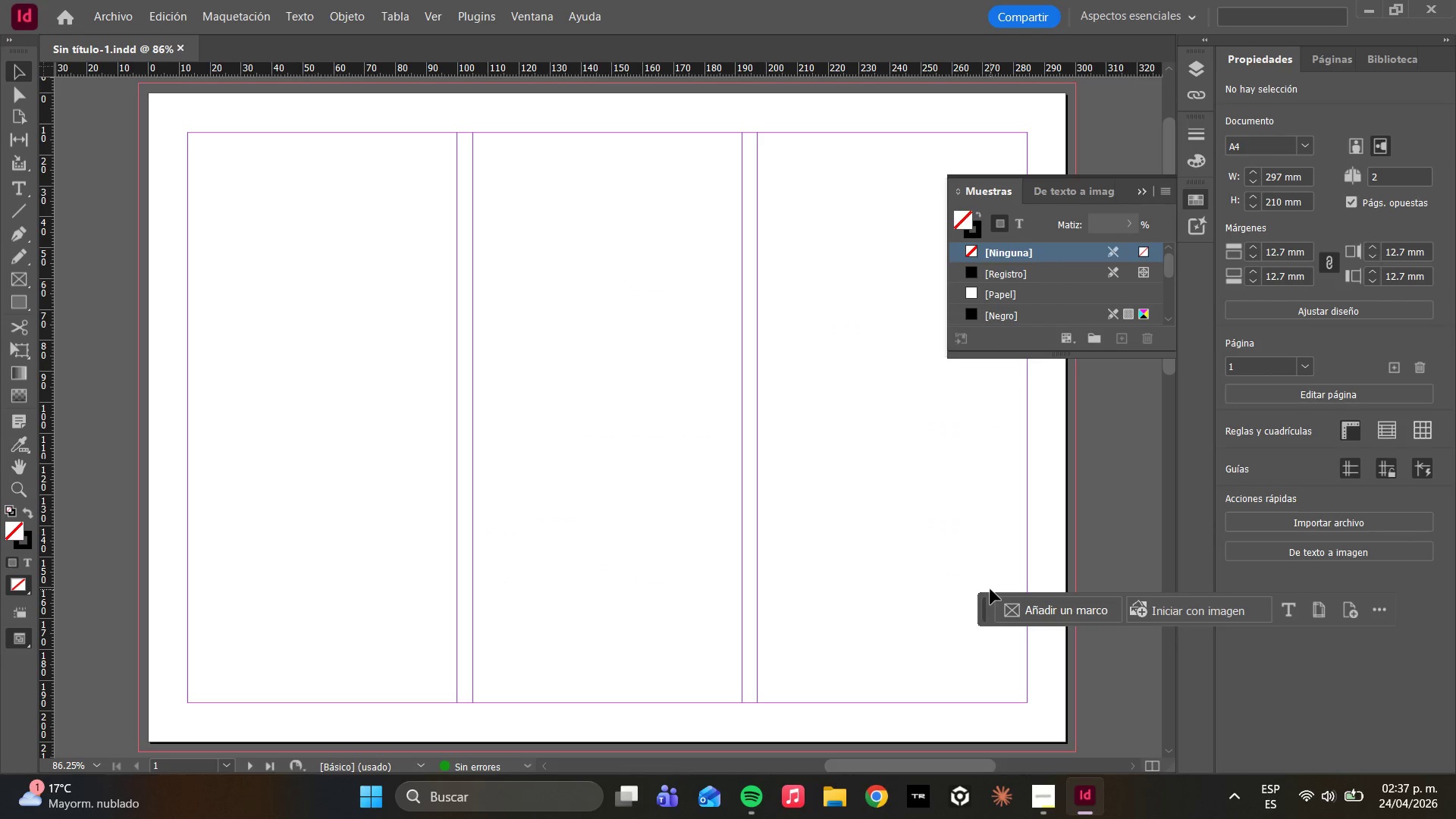 
wait(5.03)
 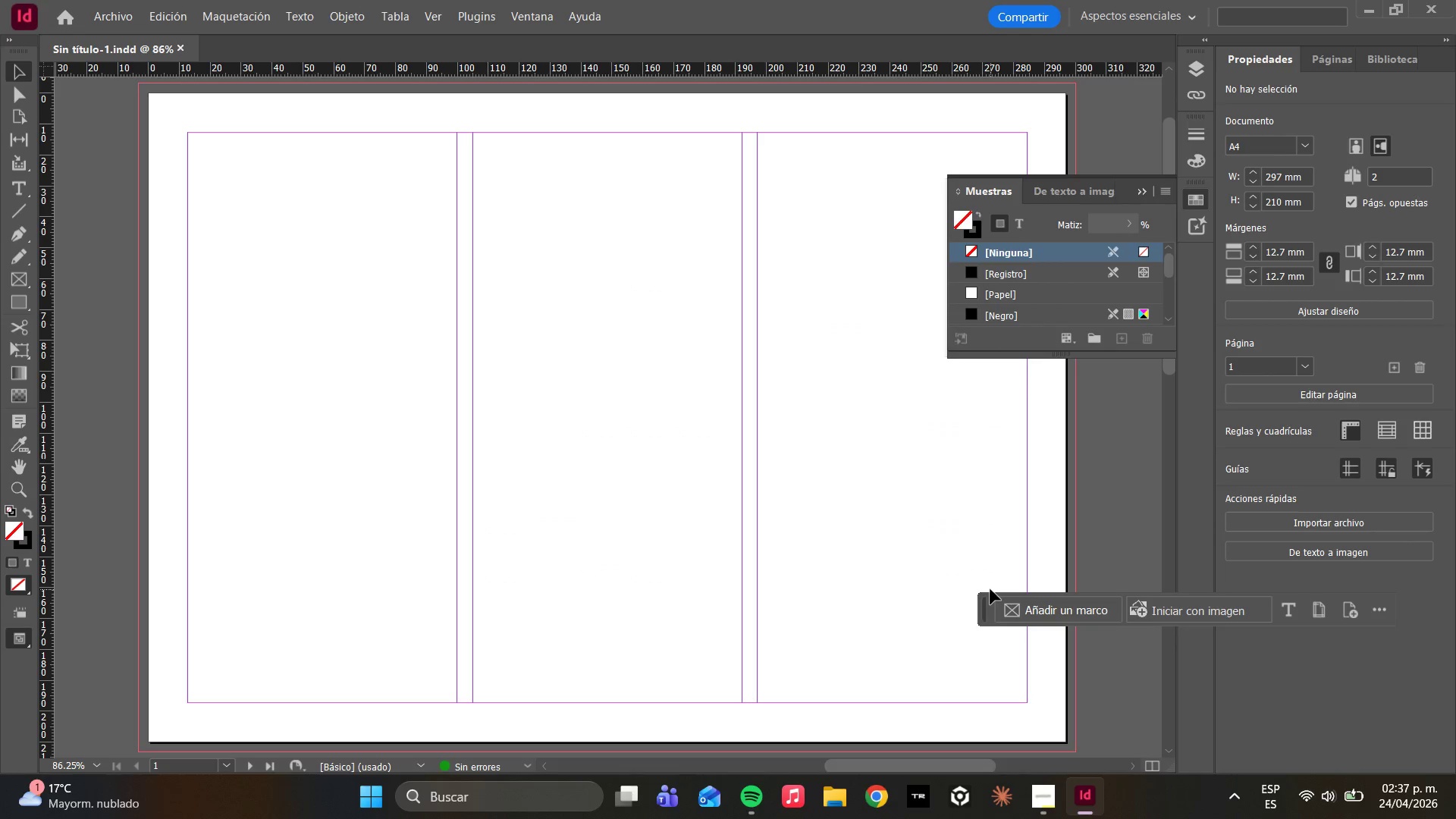 
key(Escape)
 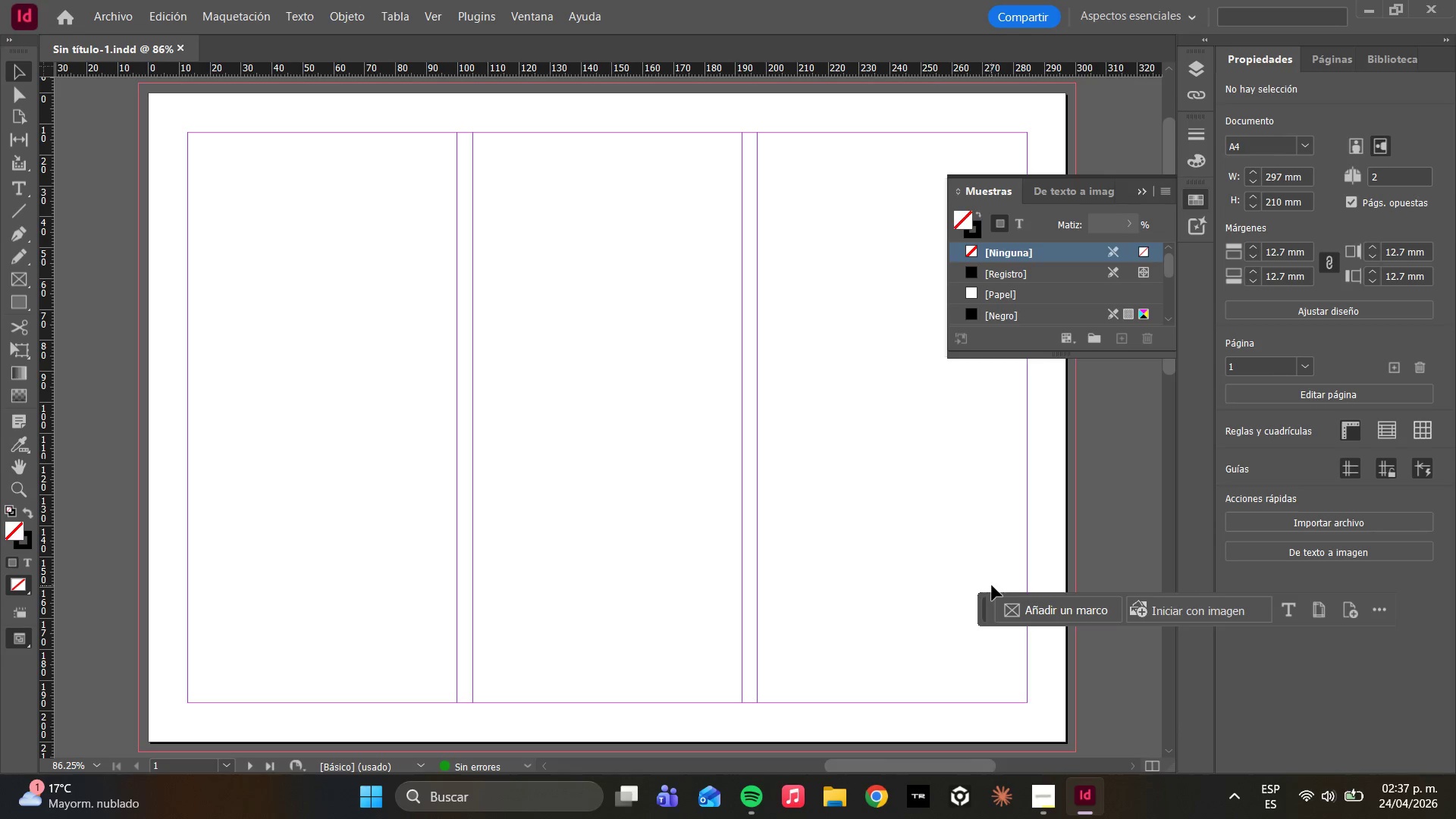 
key(F1)
 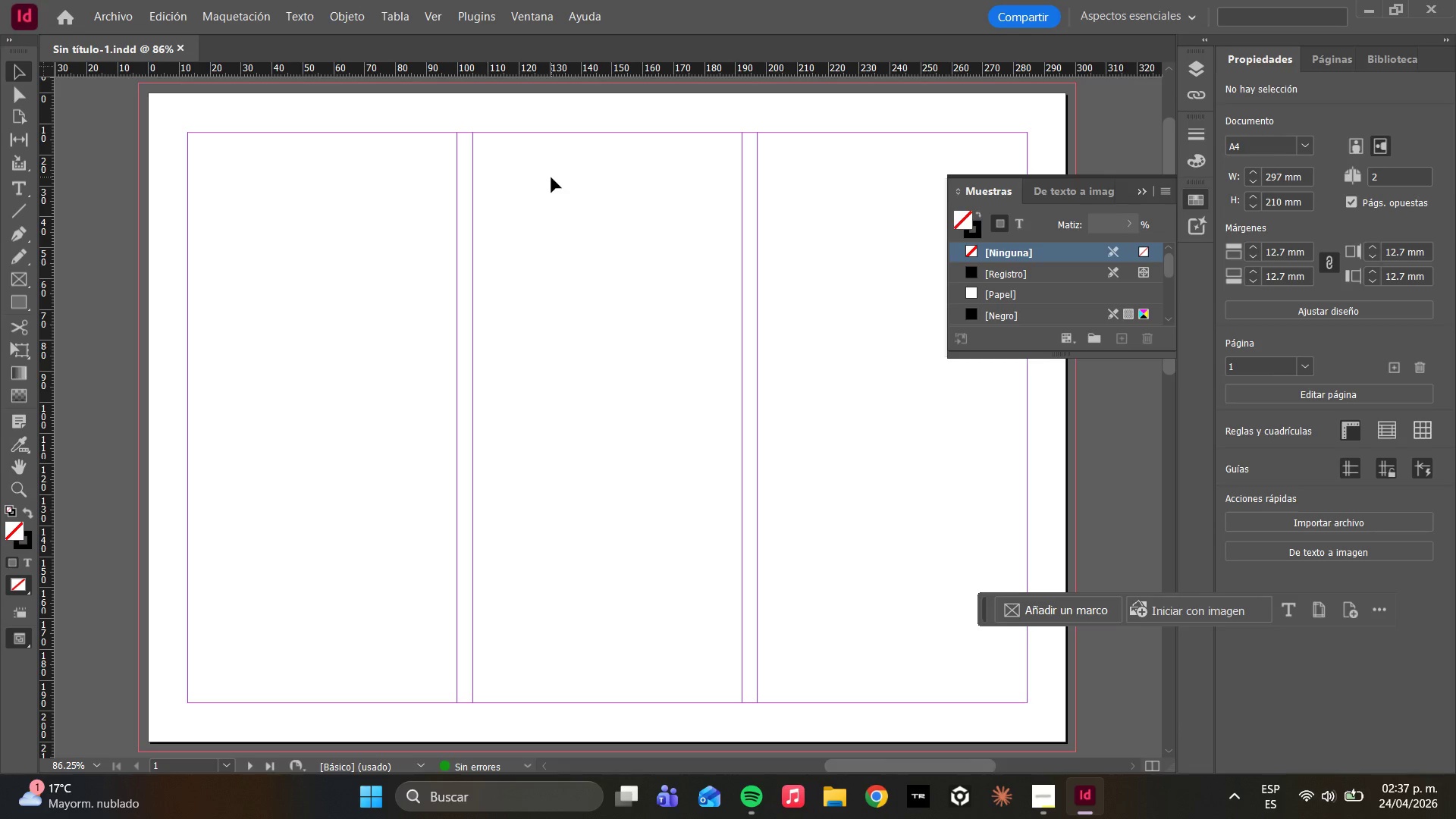 
wait(14.51)
 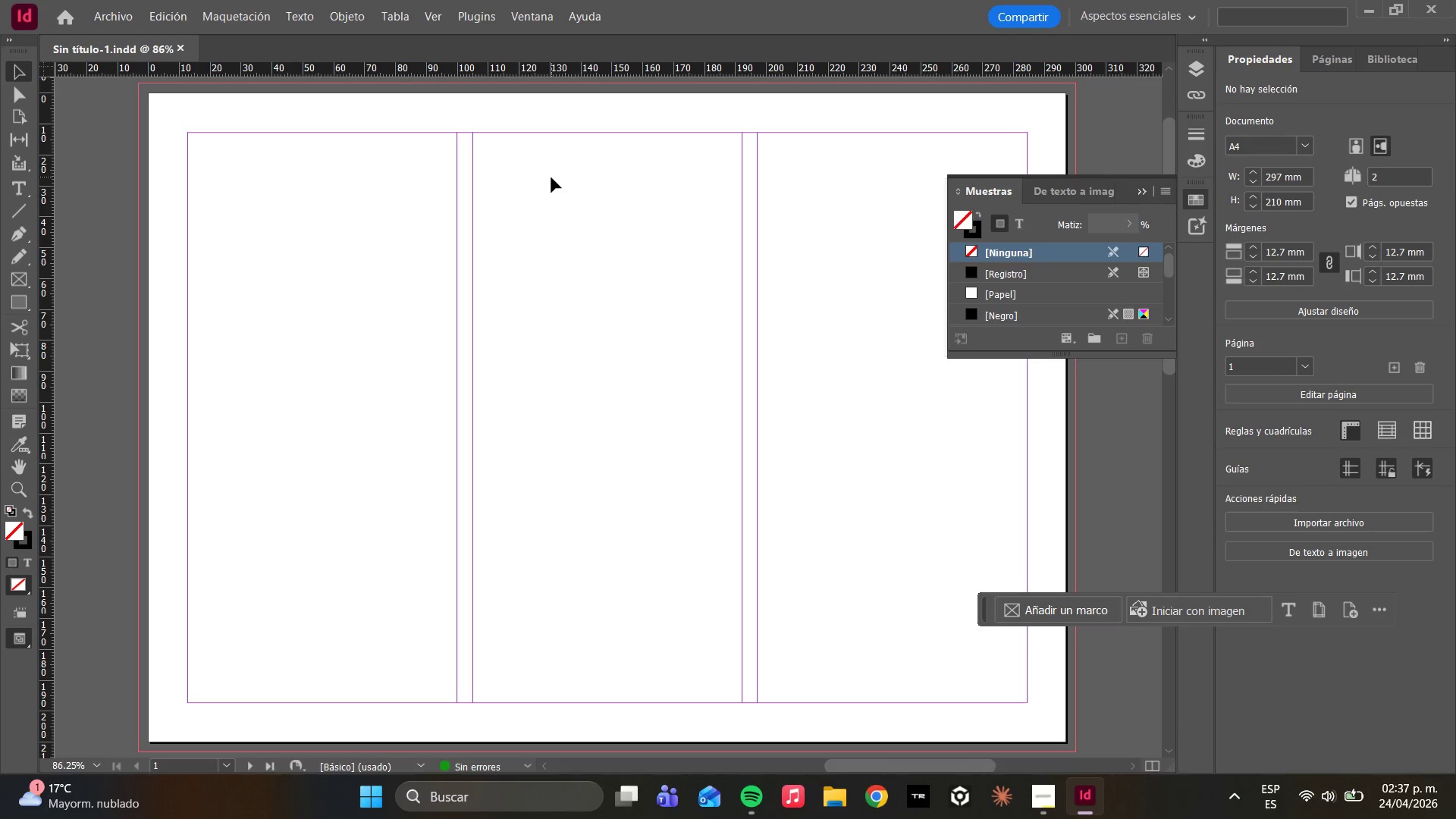 
left_click([1197, 64])
 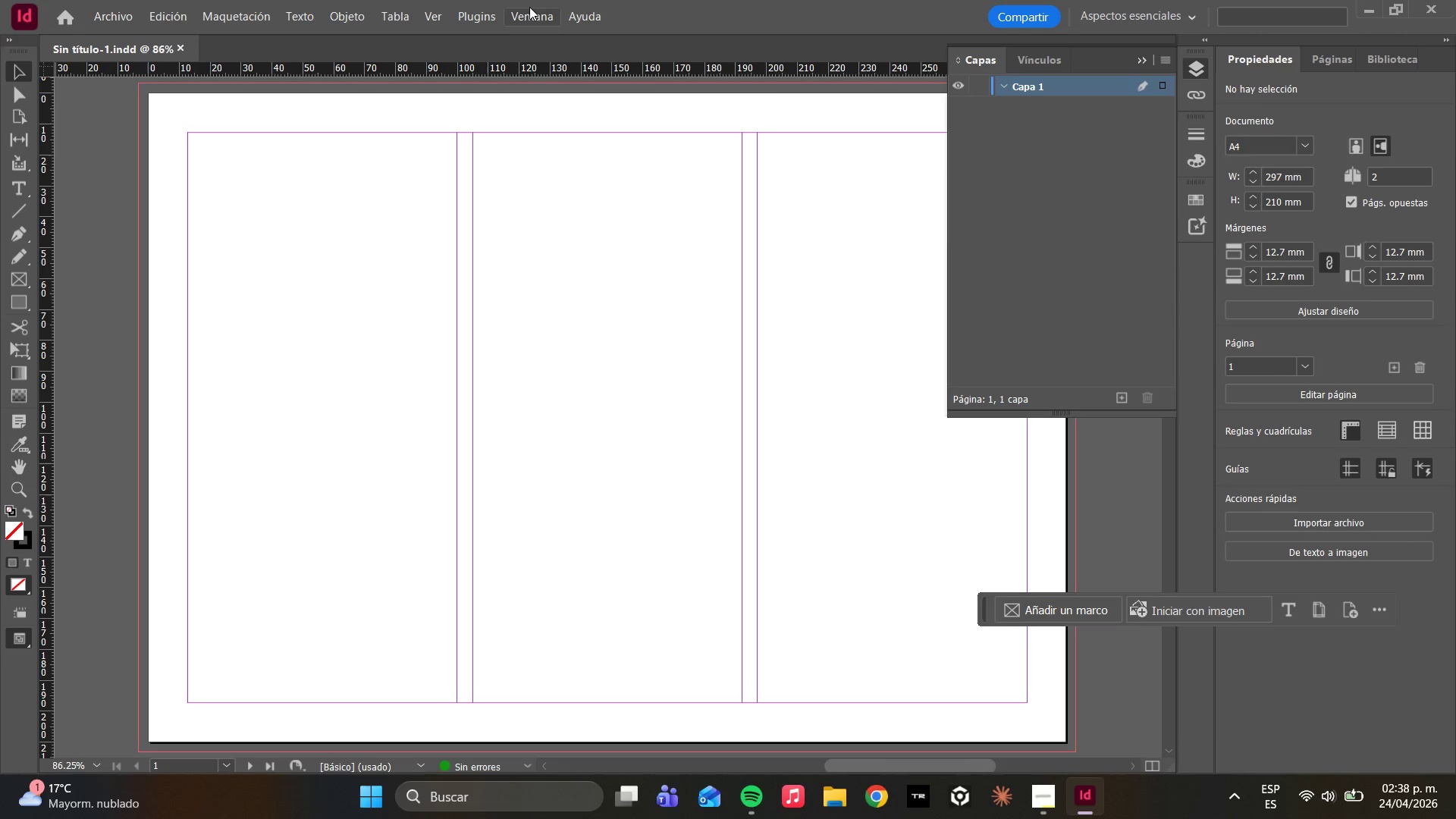 
double_click([1021, 83])
 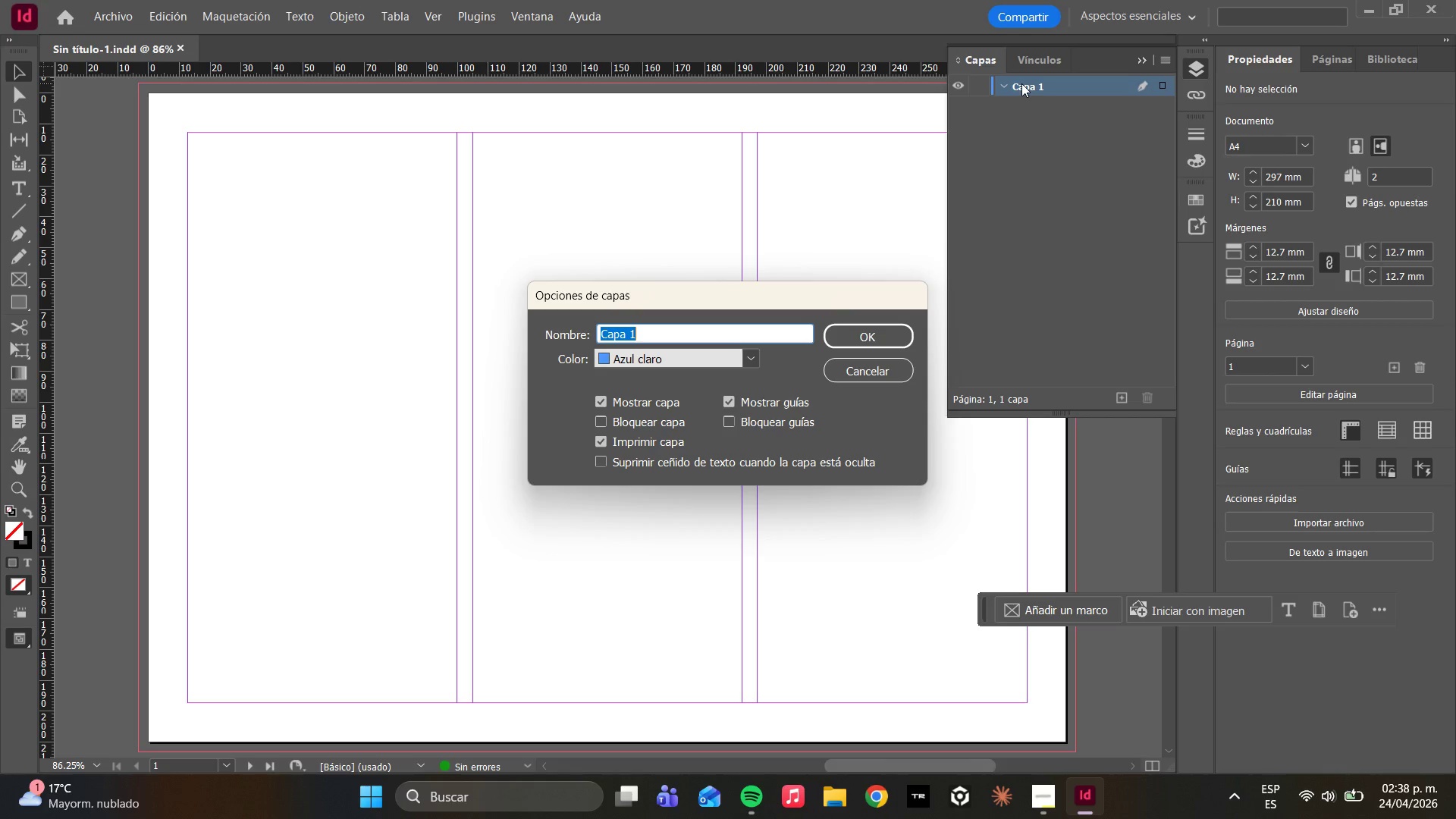 
type(FONDO)
 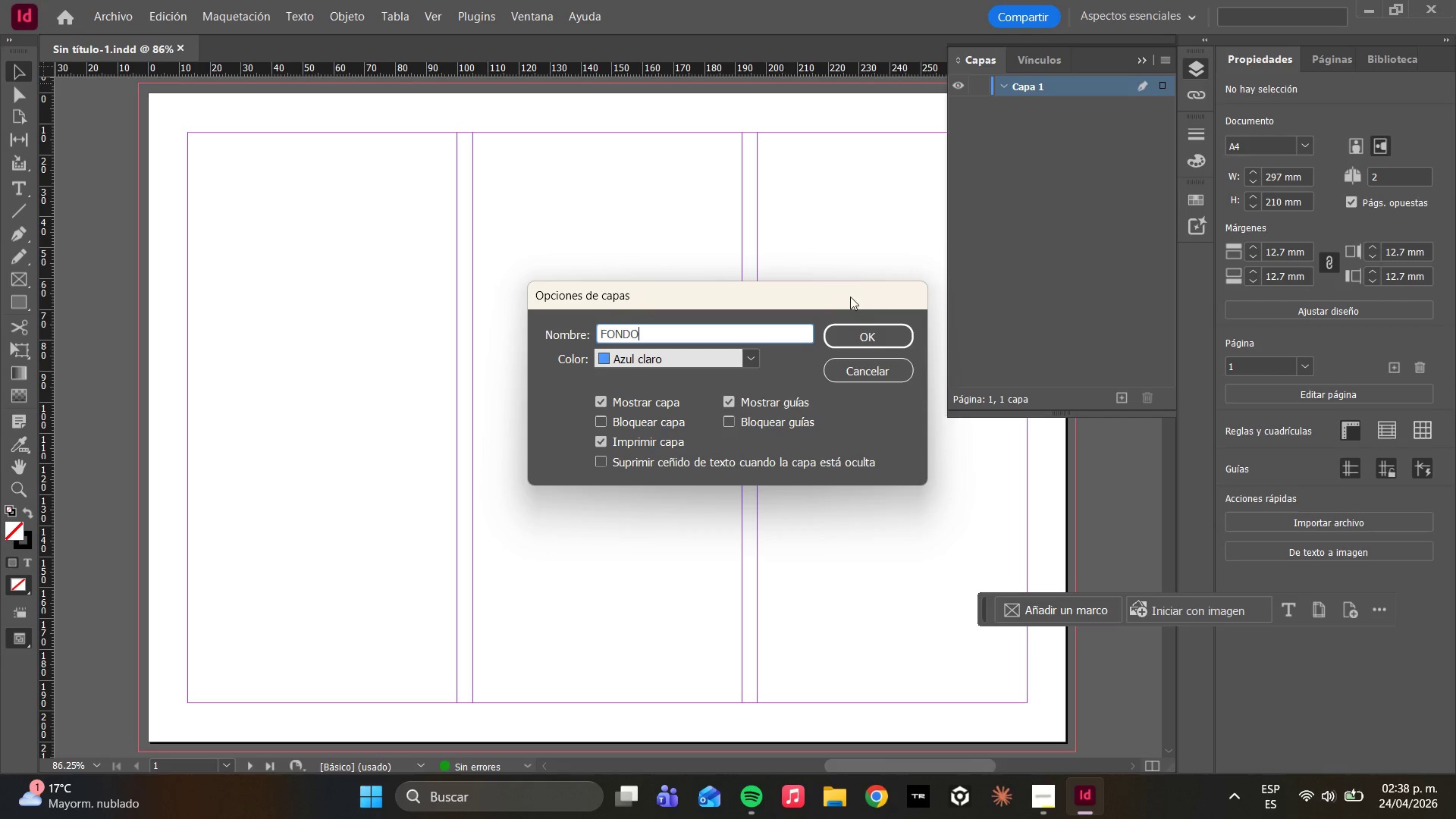 
left_click([866, 332])
 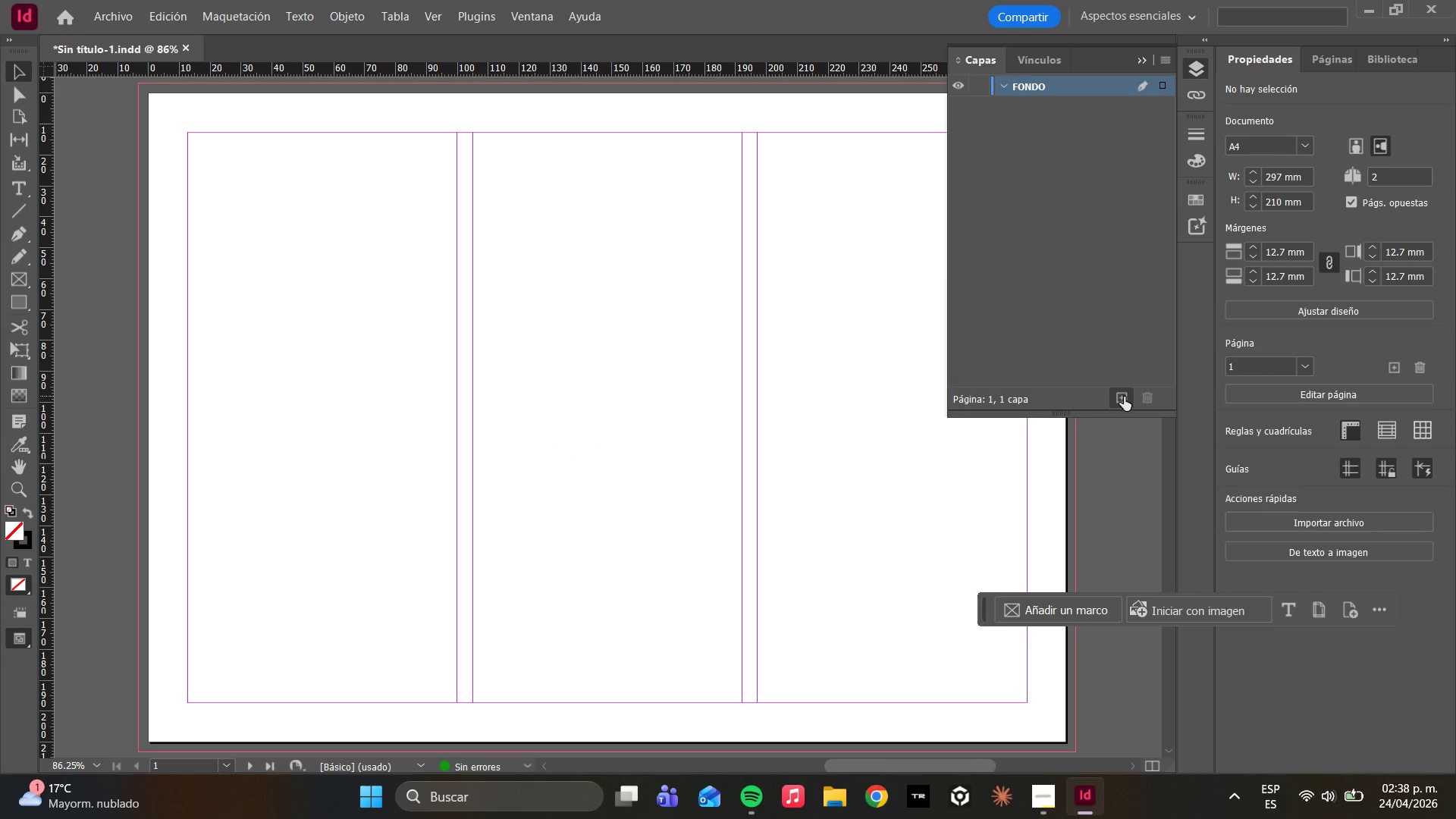 
left_click([1124, 397])
 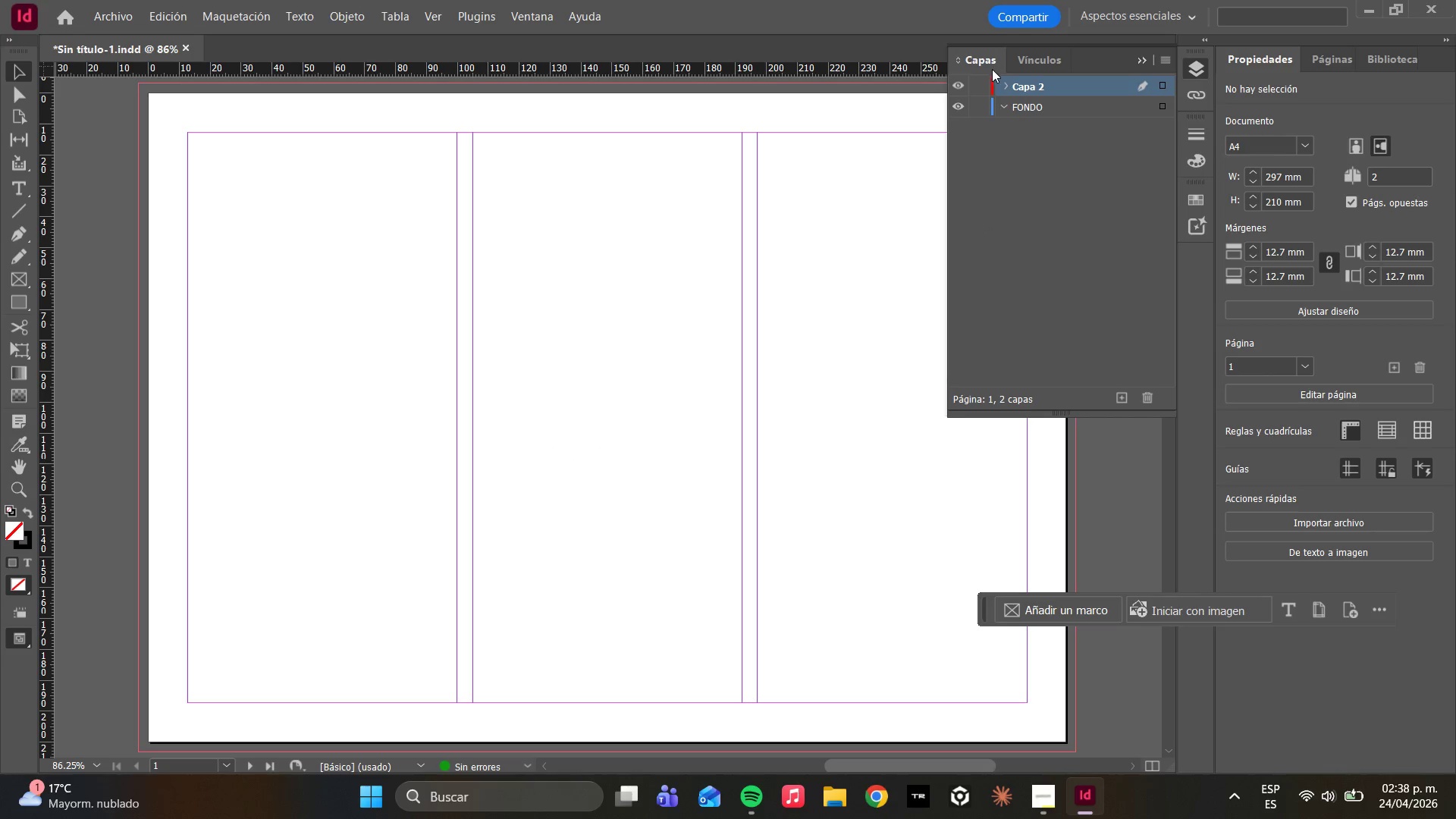 
double_click([1034, 89])
 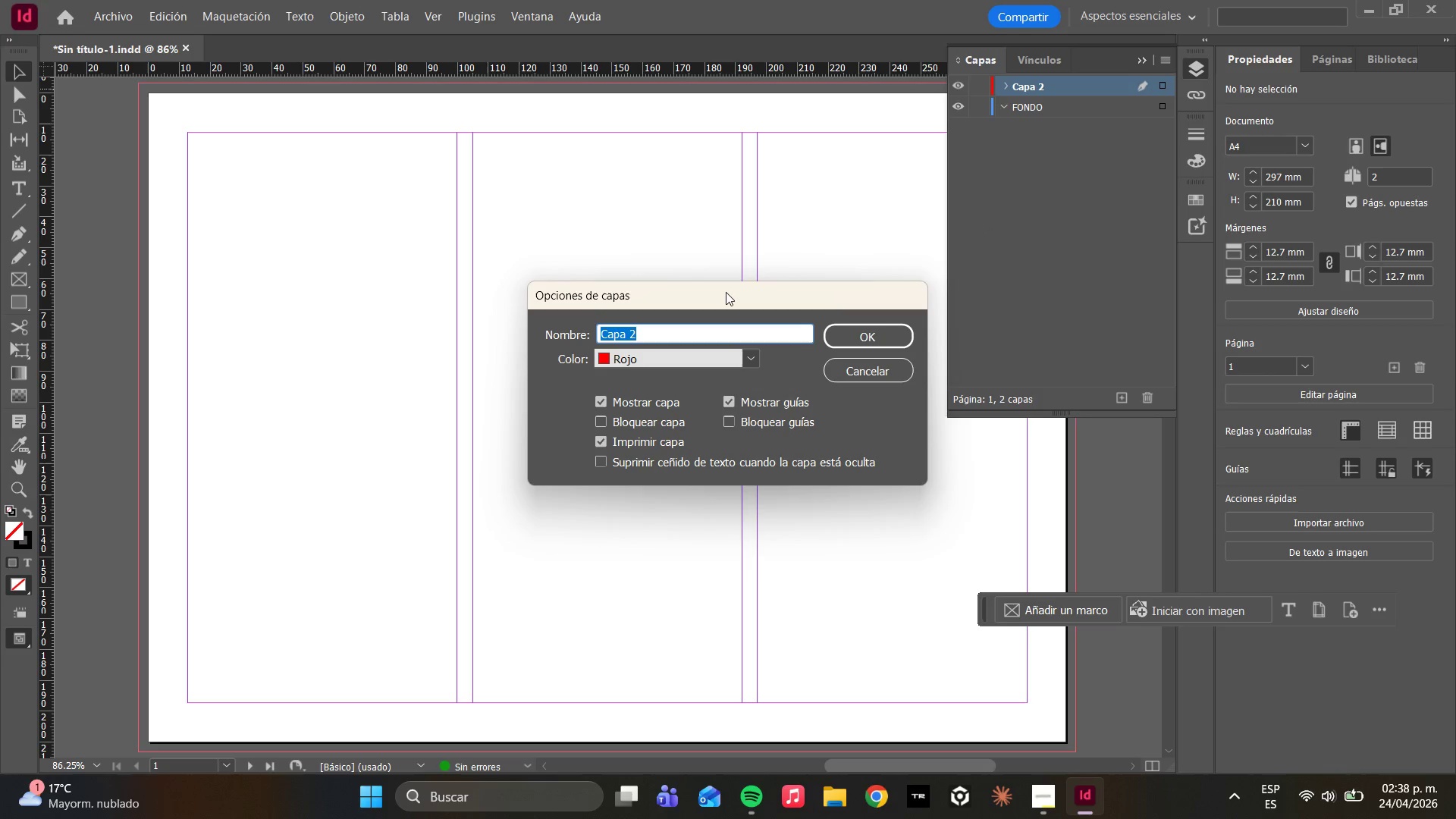 
type(INA)
key(Backspace)
key(Backspace)
type(MAGENIMAGES)
 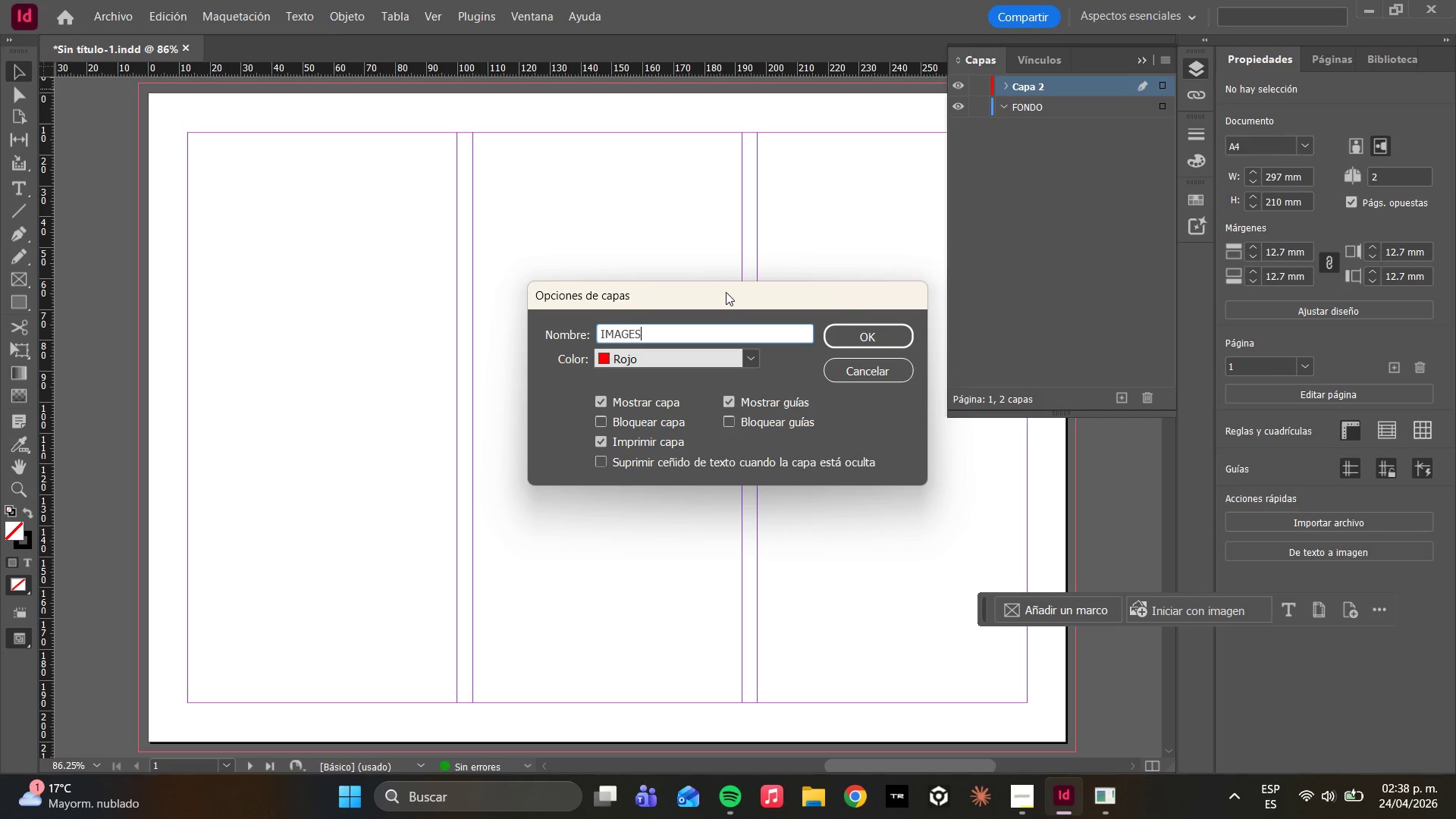 
left_click([857, 346])
 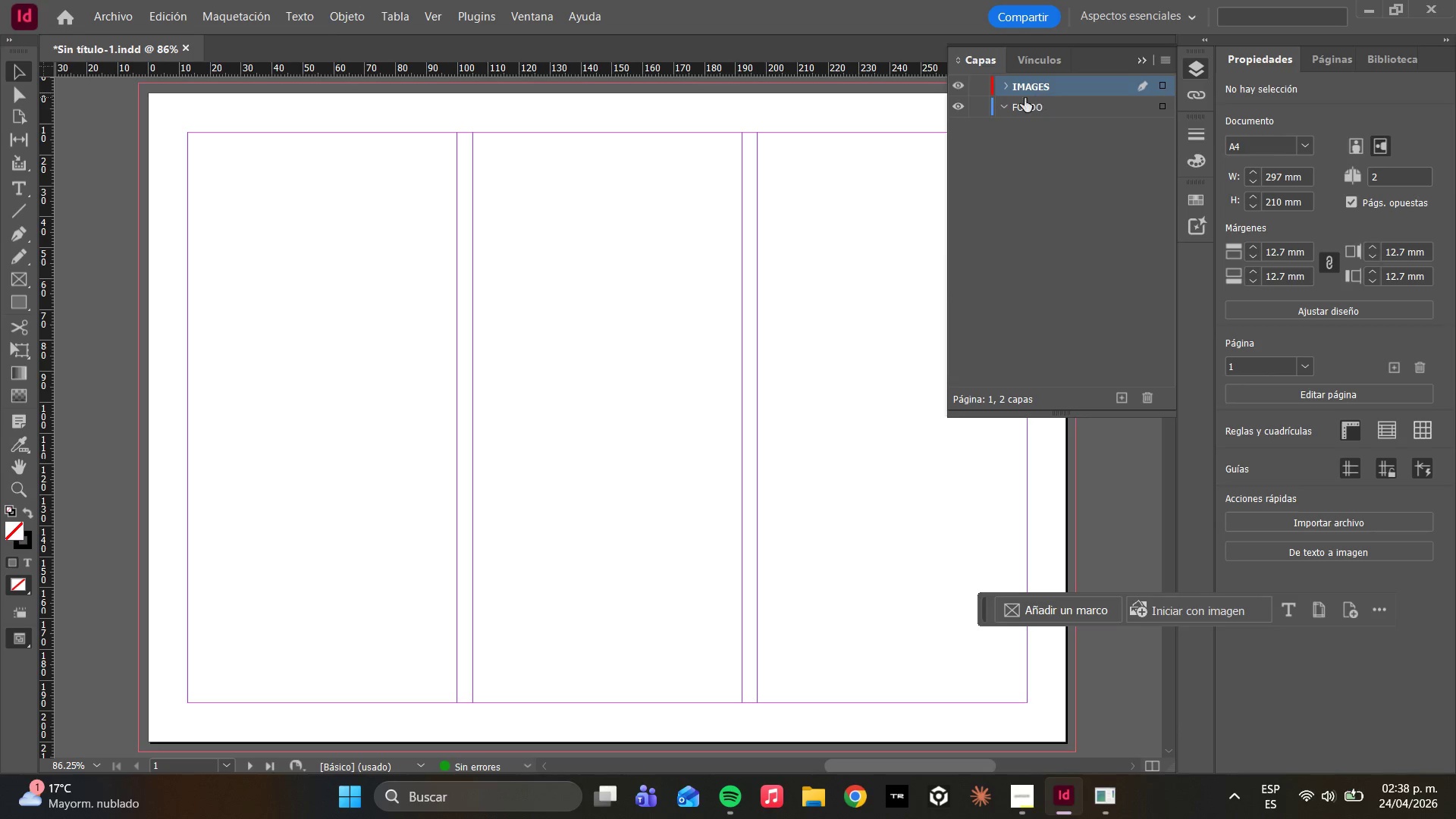 
double_click([1014, 104])
 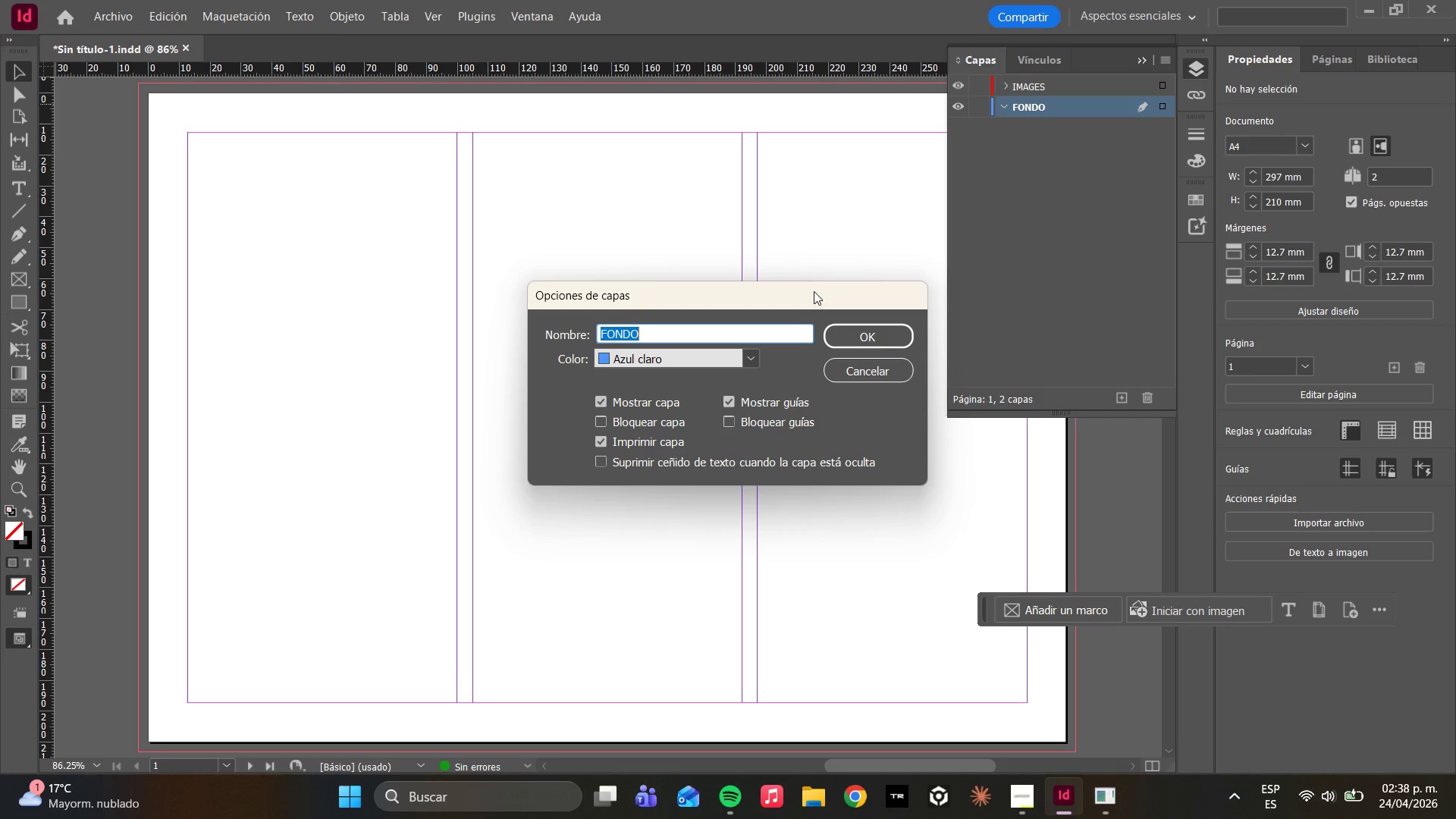 
type(BACKGROUND)
 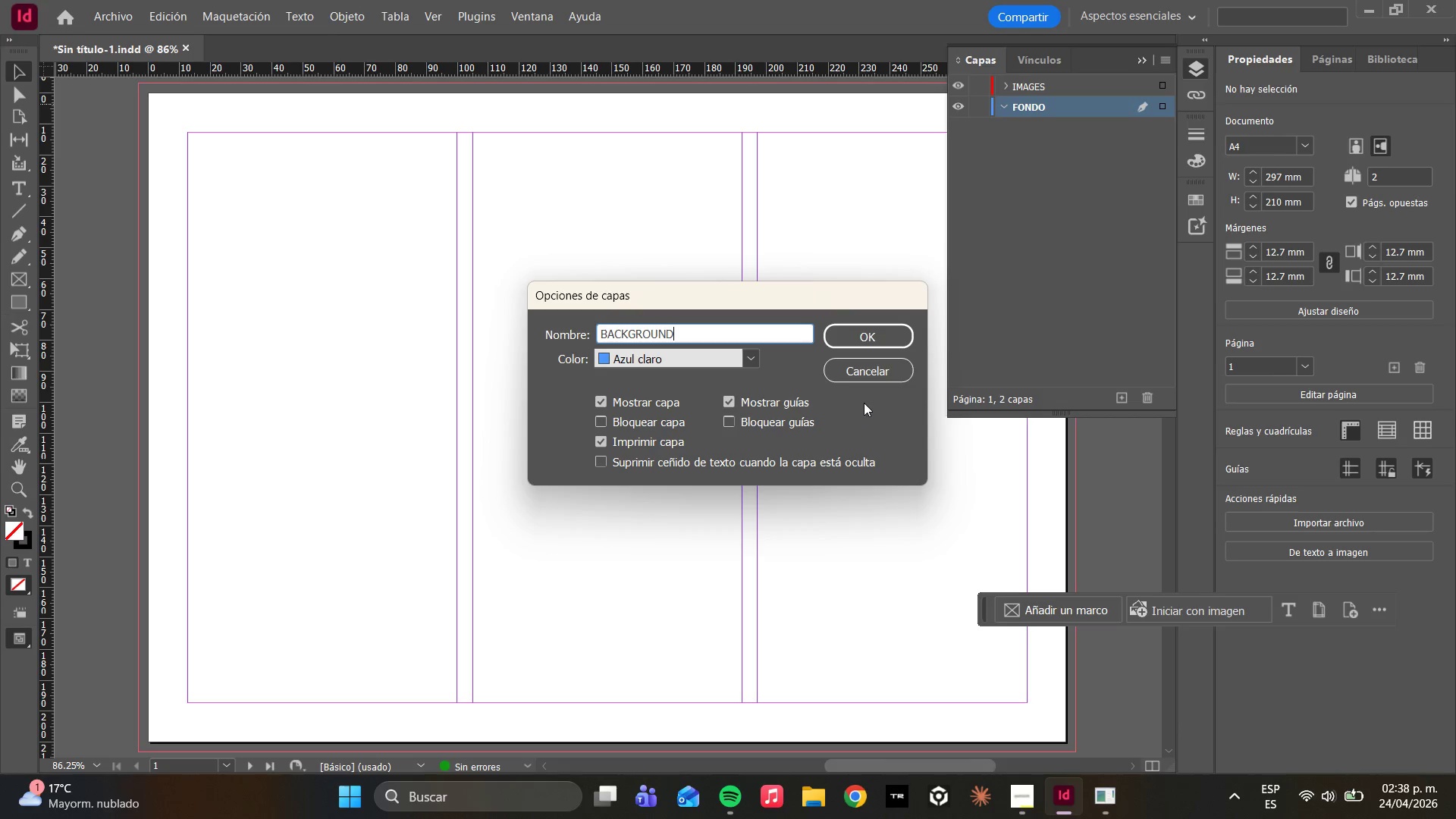 
left_click([868, 330])
 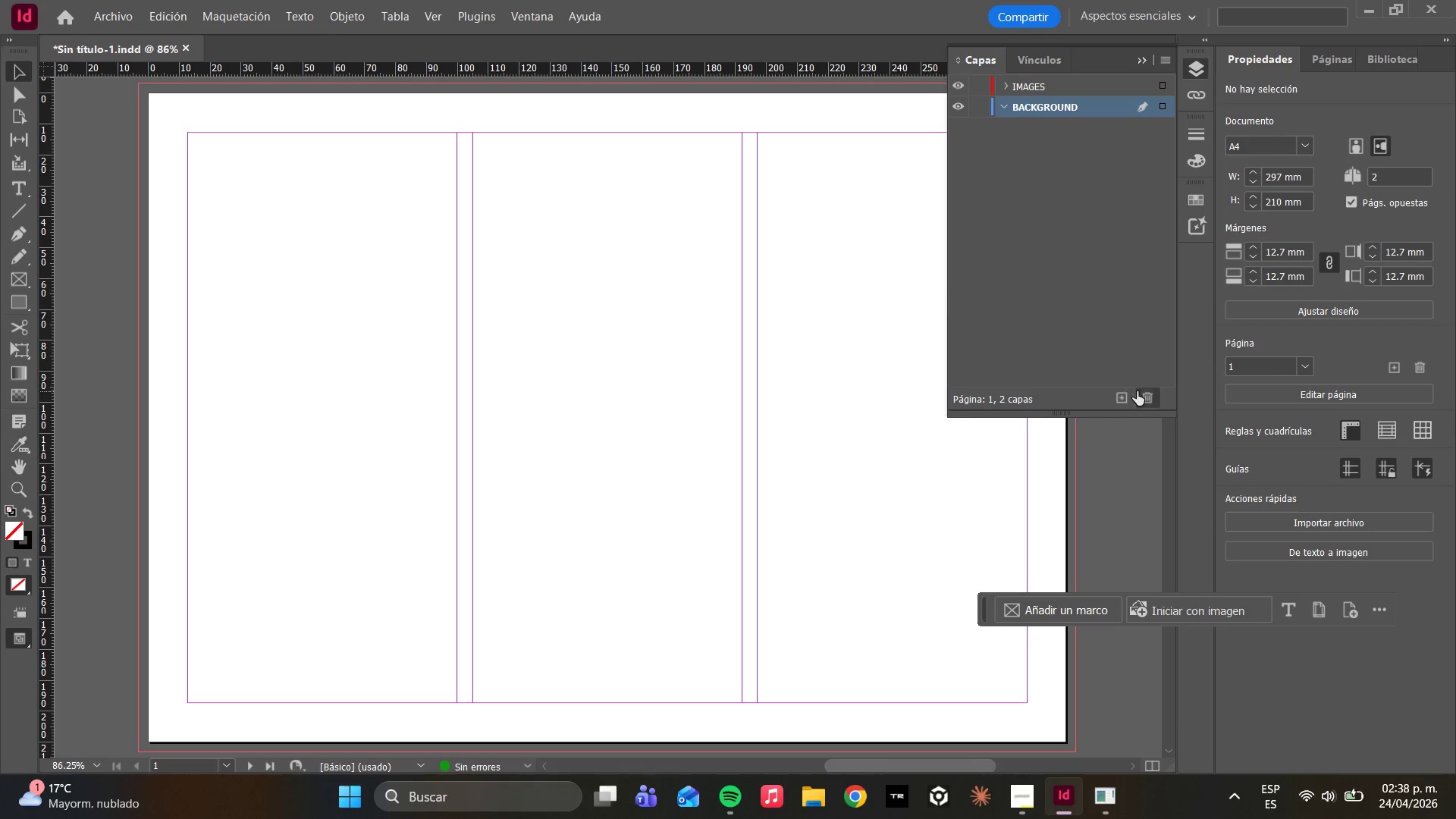 
left_click([1125, 399])
 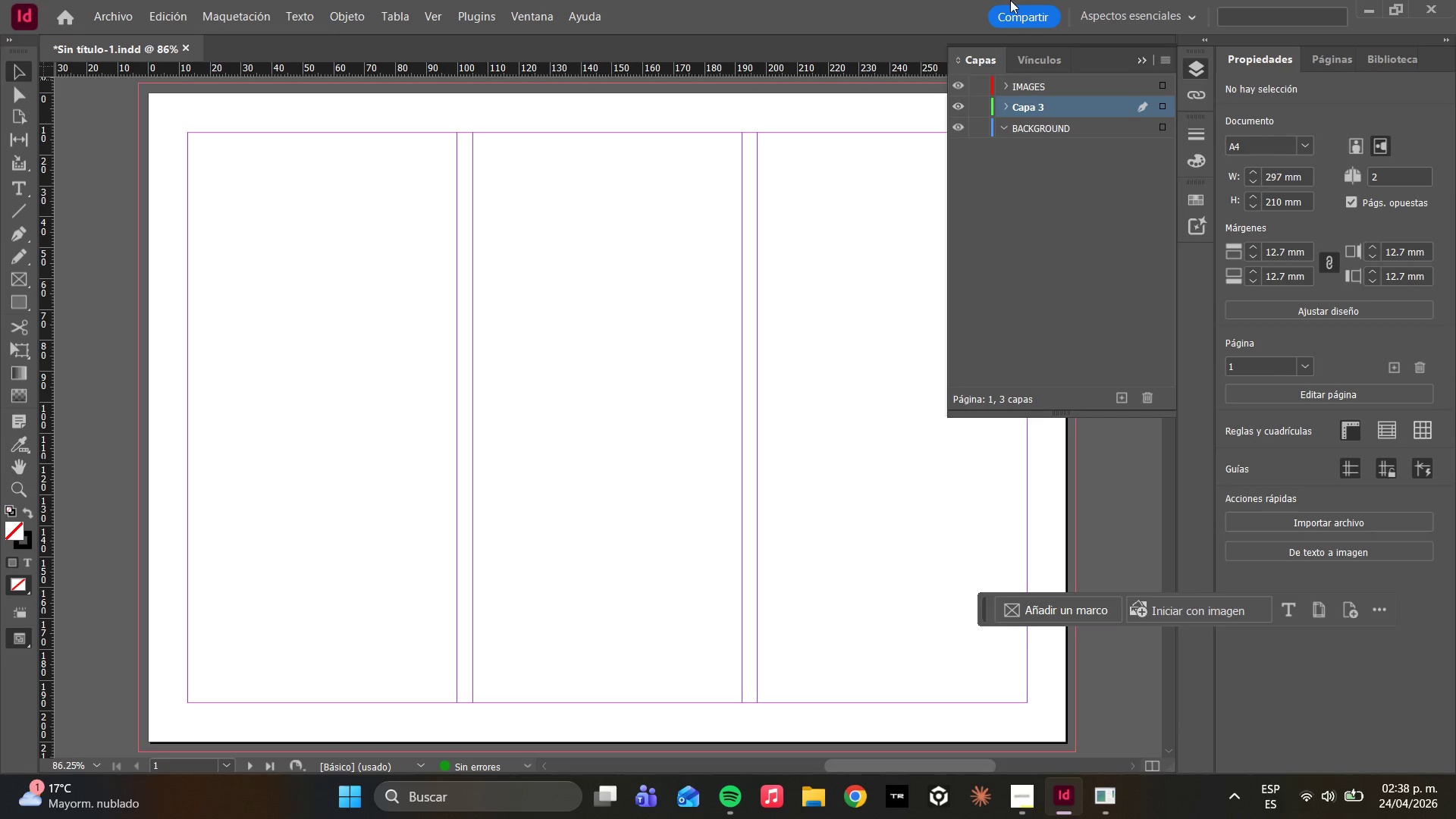 
wait(27.67)
 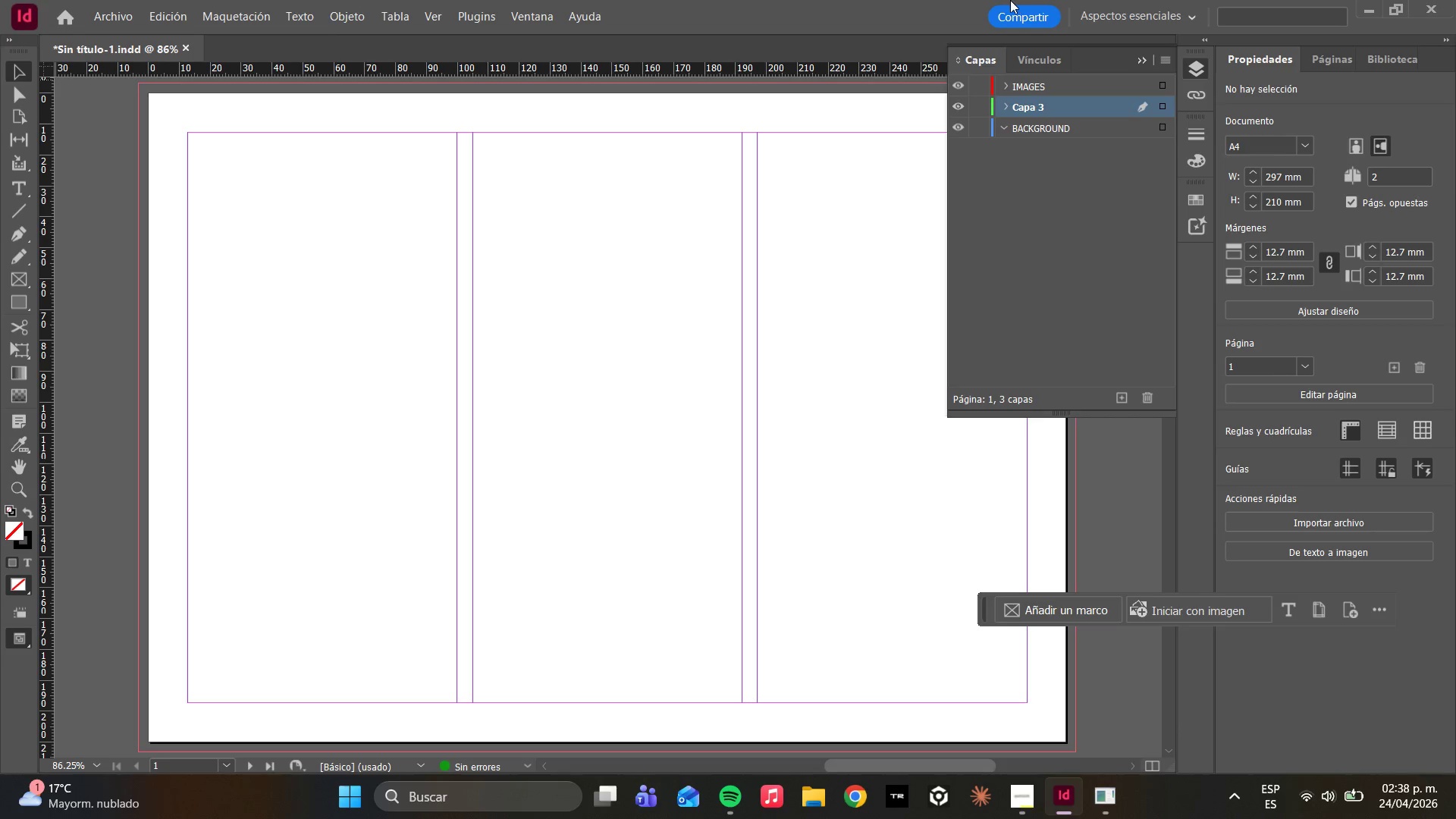 
double_click([1021, 108])
 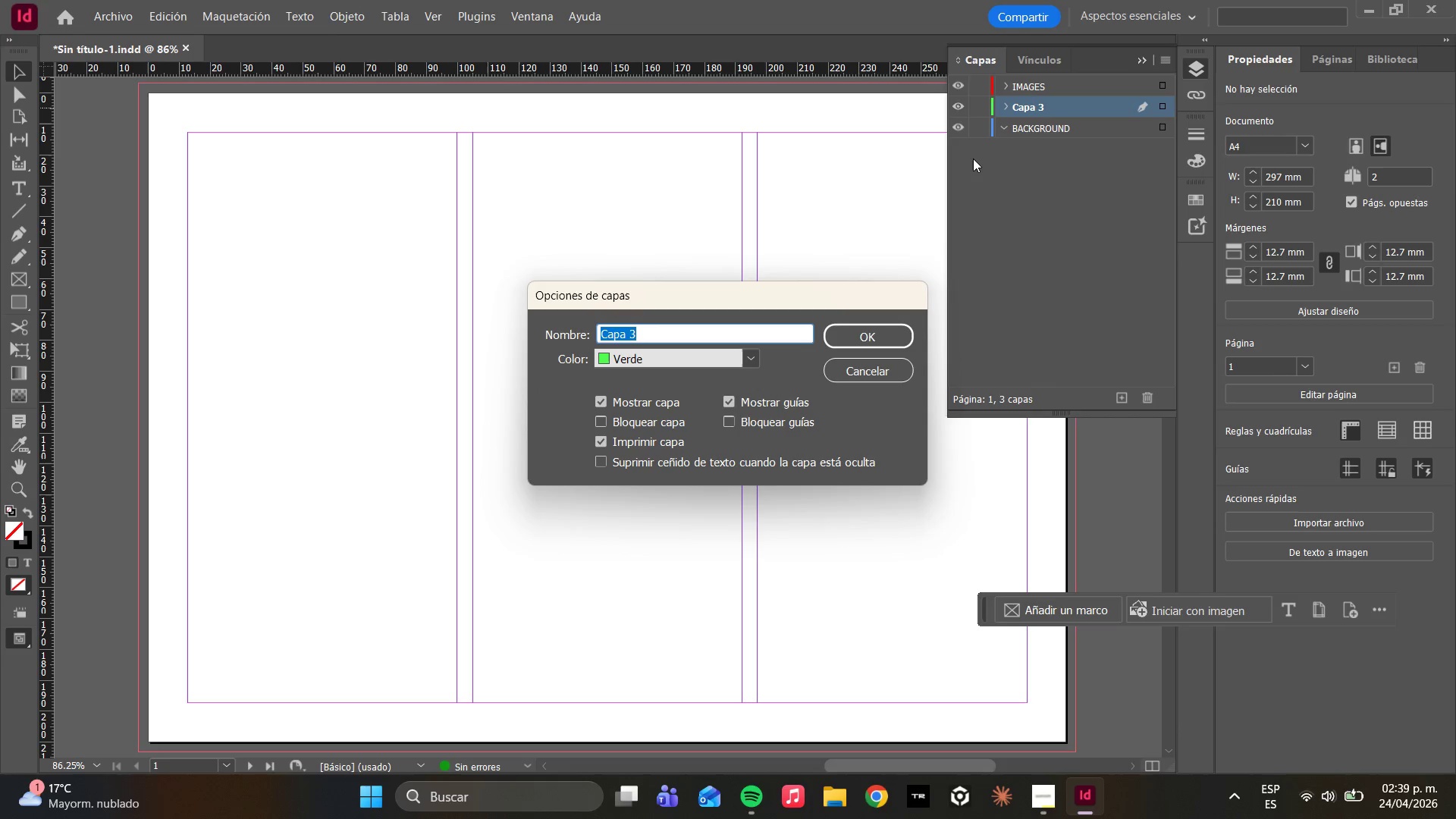 
type(TEXT)
 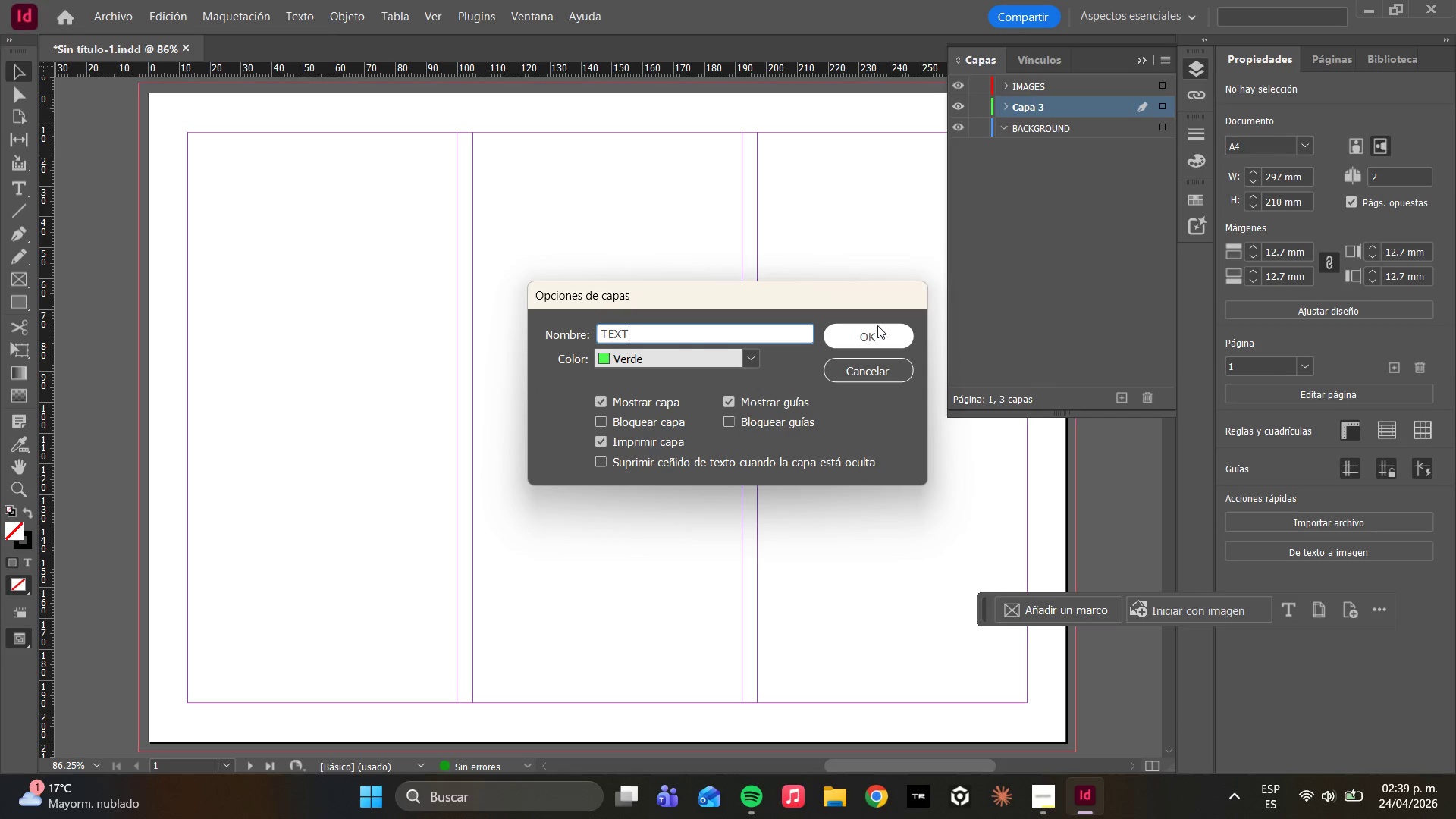 
left_click([877, 325])
 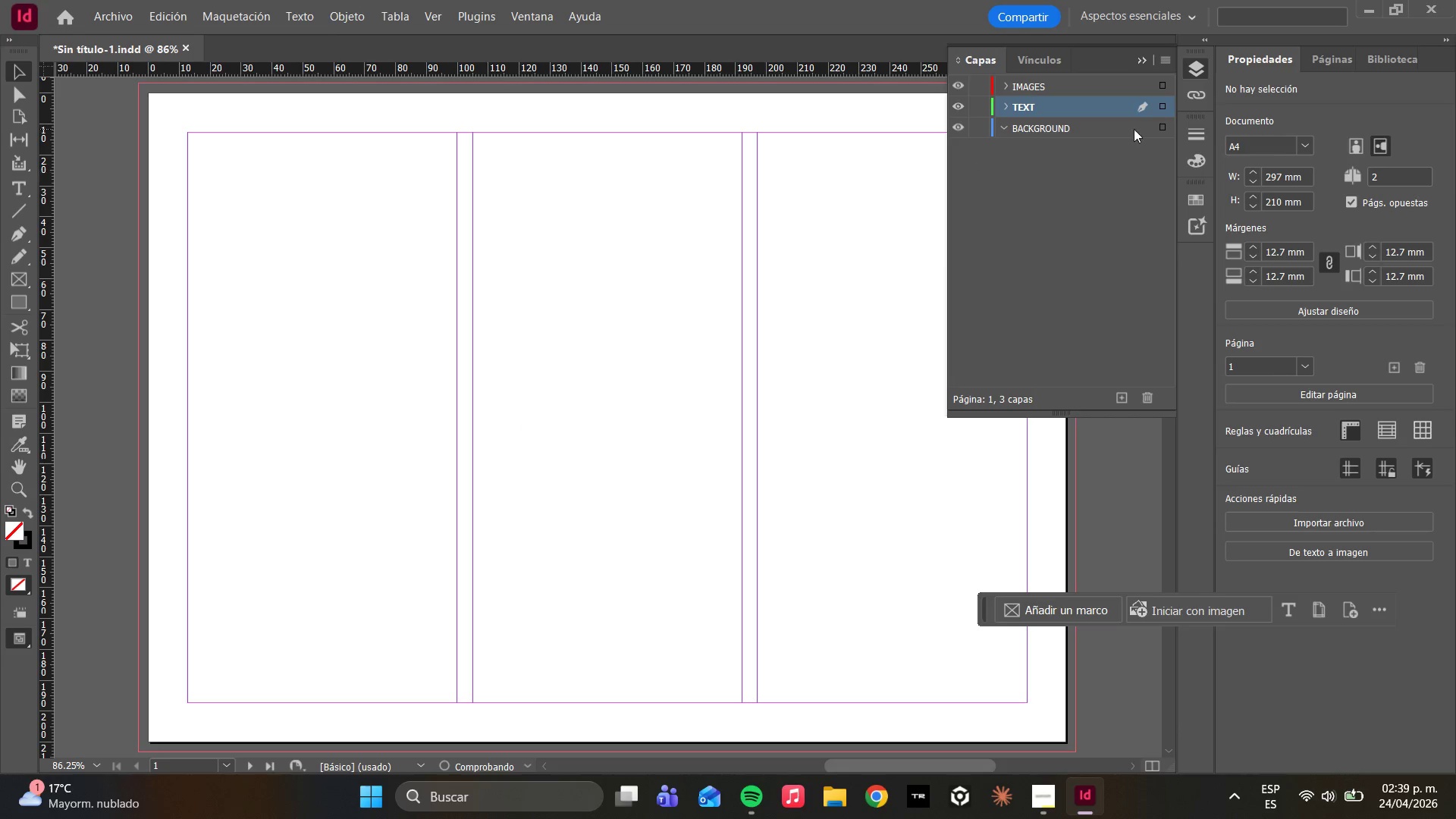 
scroll: coordinate [1131, 138], scroll_direction: down, amount: 2.0
 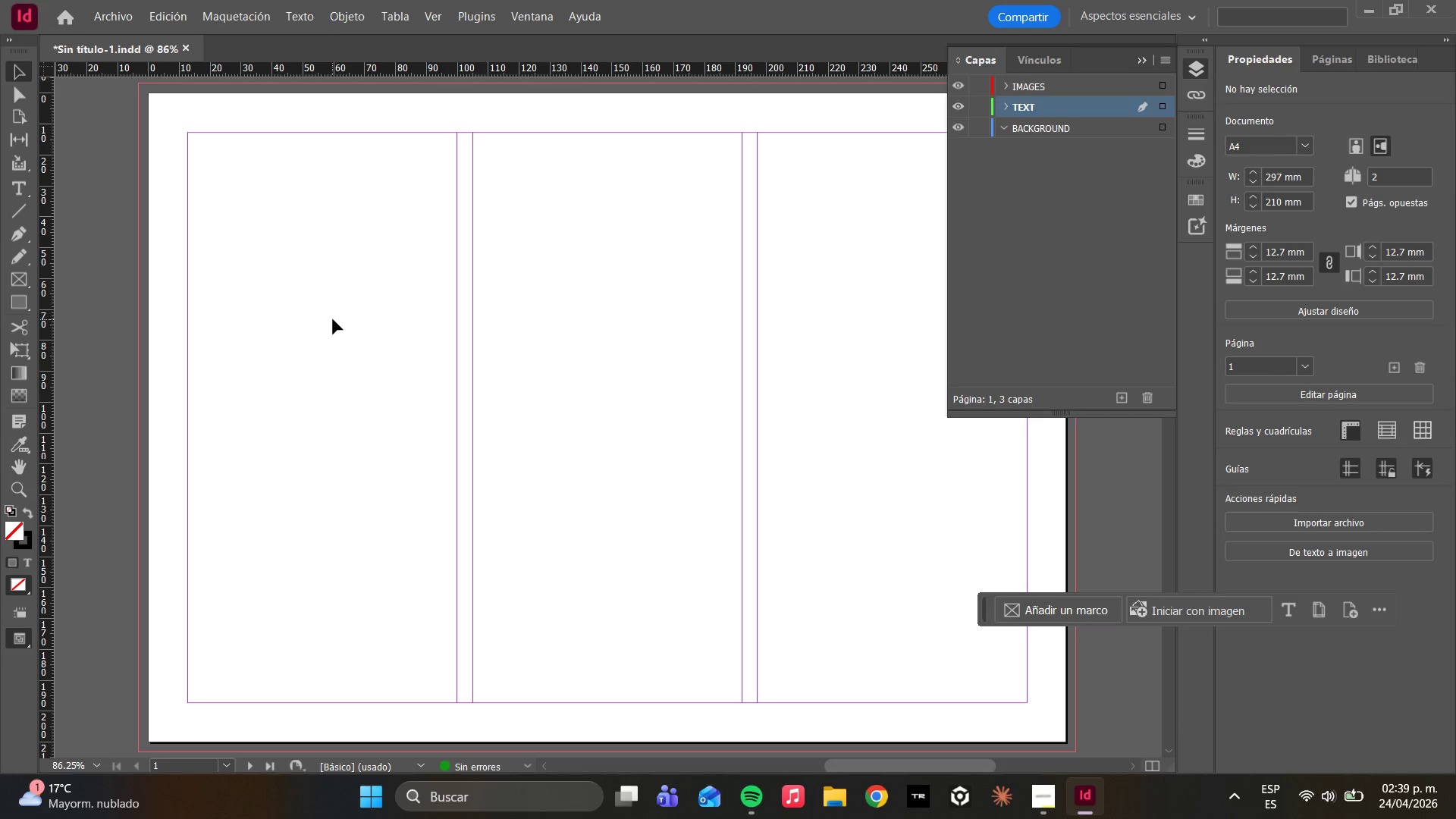 
wait(7.01)
 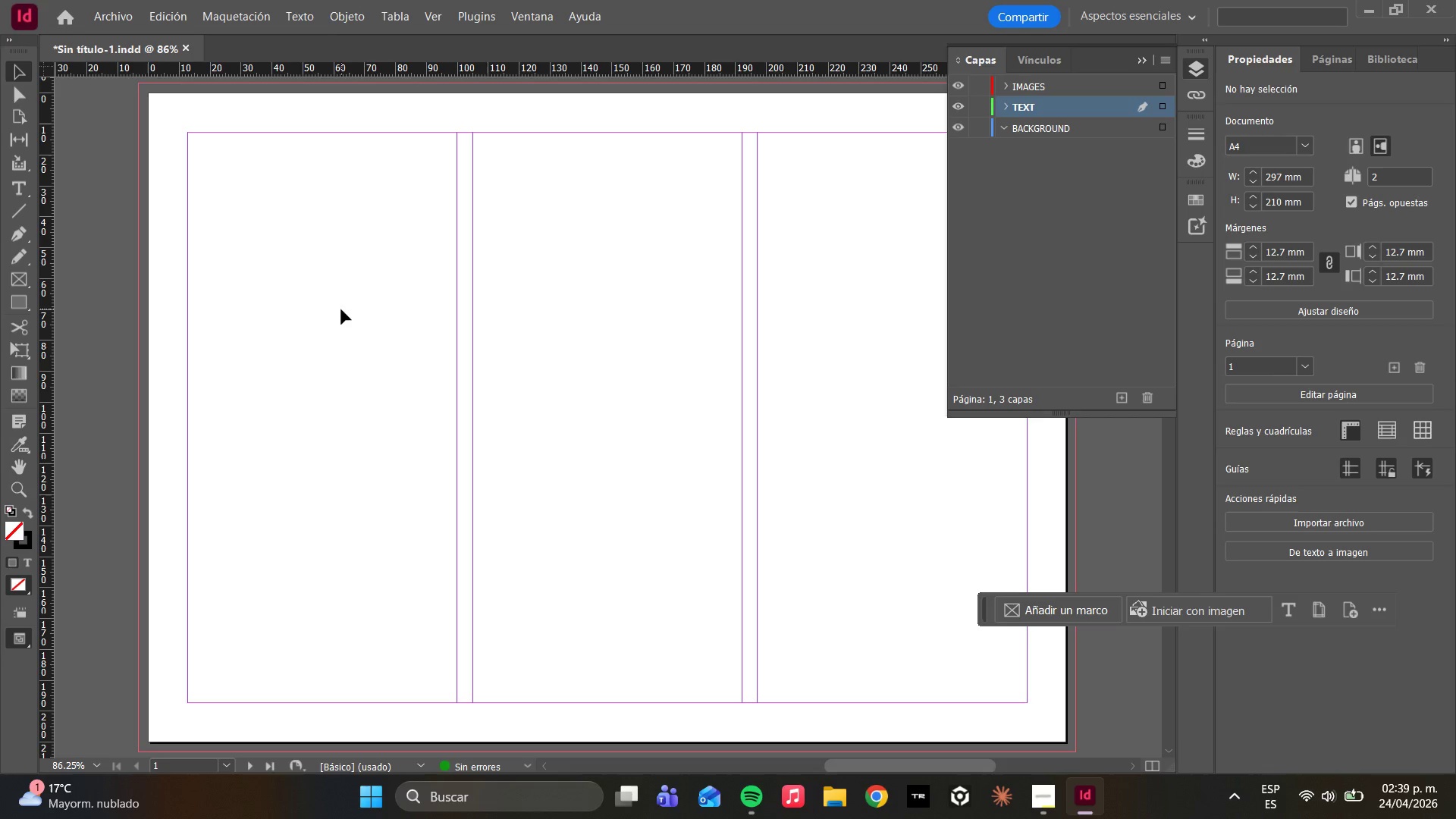 
key(F5)
 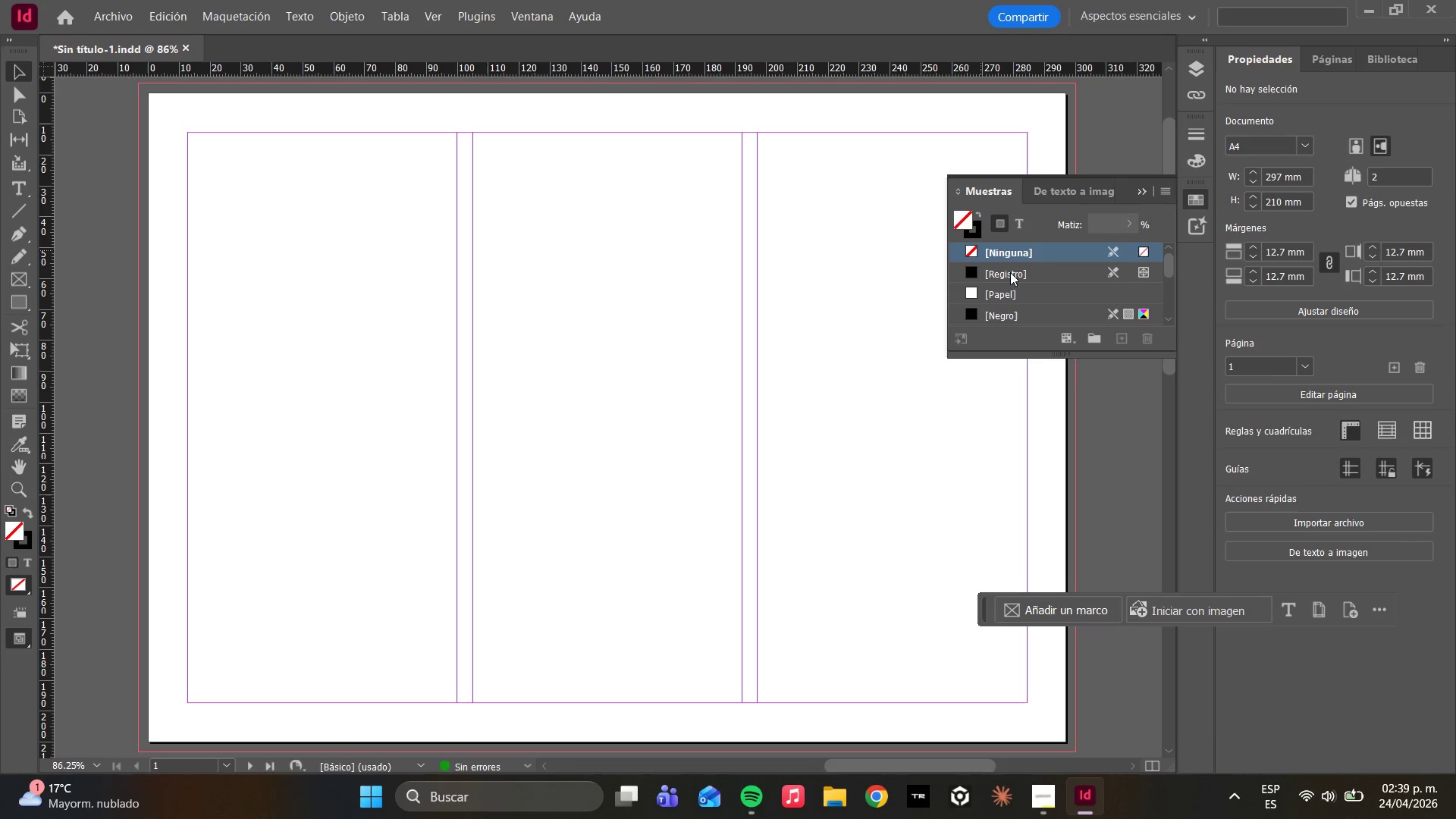 
mouse_move([995, 250])
 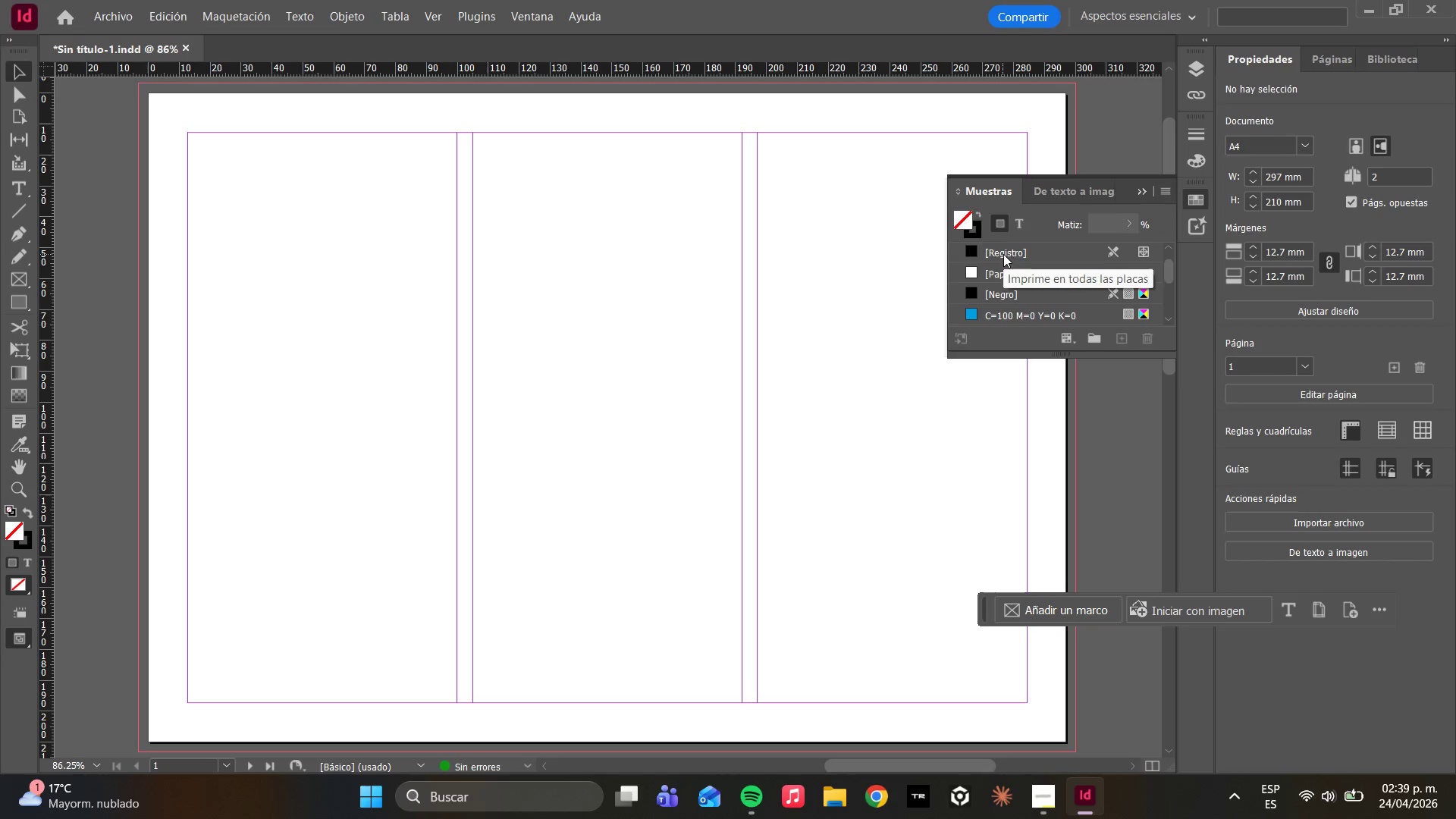 
scroll: coordinate [1079, 316], scroll_direction: down, amount: 17.0
 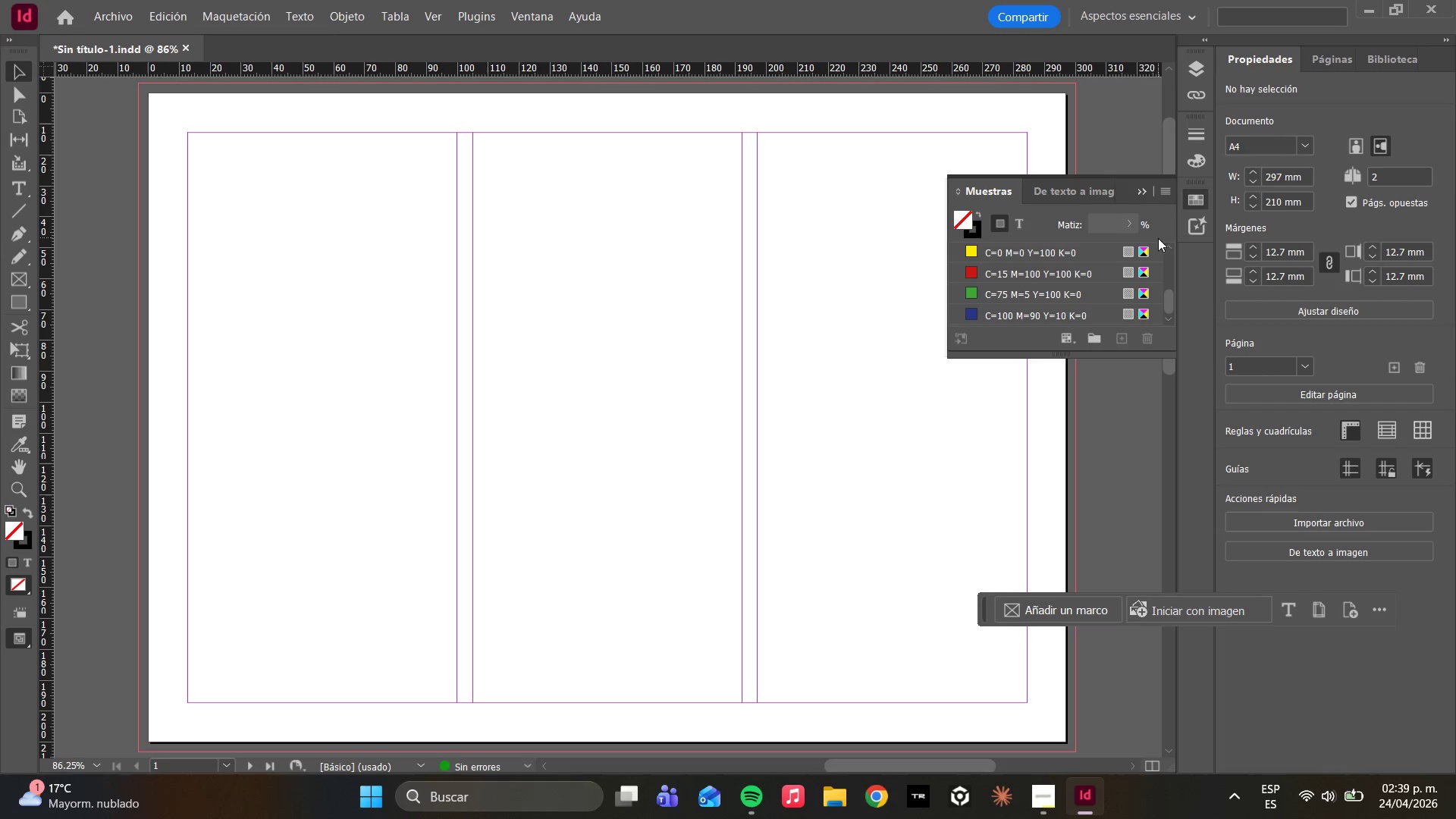 
left_click([1157, 194])
 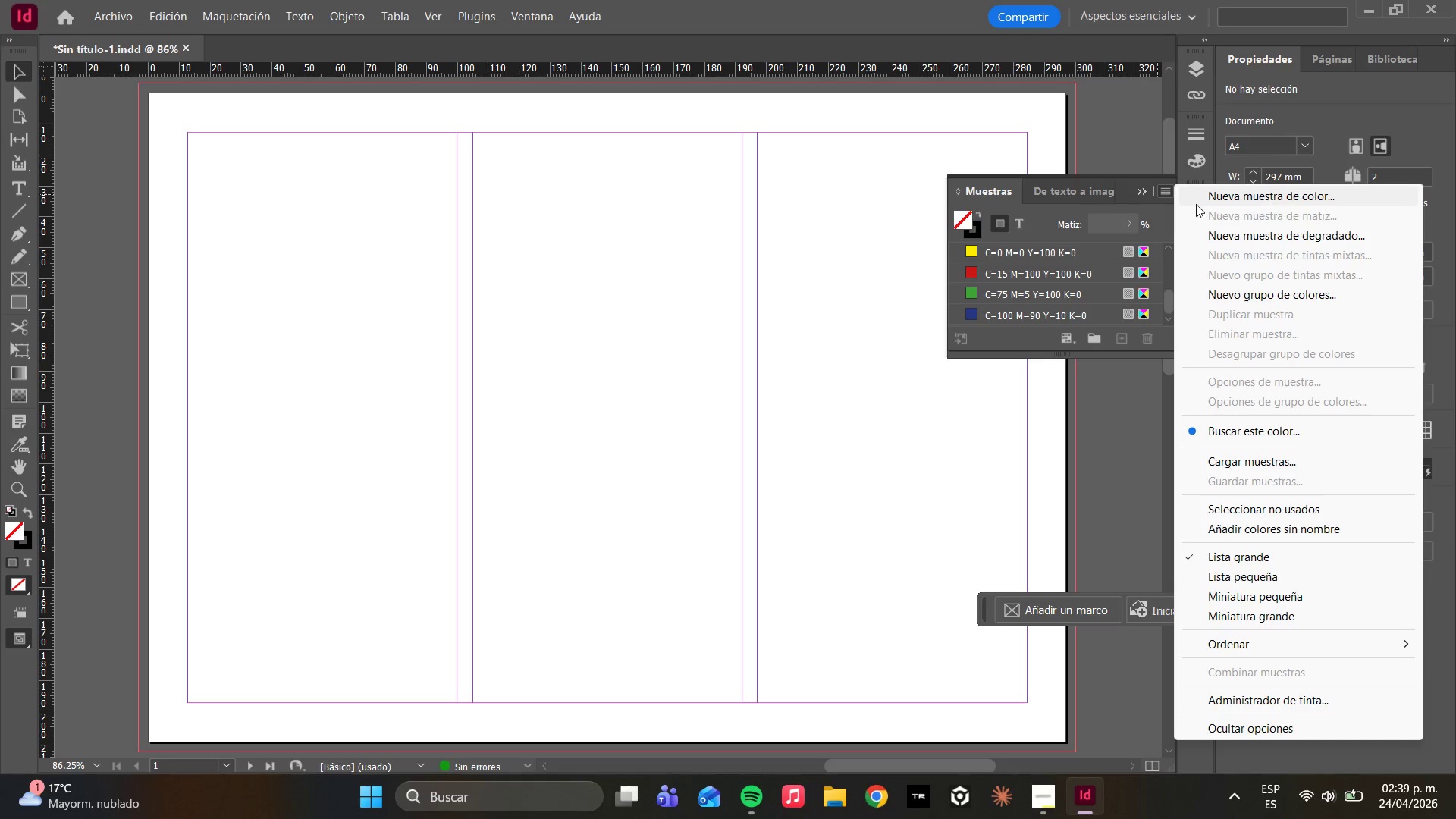 
left_click([1202, 196])
 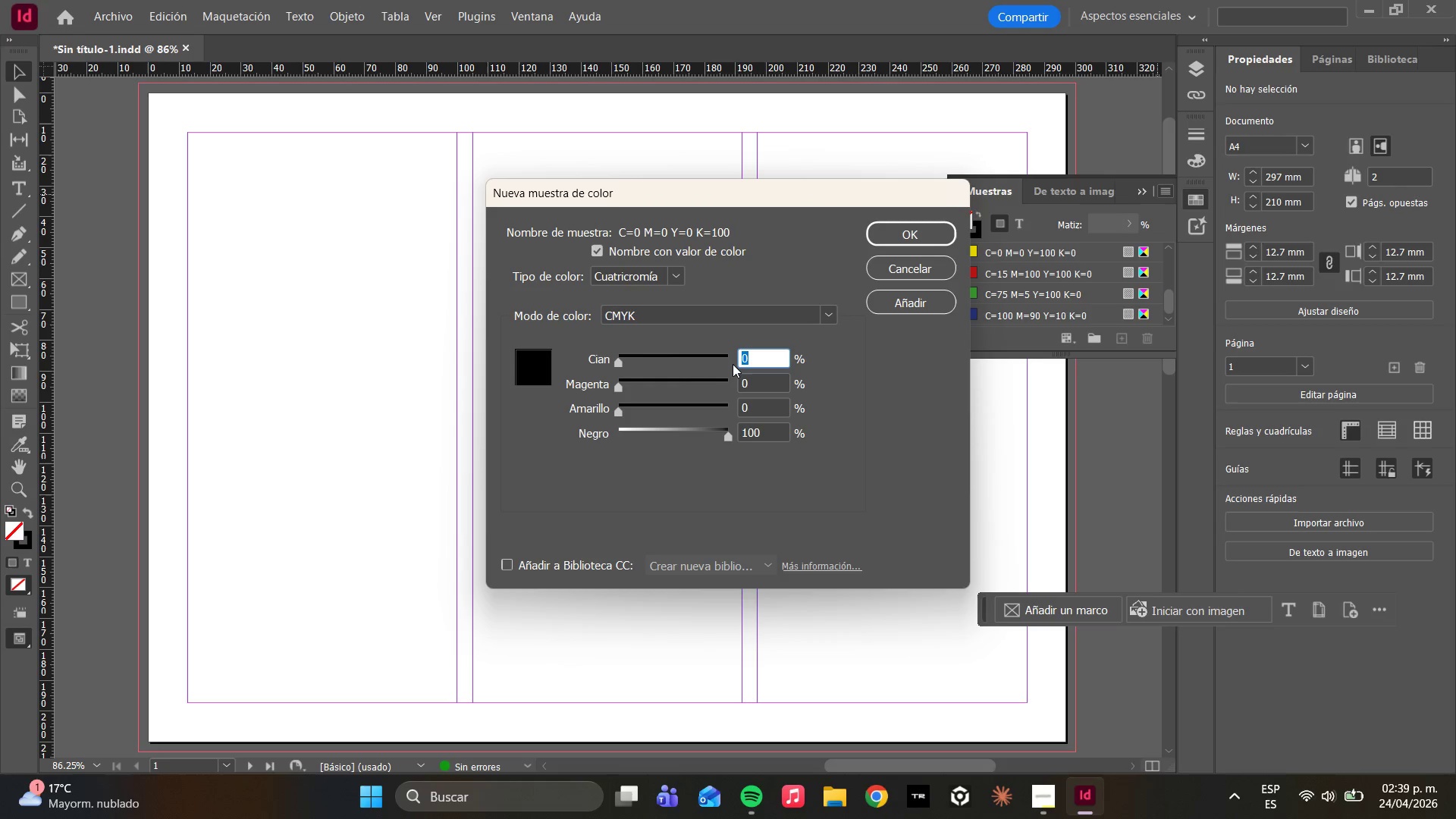 
wait(7.78)
 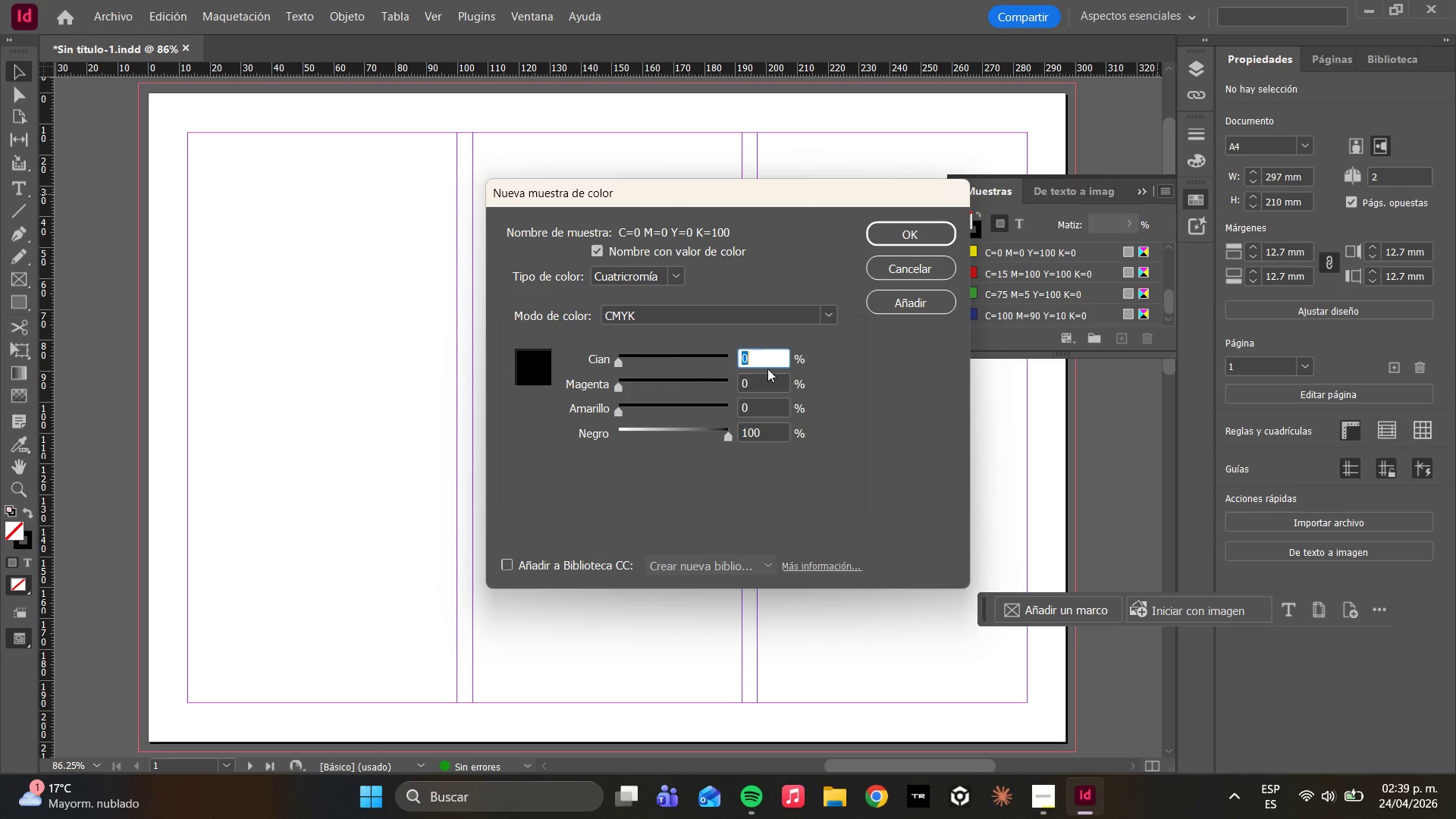 
type(30)
 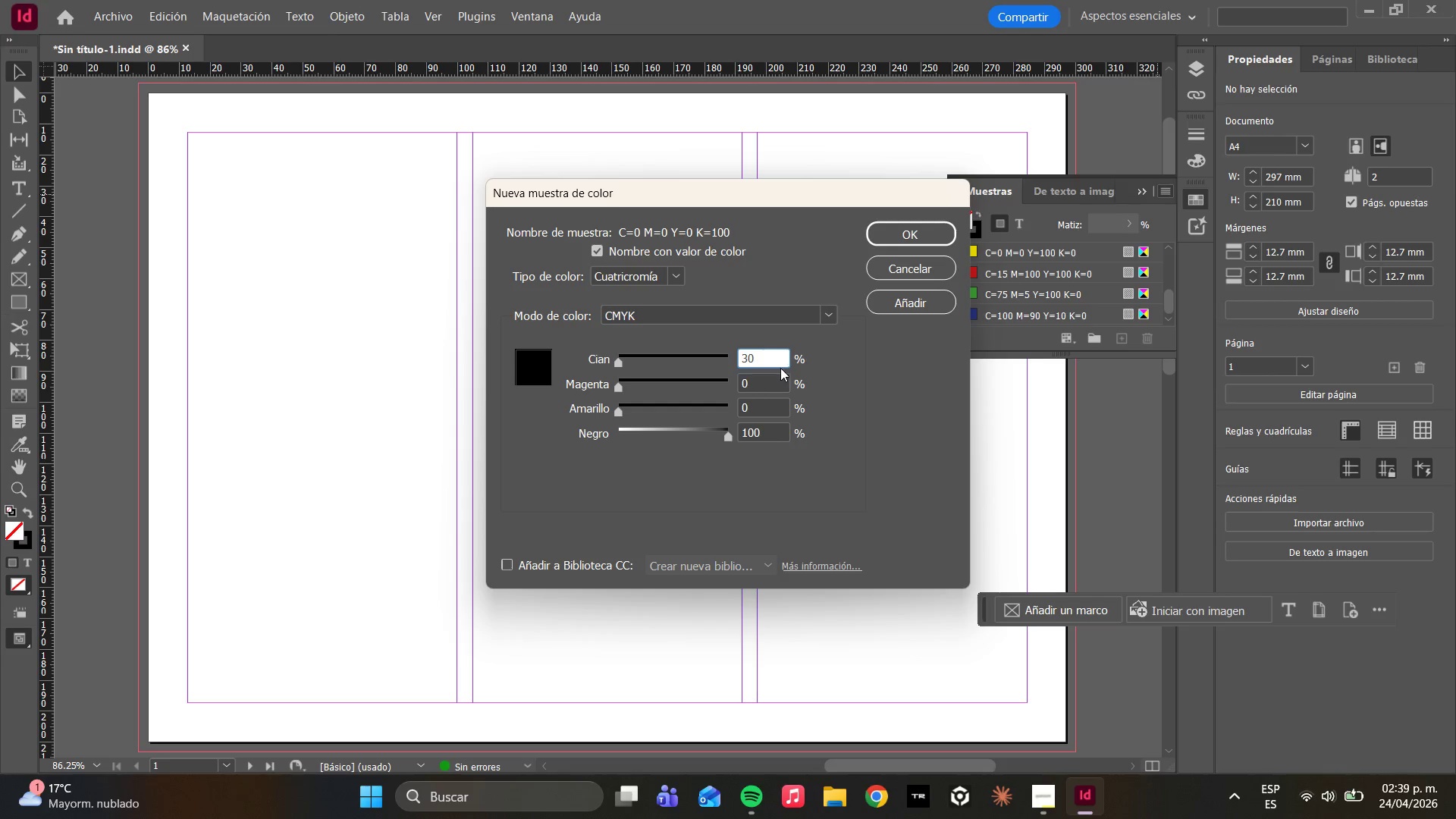 
left_click_drag(start_coordinate=[768, 377], to_coordinate=[696, 373])
 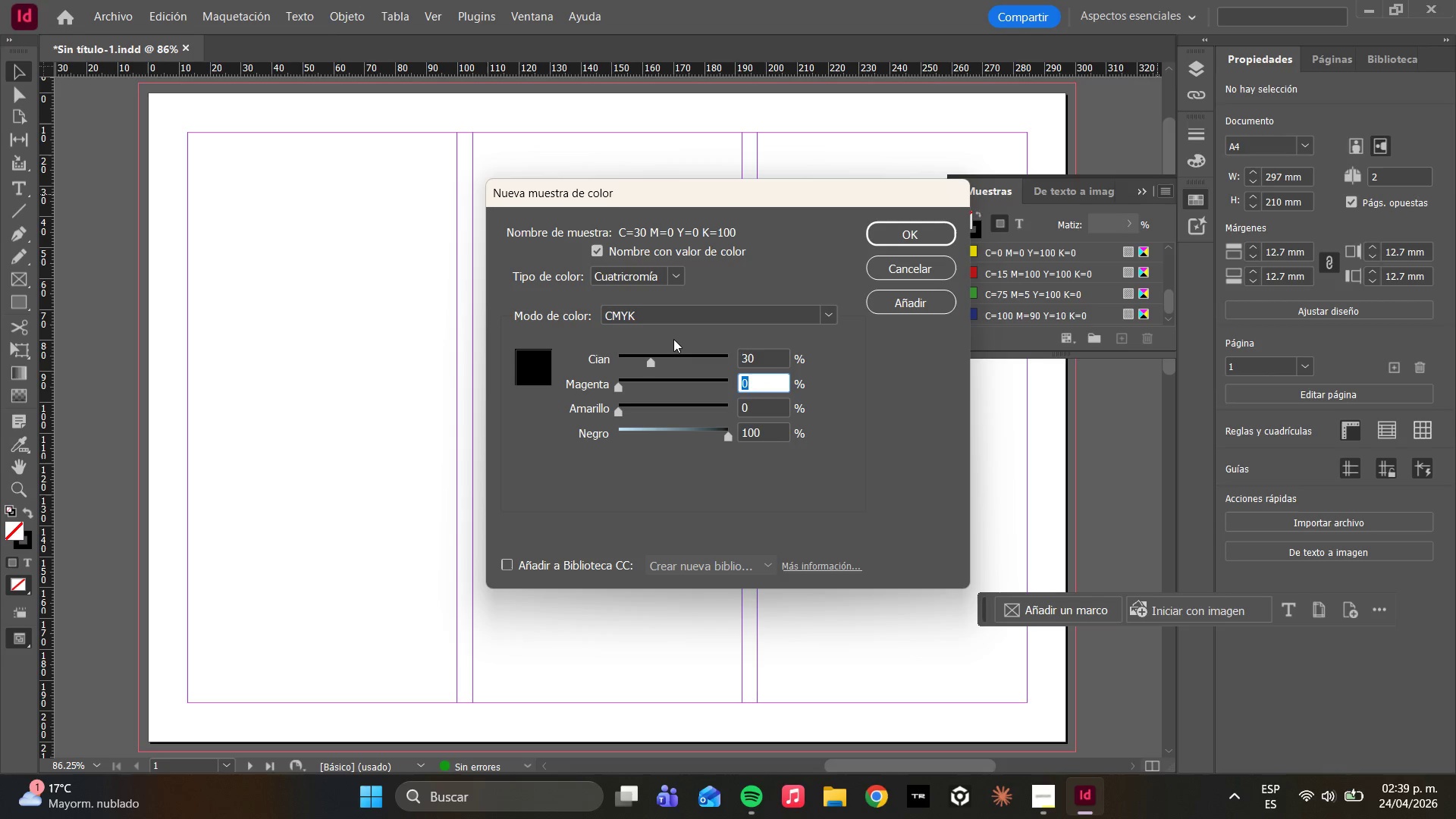 
type(60)
 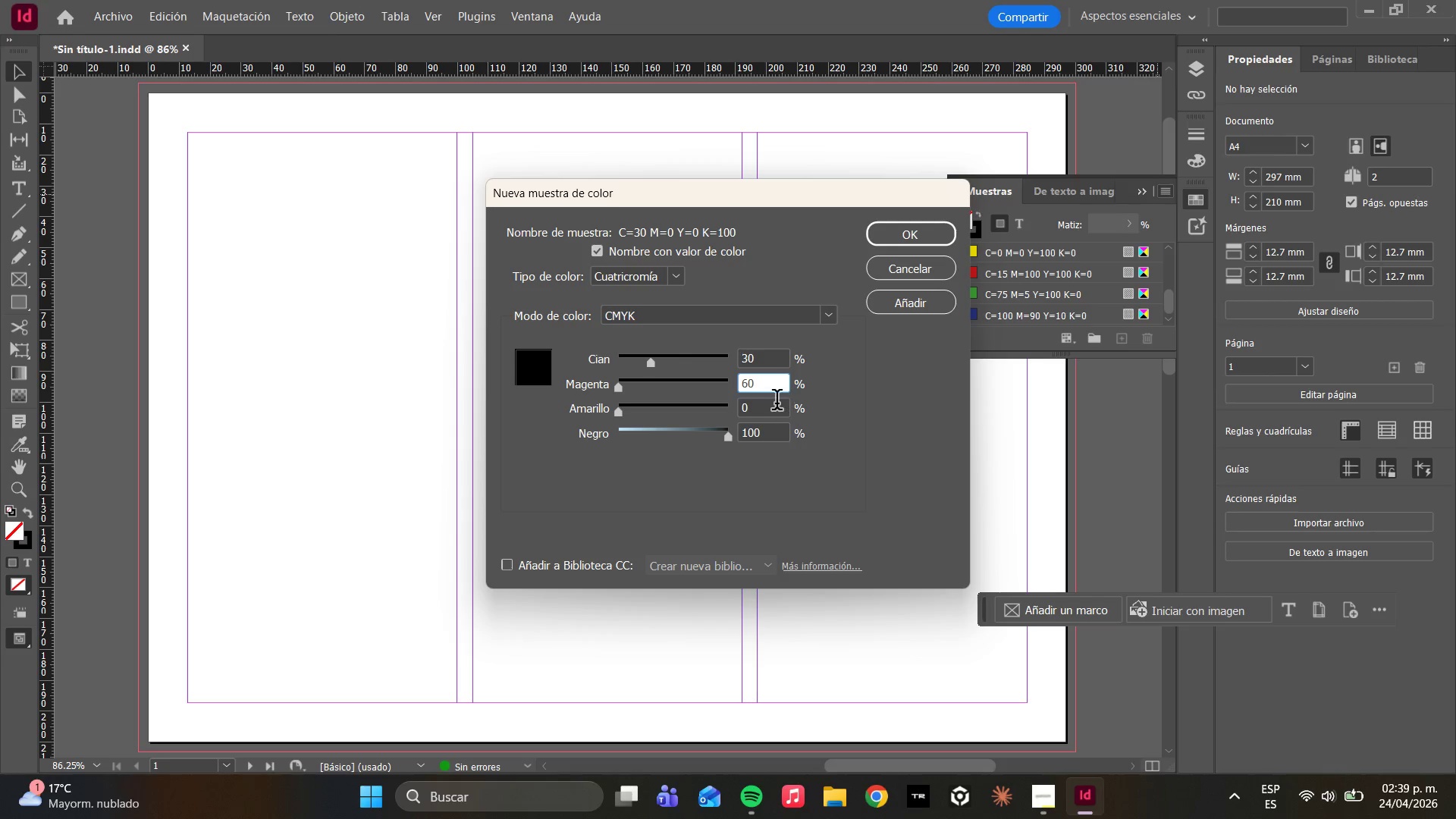 
left_click_drag(start_coordinate=[767, 410], to_coordinate=[705, 410])
 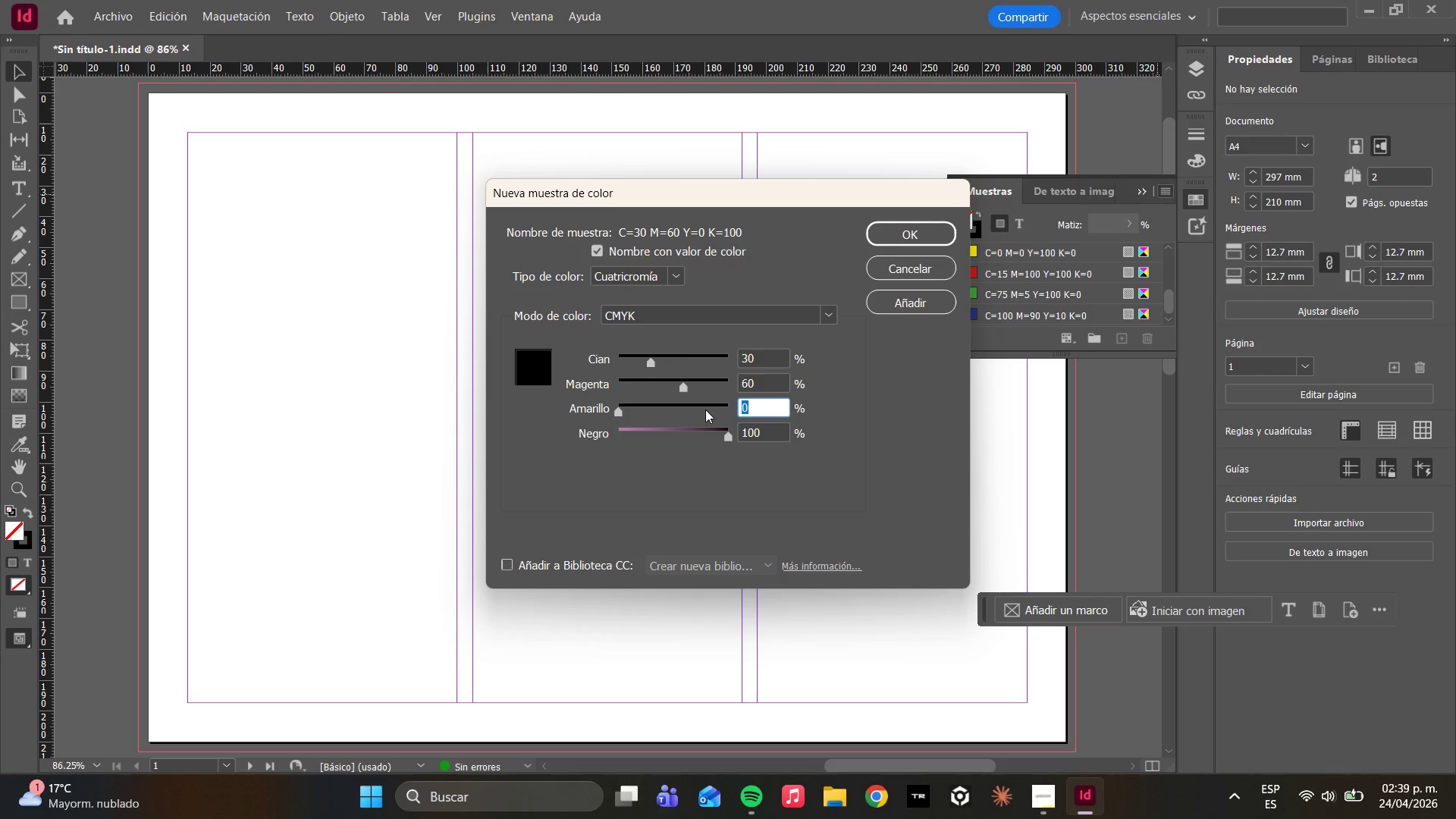 
type(70)
 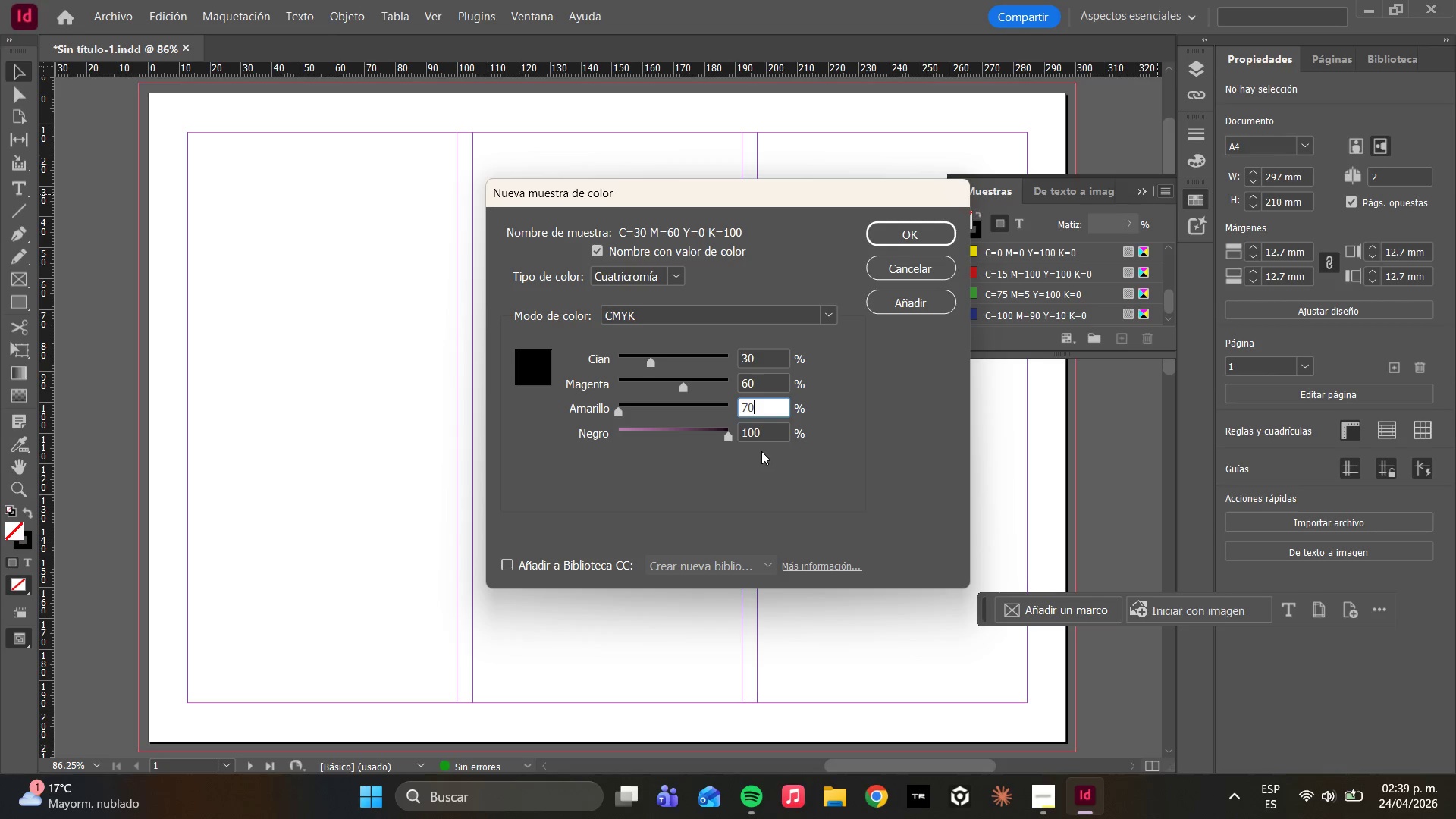 
left_click_drag(start_coordinate=[768, 433], to_coordinate=[735, 434])
 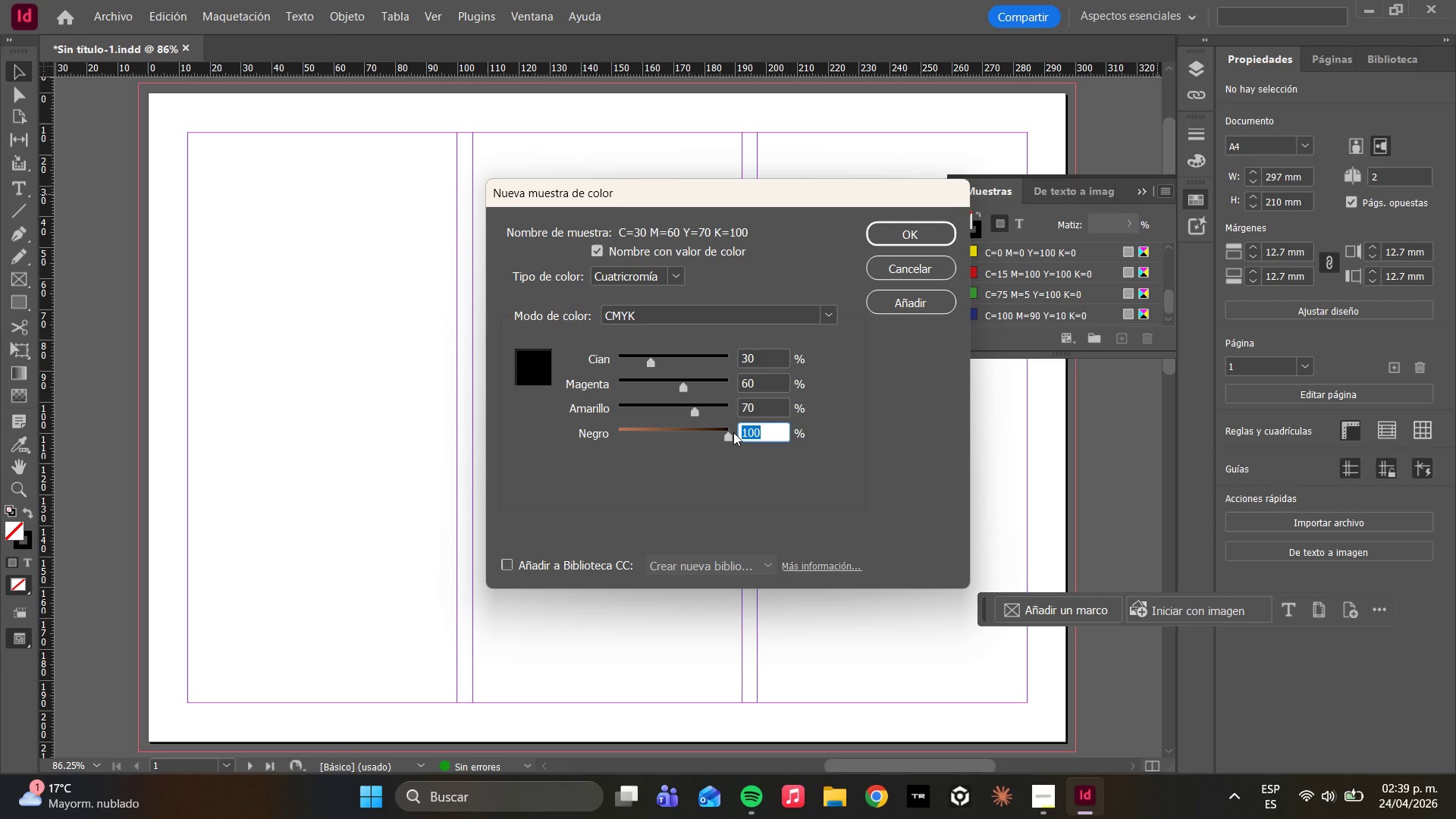 
type(80)
 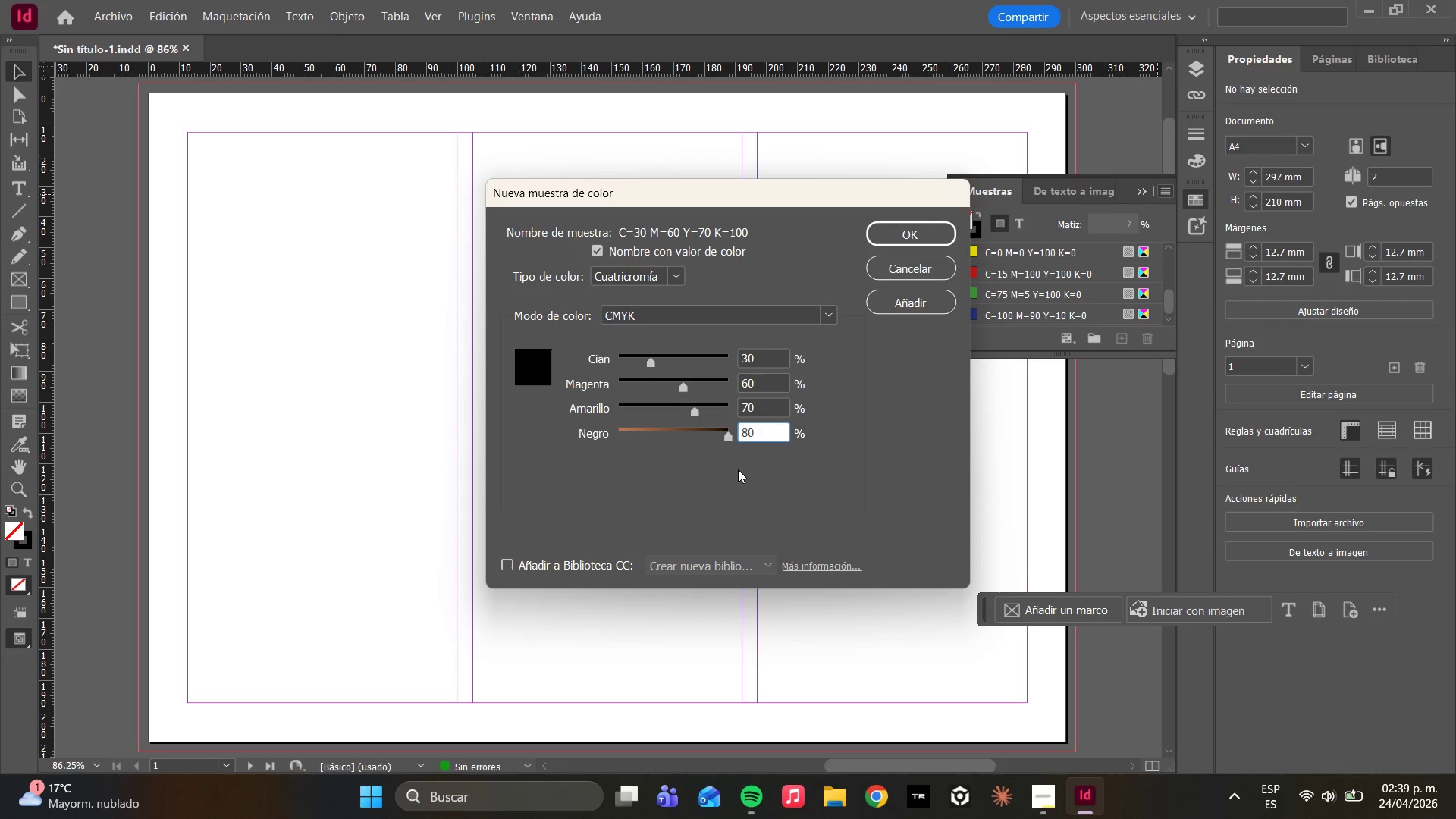 
left_click_drag(start_coordinate=[737, 469], to_coordinate=[739, 475])
 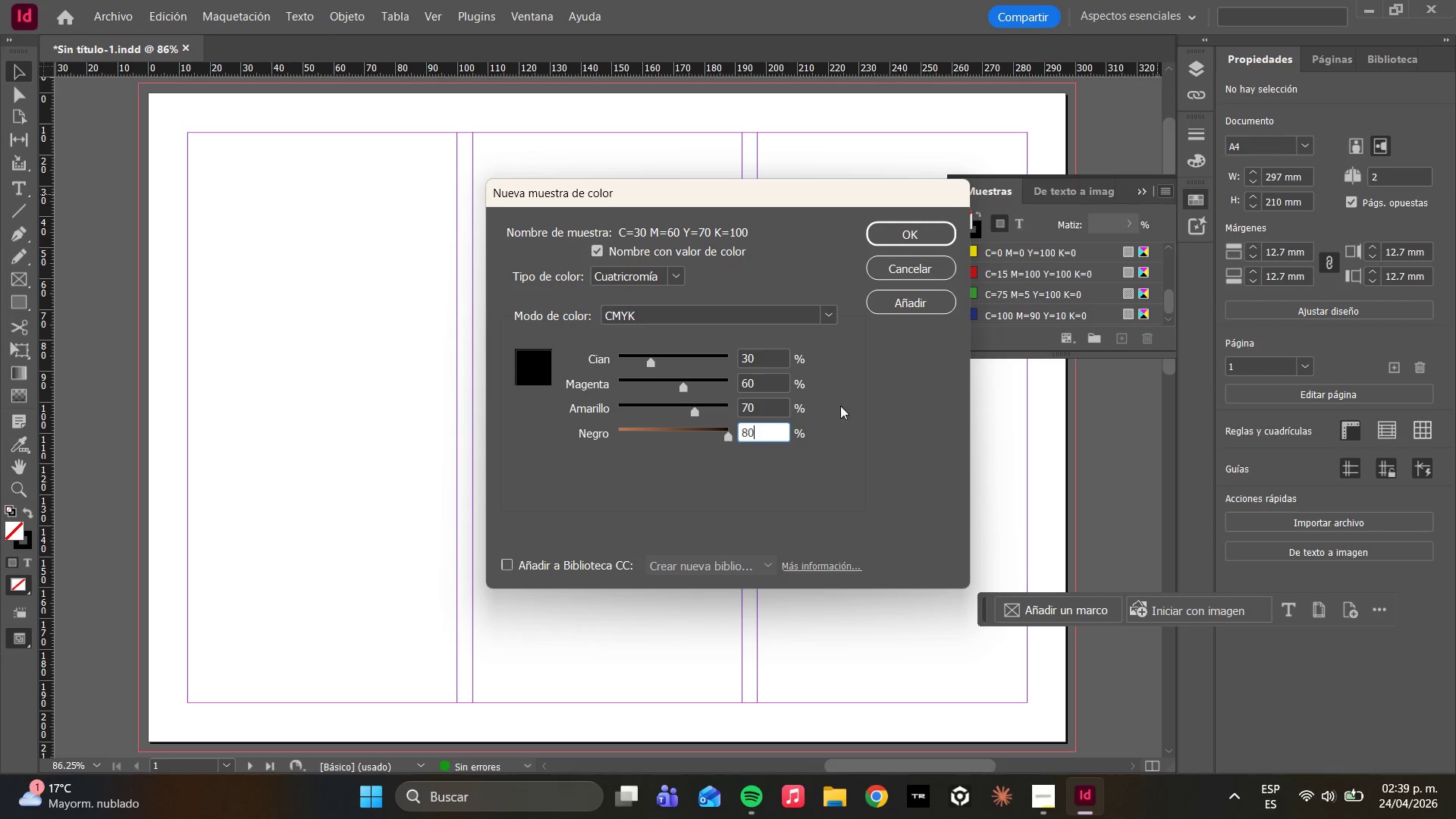 
triple_click([864, 386])
 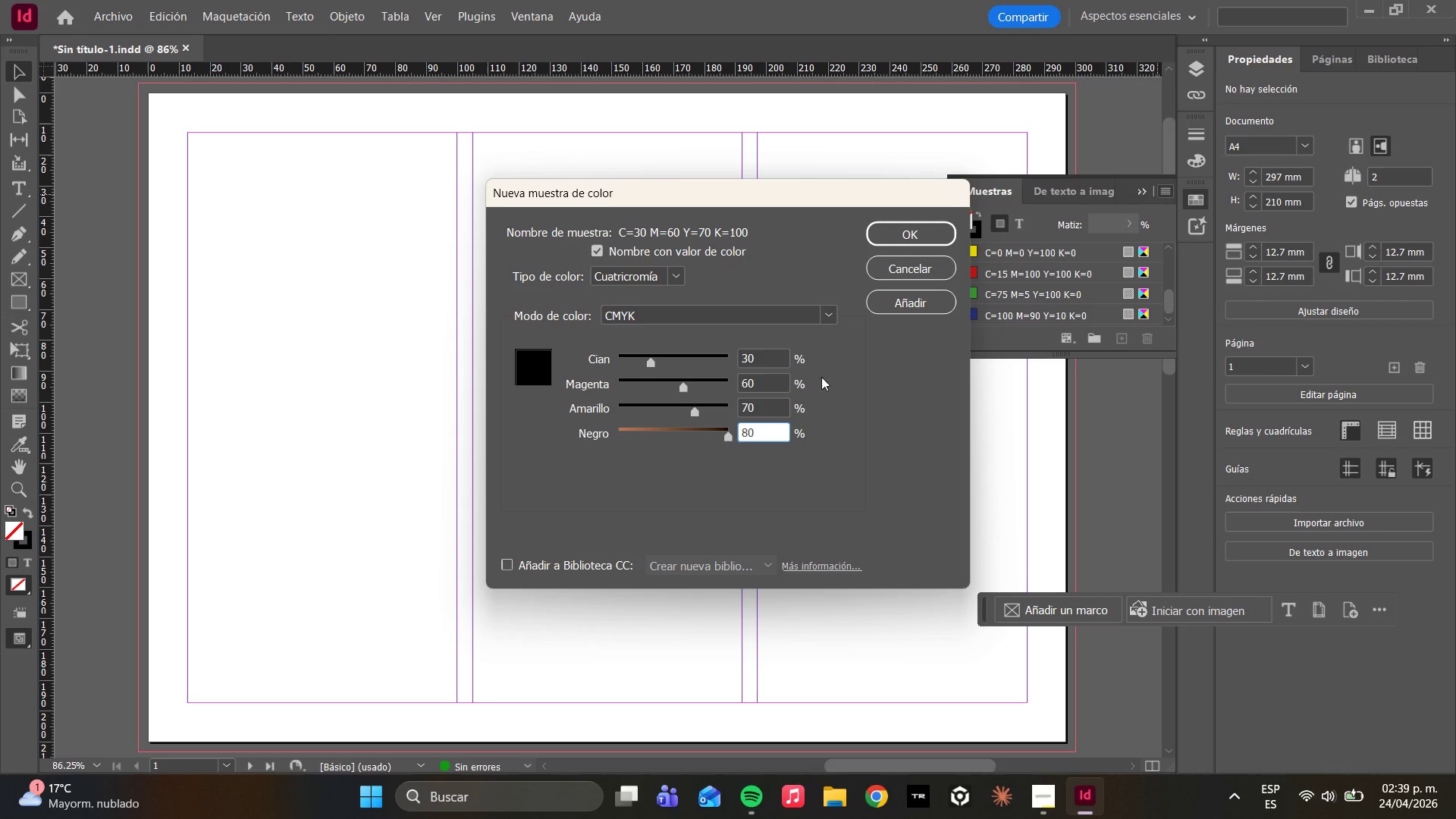 
left_click([843, 353])
 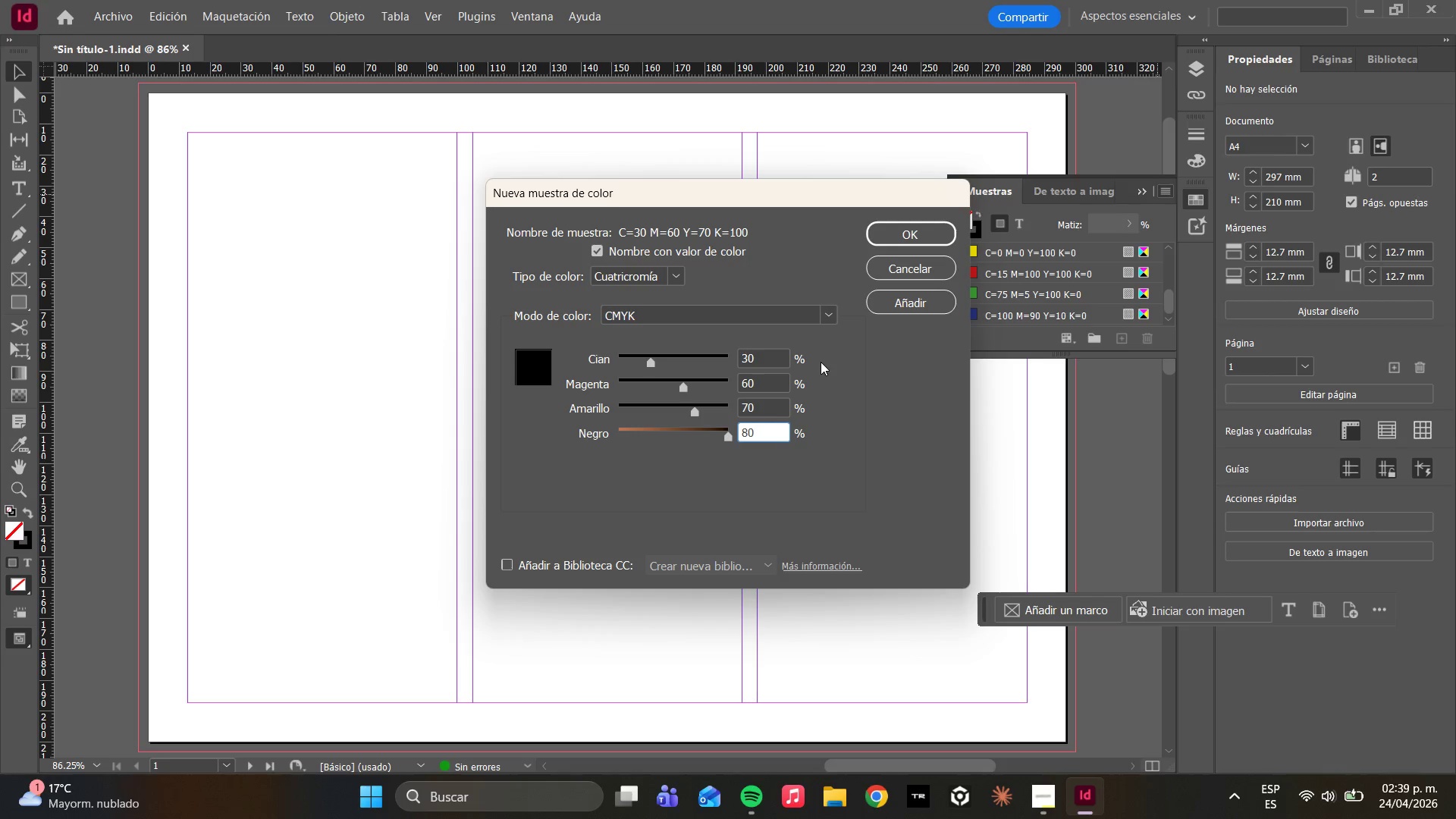 
wait(8.31)
 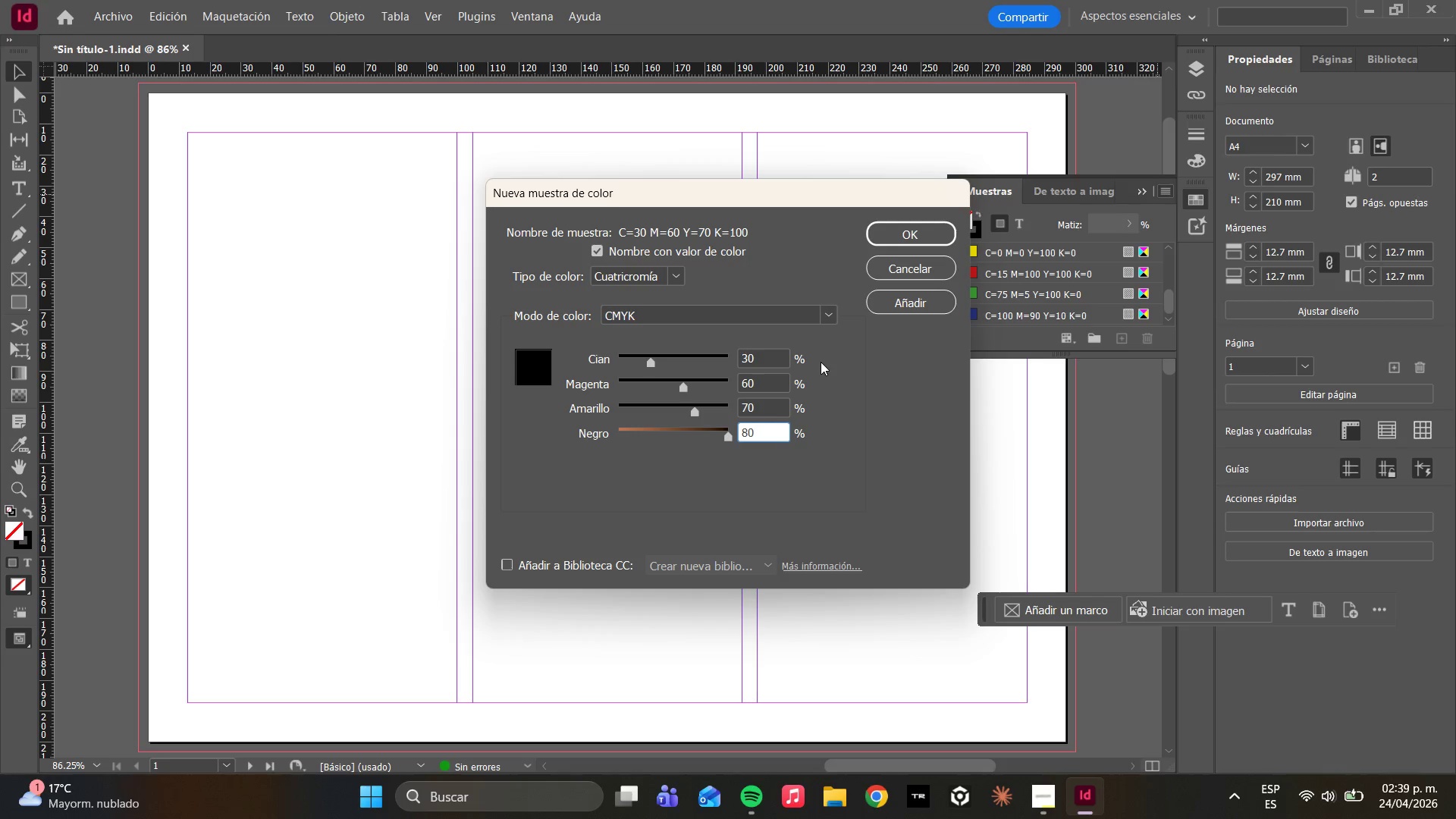 
left_click([874, 308])
 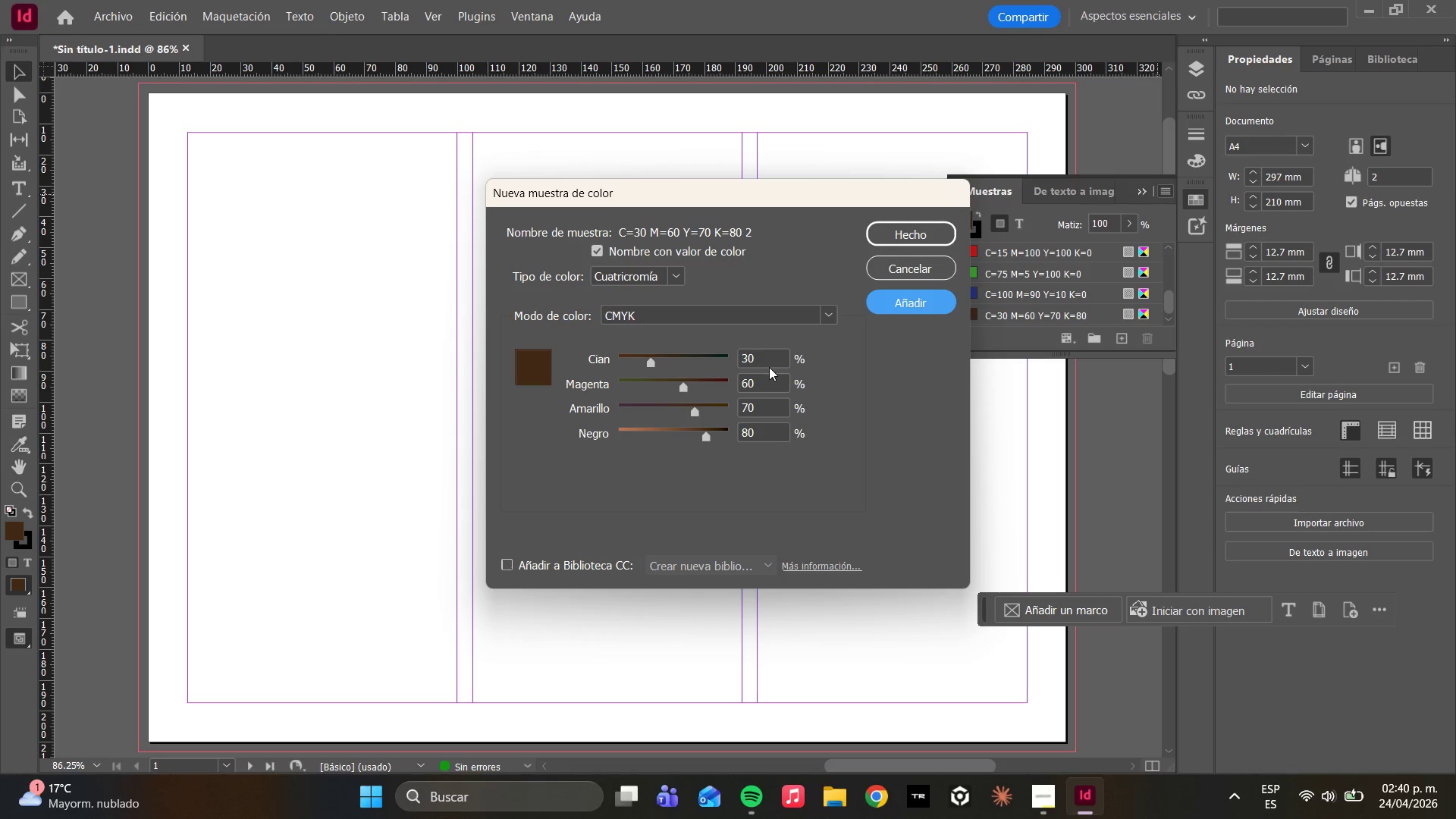 
left_click_drag(start_coordinate=[764, 359], to_coordinate=[707, 353])
 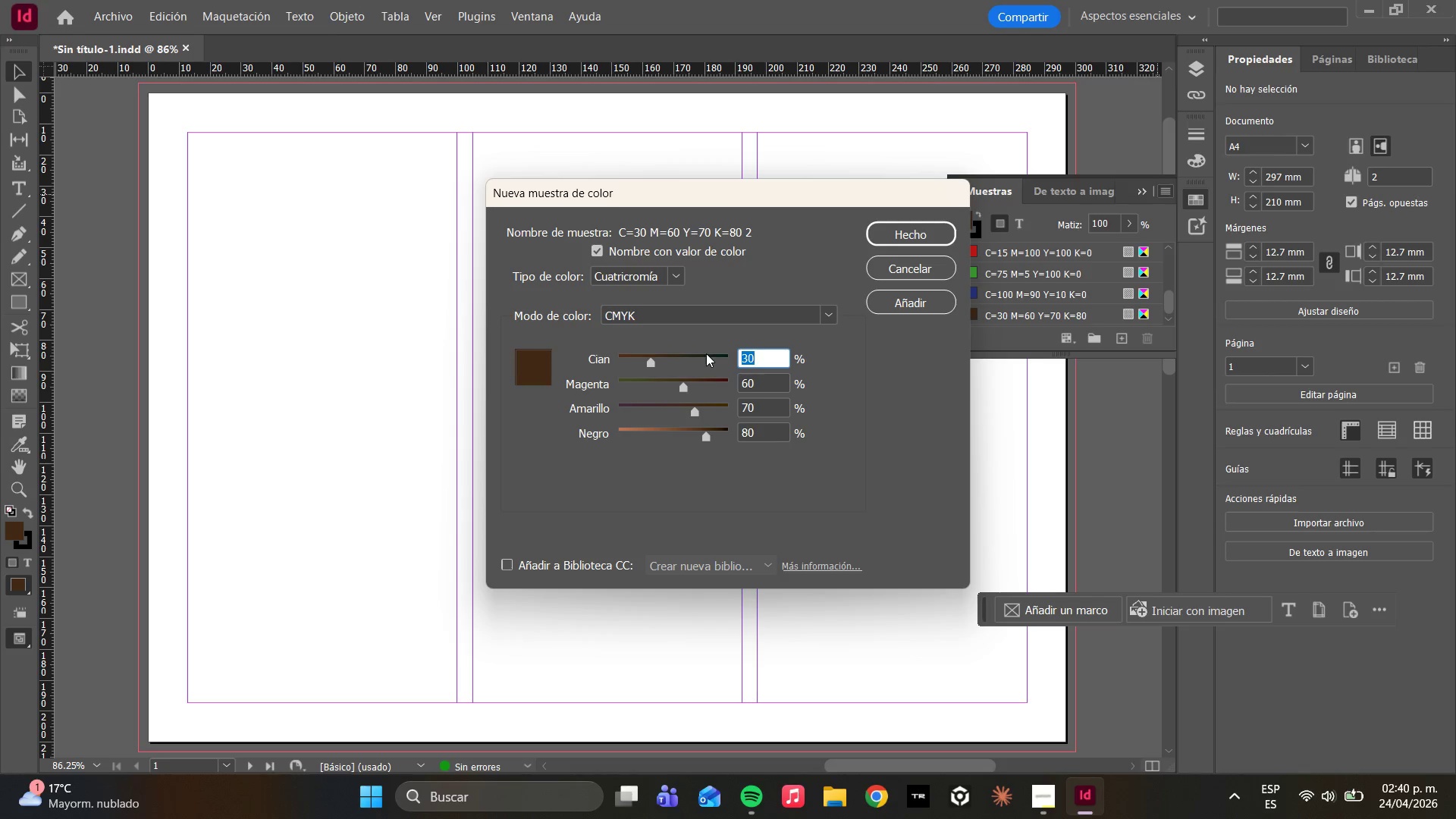 
type(10)
 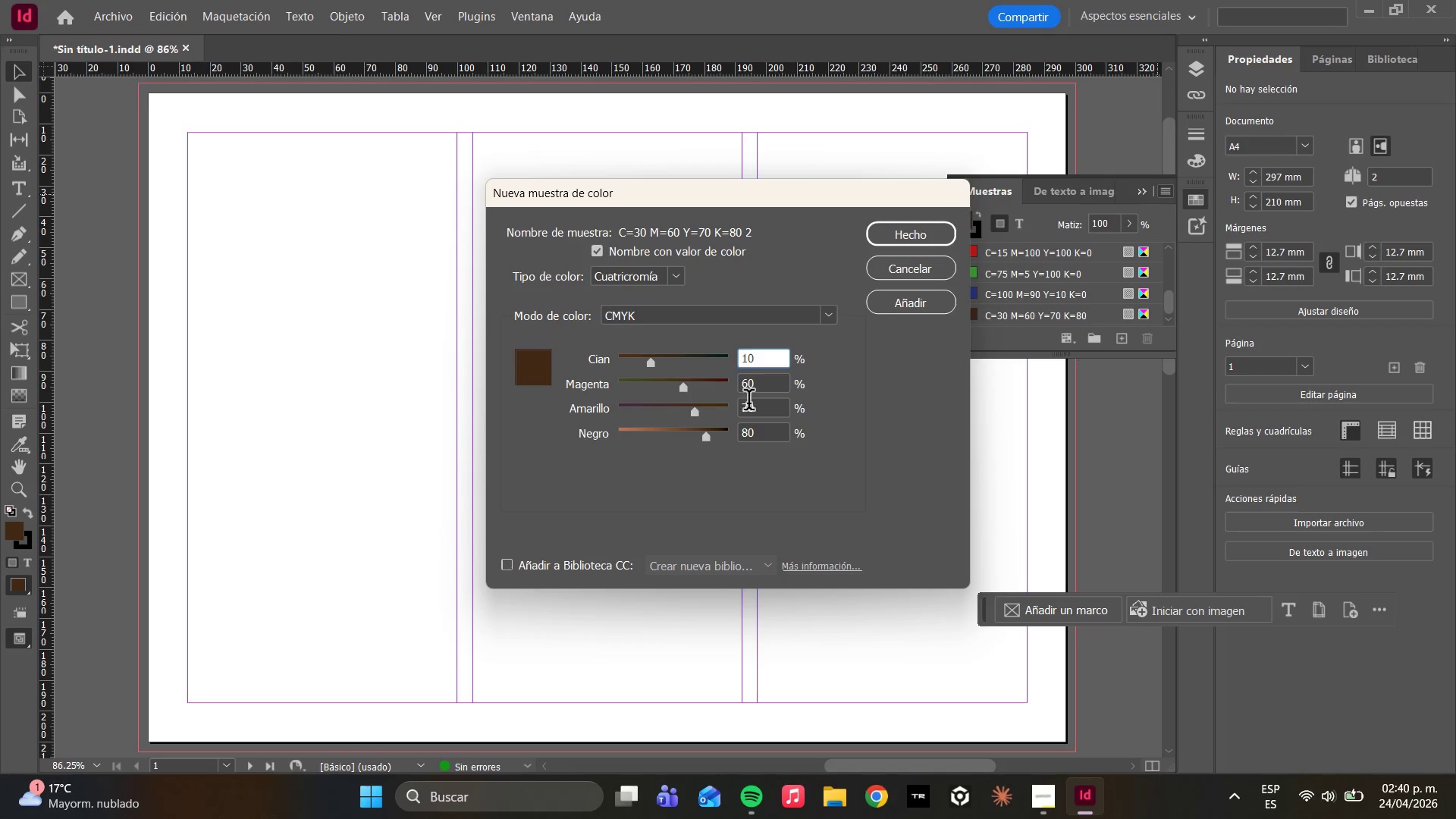 
left_click_drag(start_coordinate=[767, 384], to_coordinate=[678, 366])
 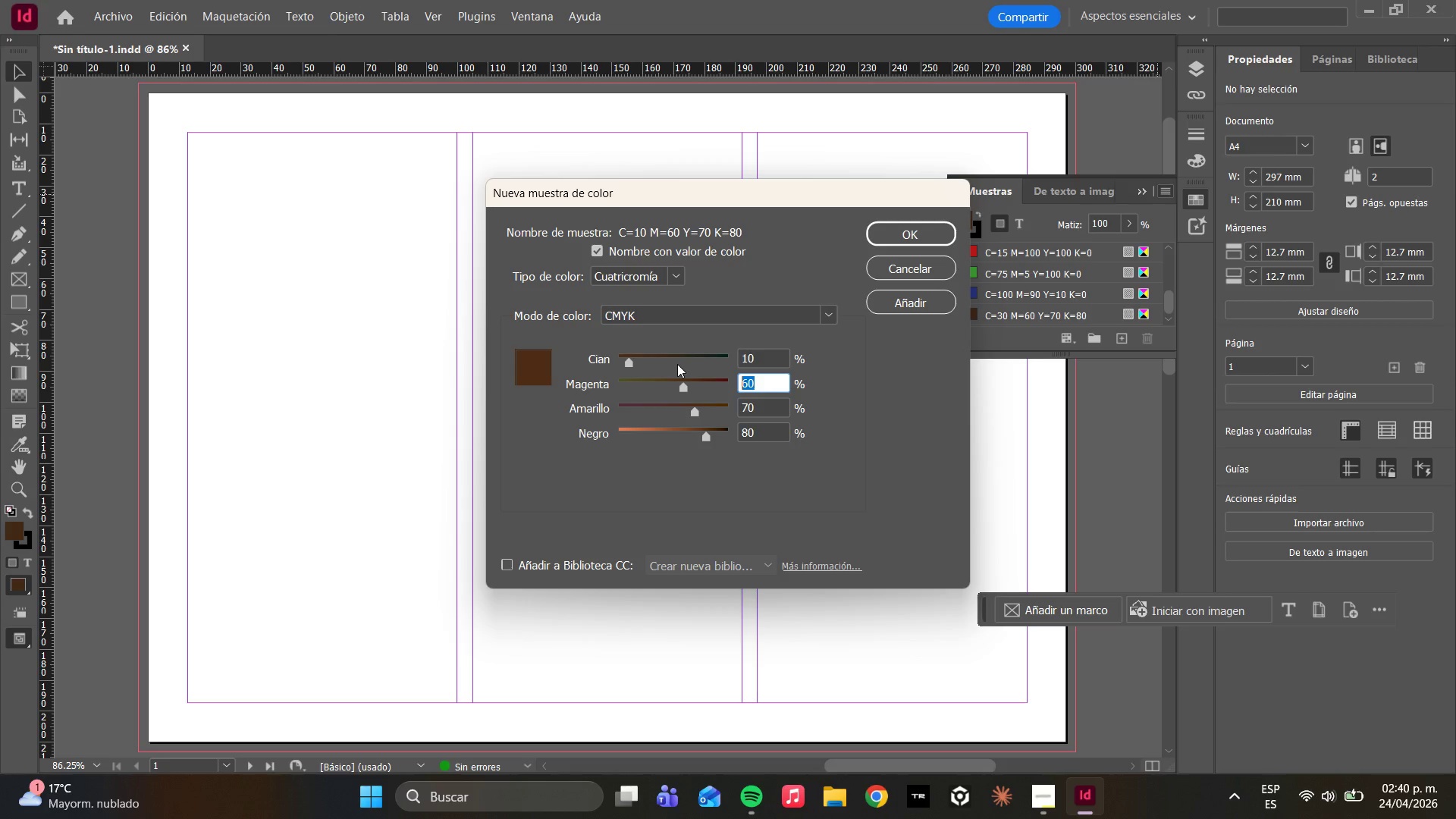 
type(25)
 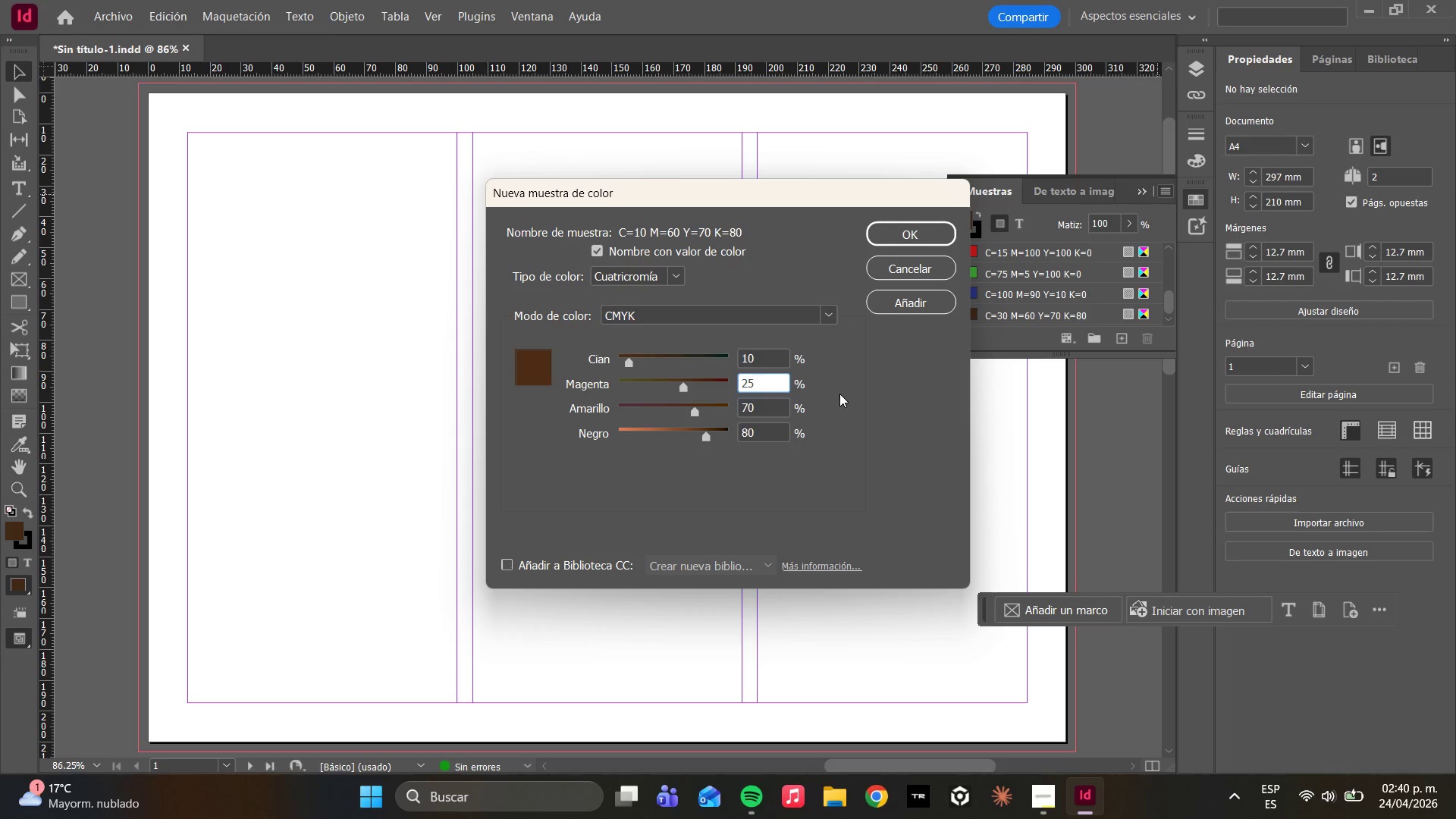 
left_click_drag(start_coordinate=[759, 407], to_coordinate=[680, 417])
 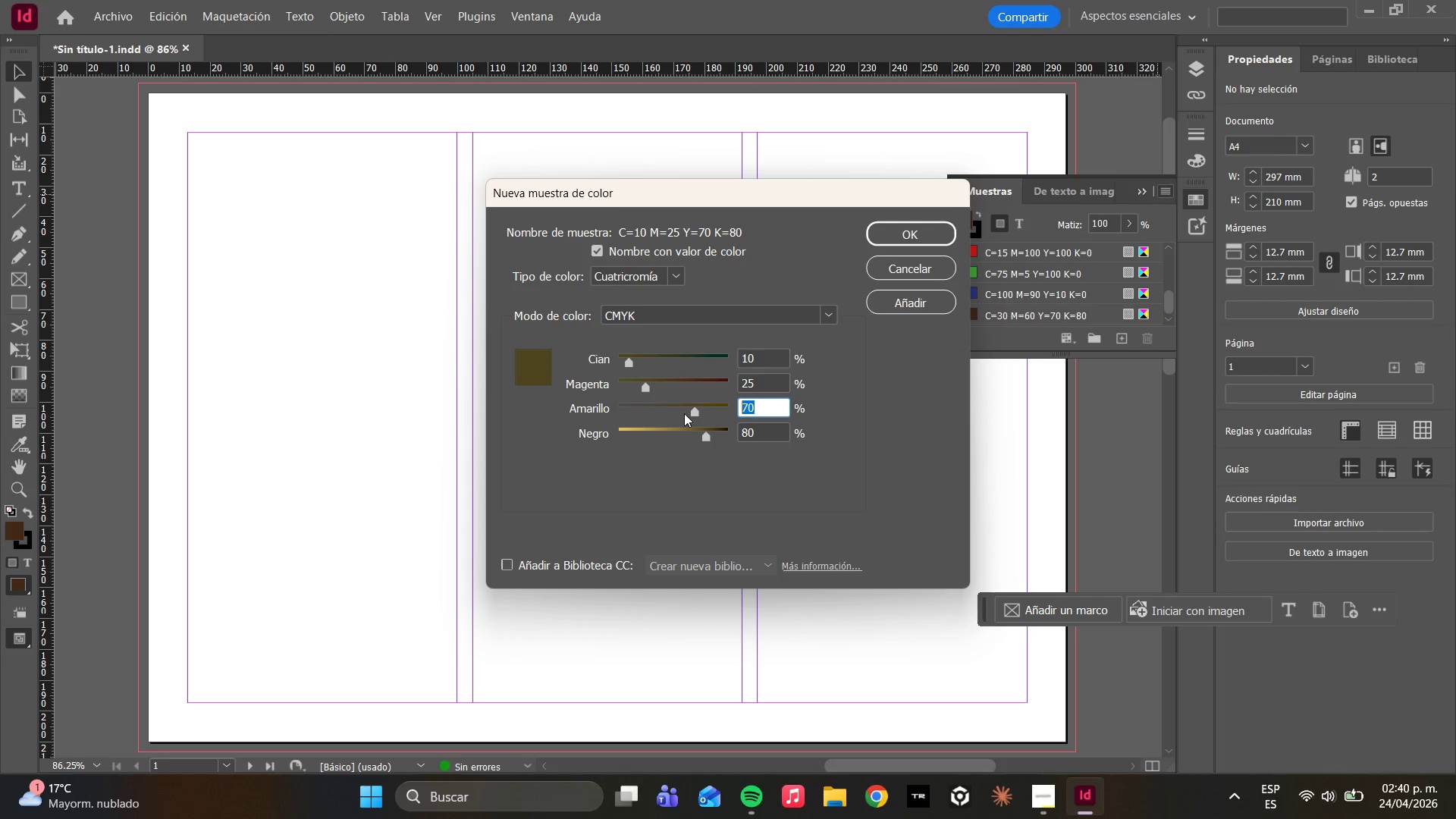 
type(60)
 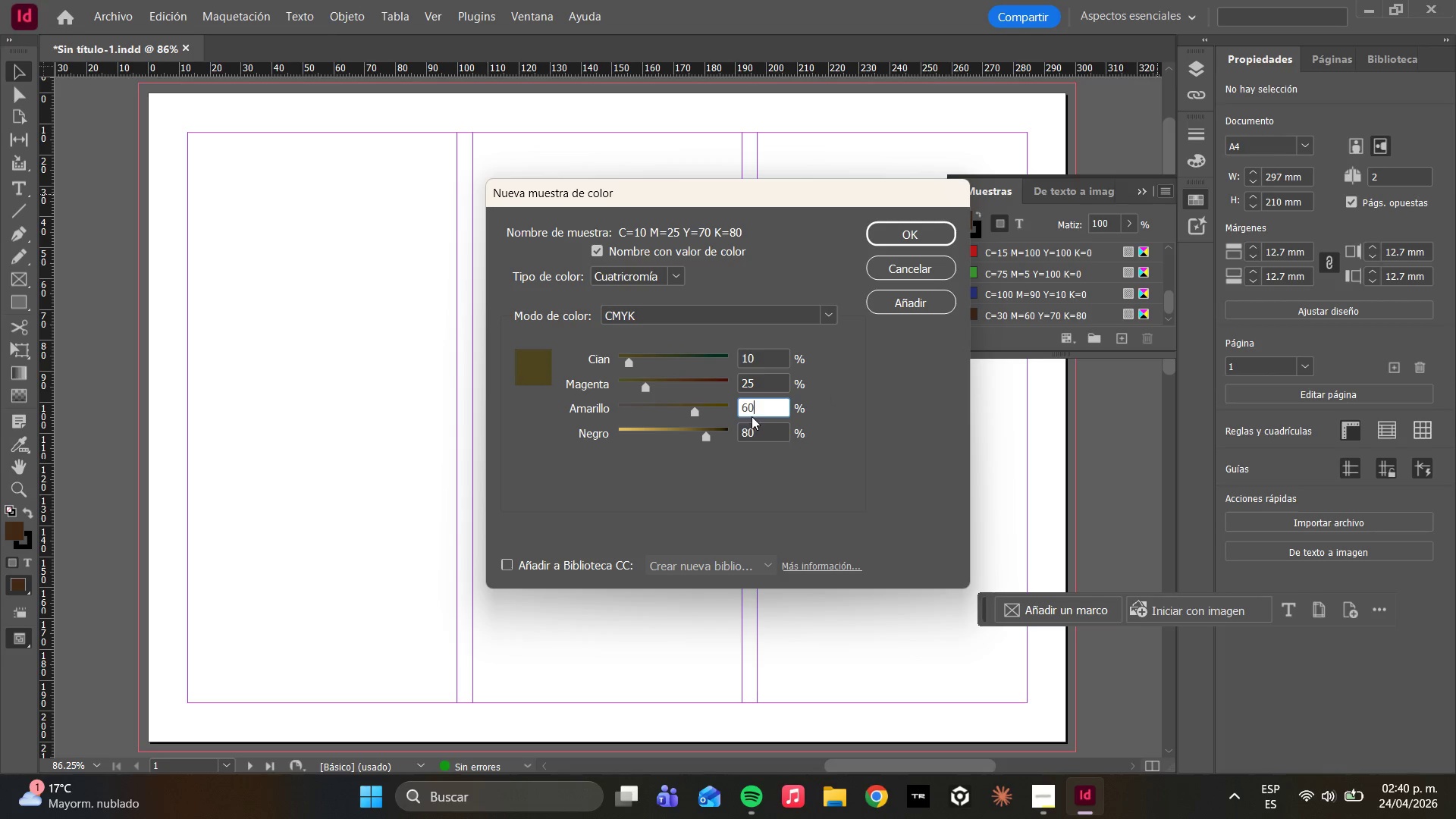 
left_click_drag(start_coordinate=[765, 423], to_coordinate=[756, 427])
 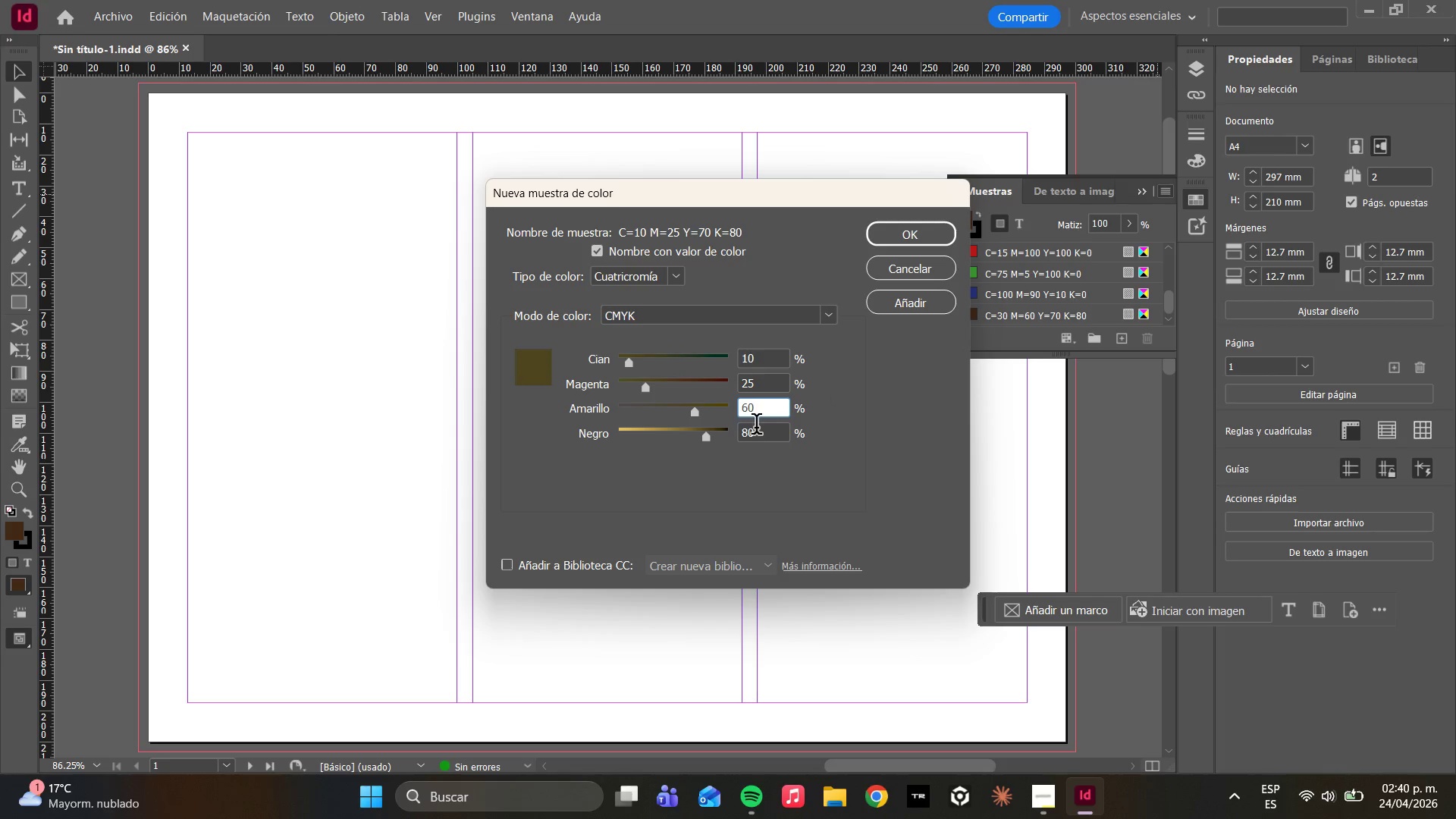 
left_click_drag(start_coordinate=[756, 427], to_coordinate=[704, 433])
 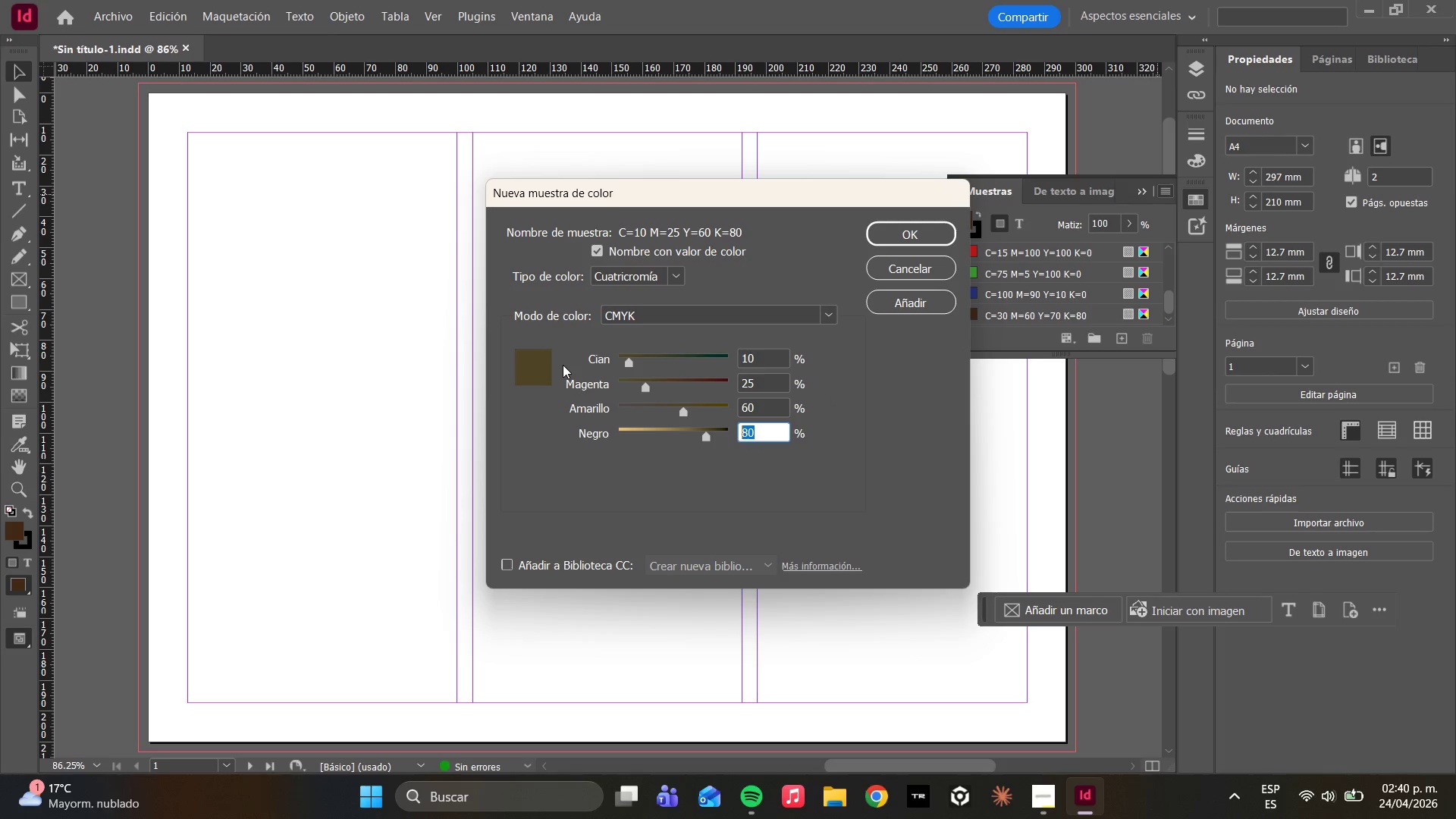 
type(10)
 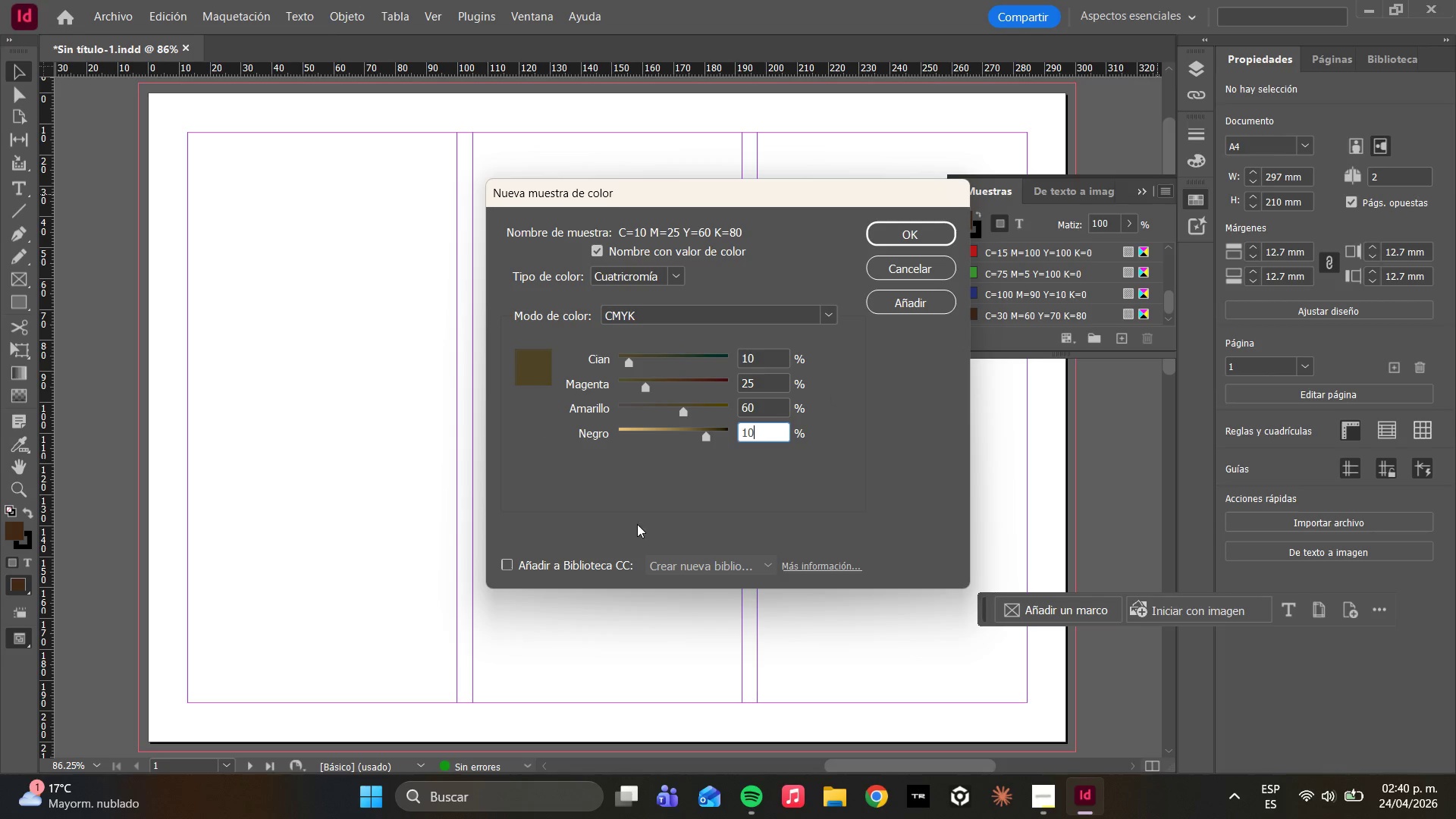 
double_click([664, 507])
 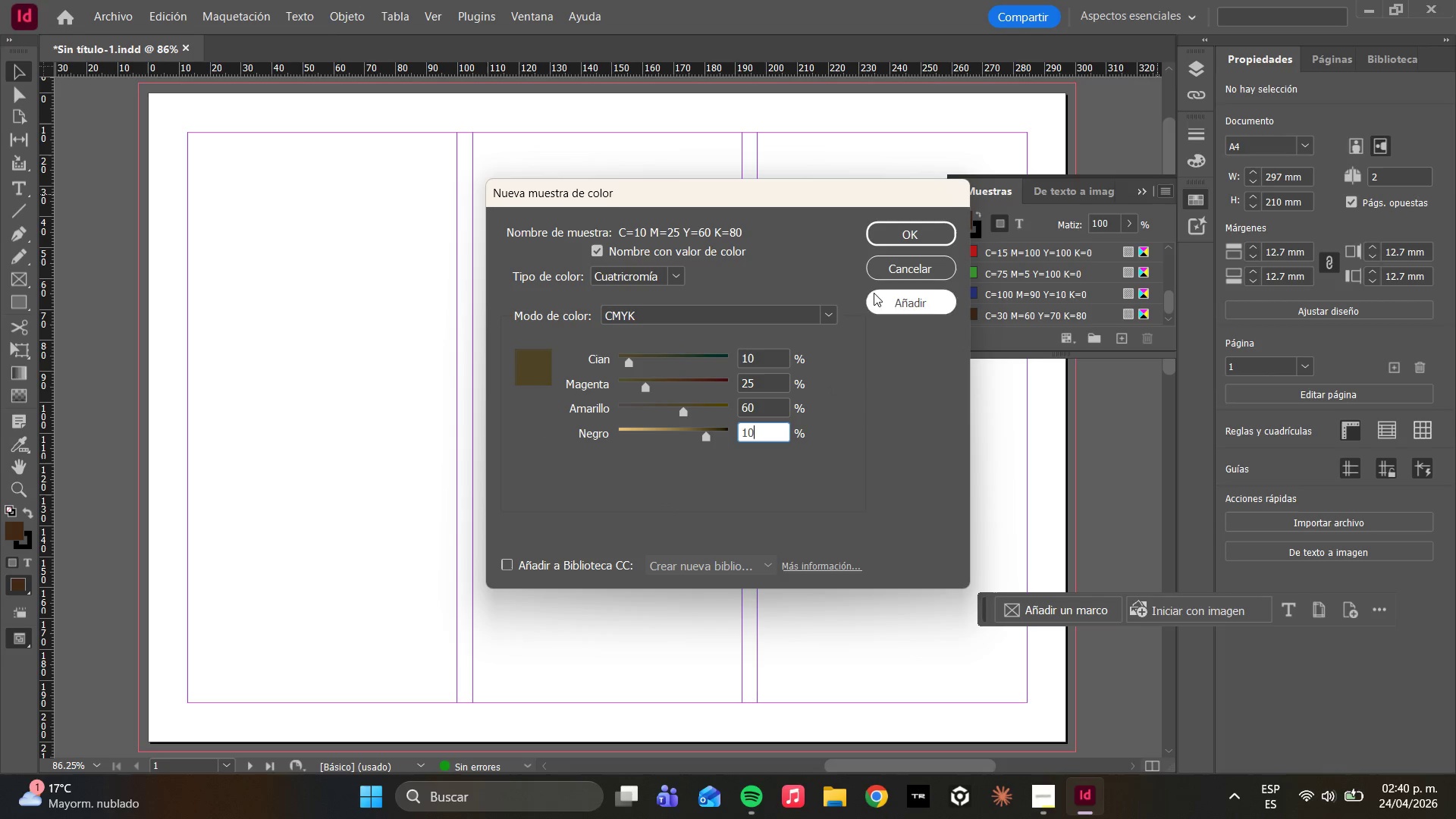 
left_click([877, 286])
 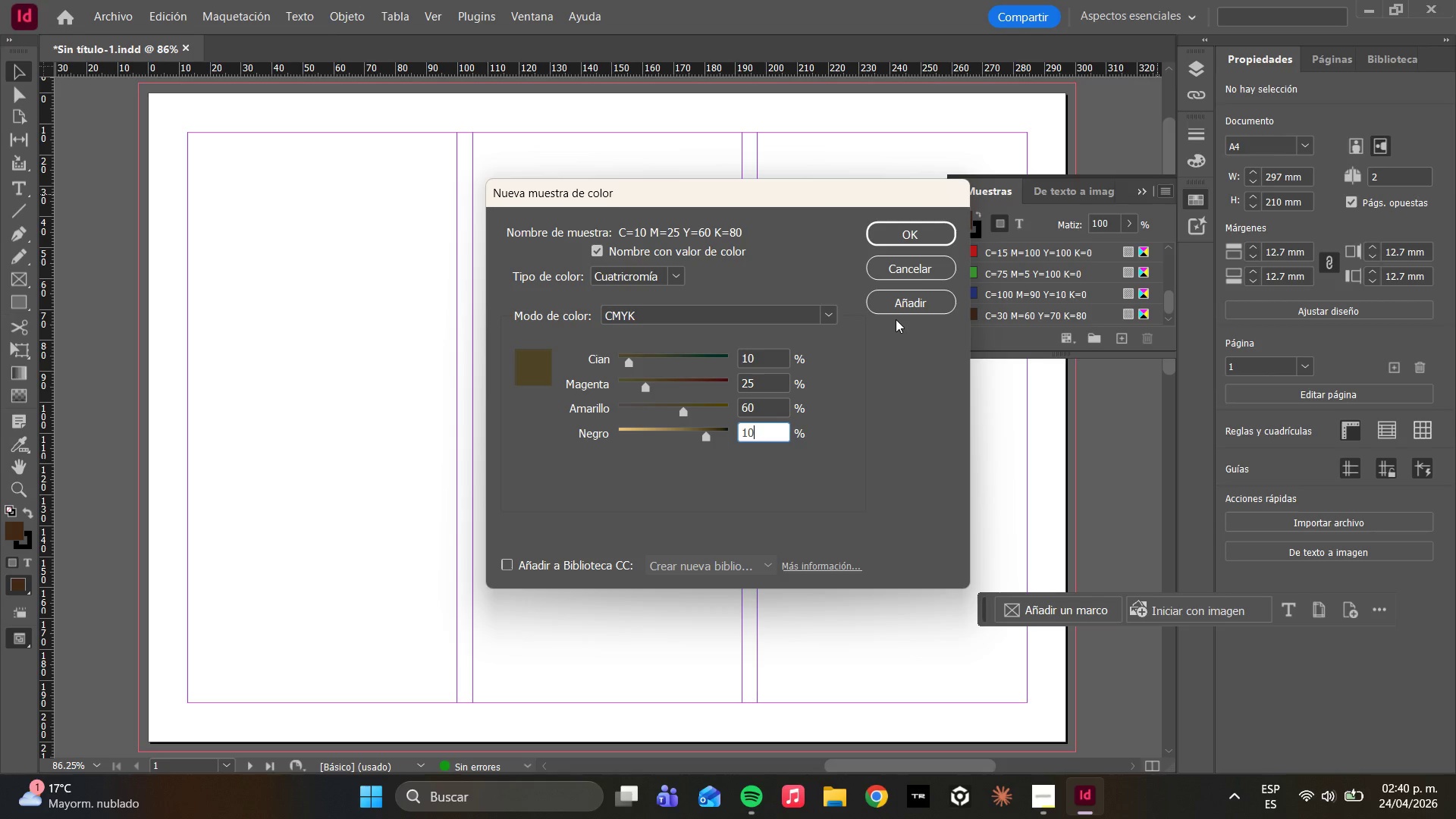 
scroll: coordinate [1015, 309], scroll_direction: down, amount: 3.0
 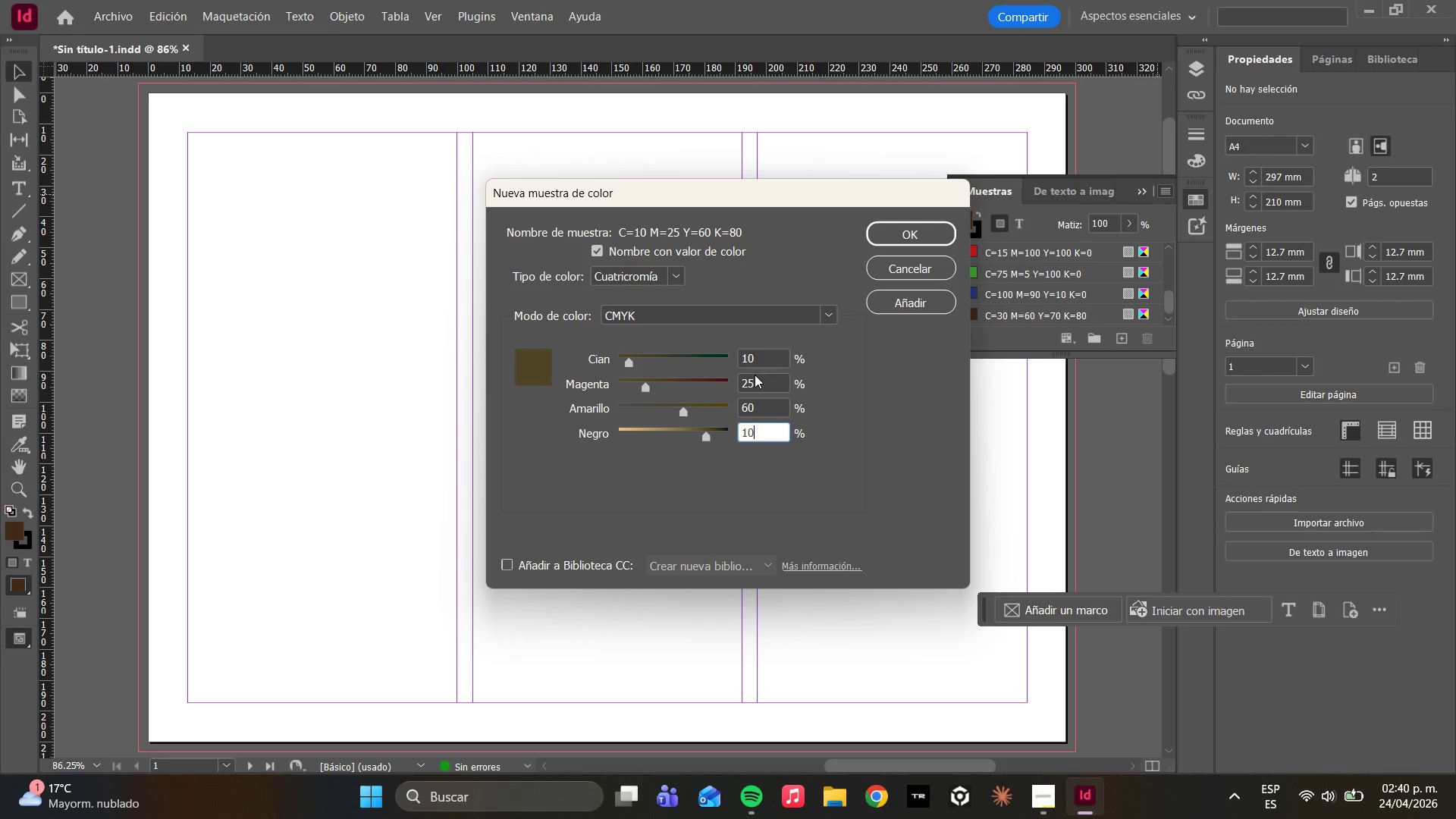 
wait(5.14)
 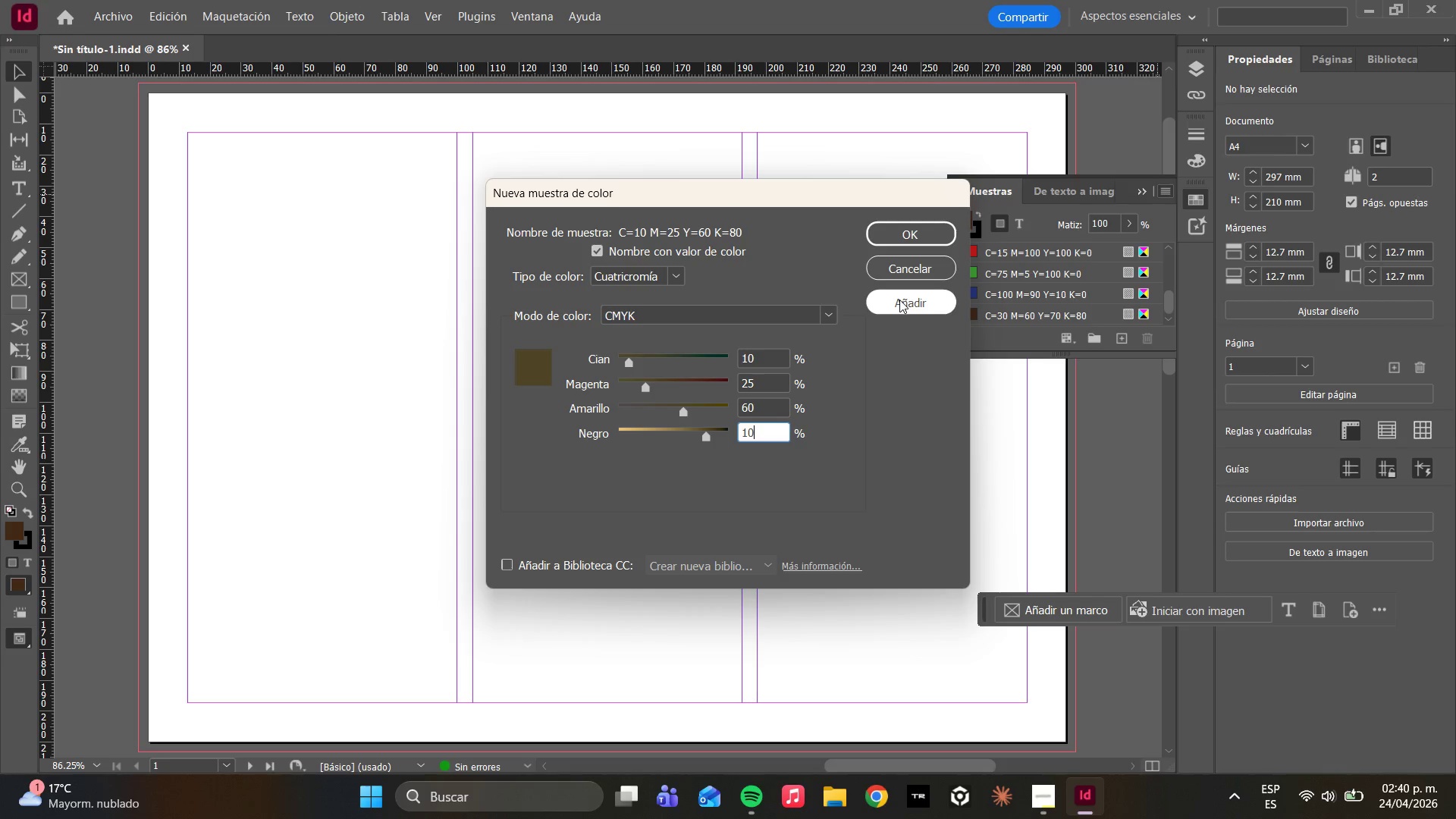 
left_click([856, 474])
 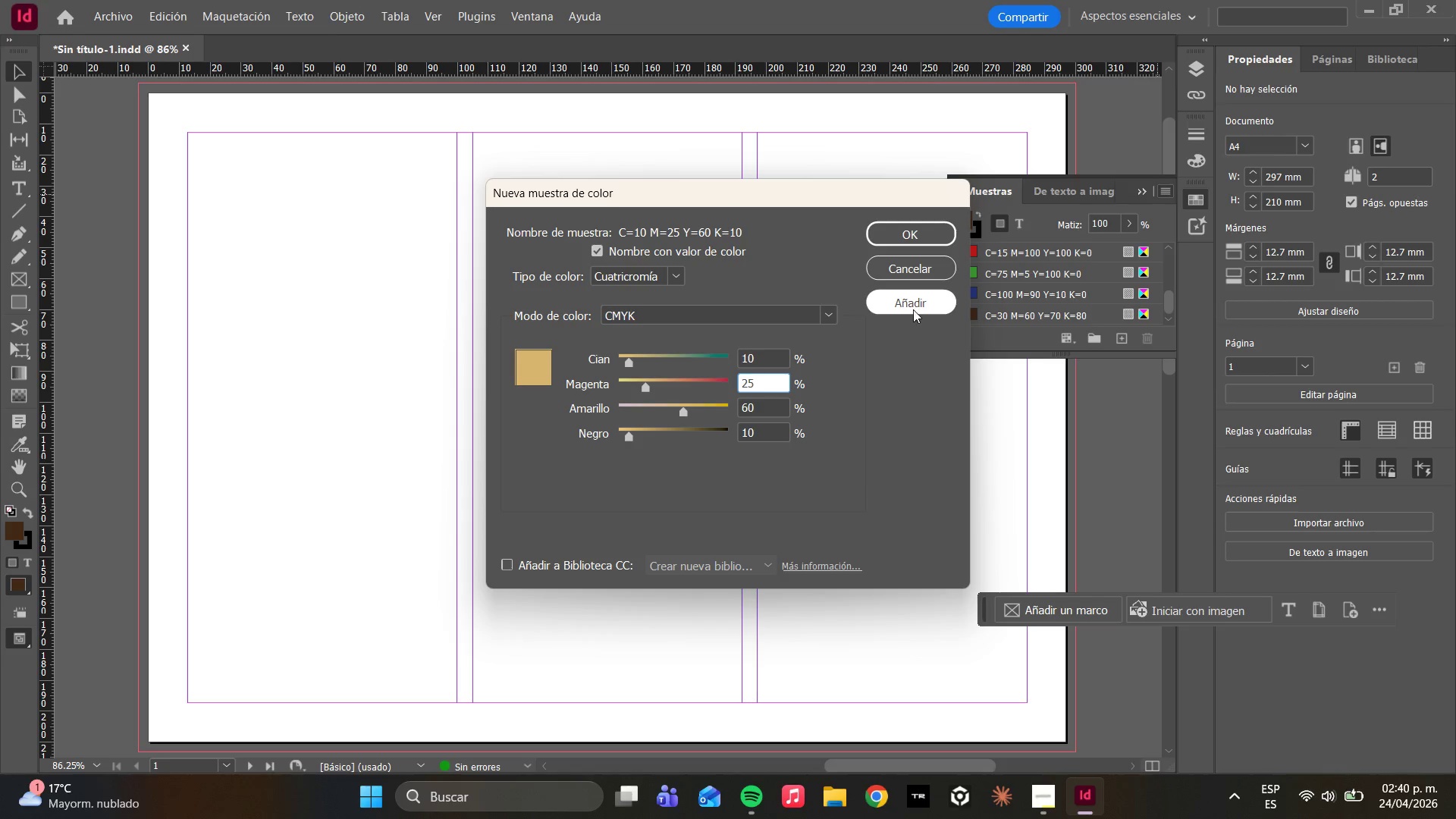 
left_click([908, 304])
 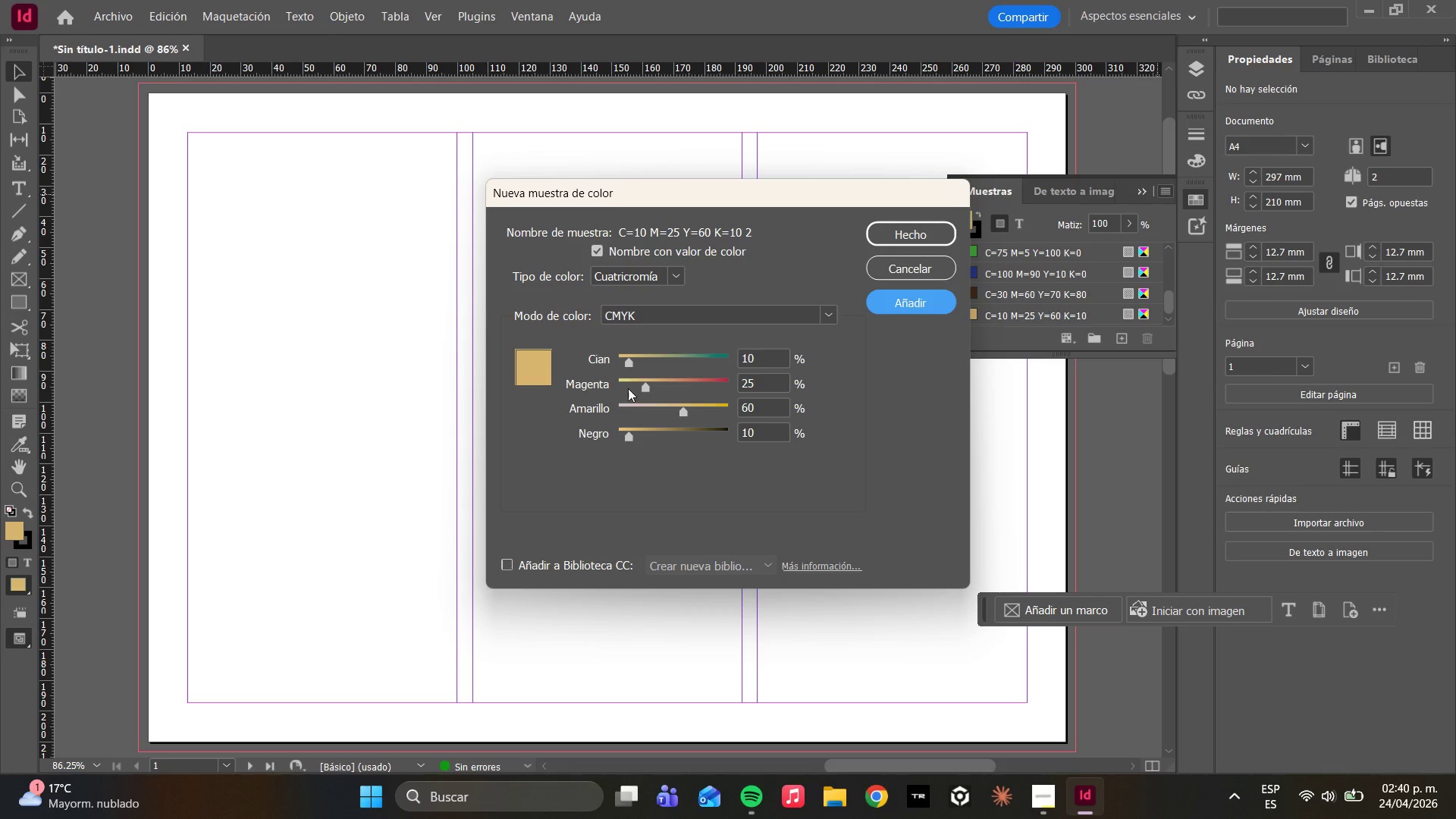 
left_click_drag(start_coordinate=[774, 355], to_coordinate=[667, 316])
 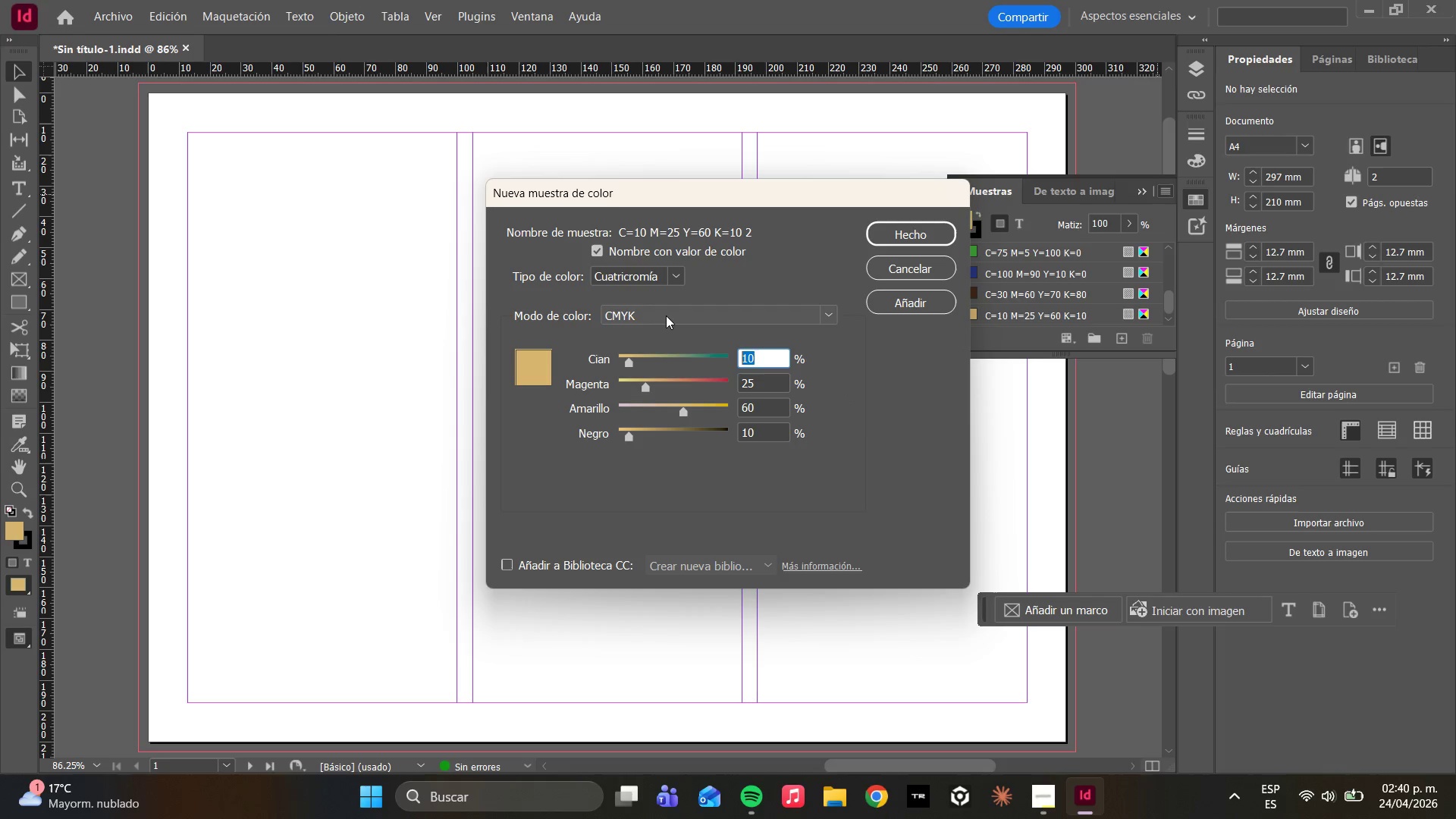 
key(5)
 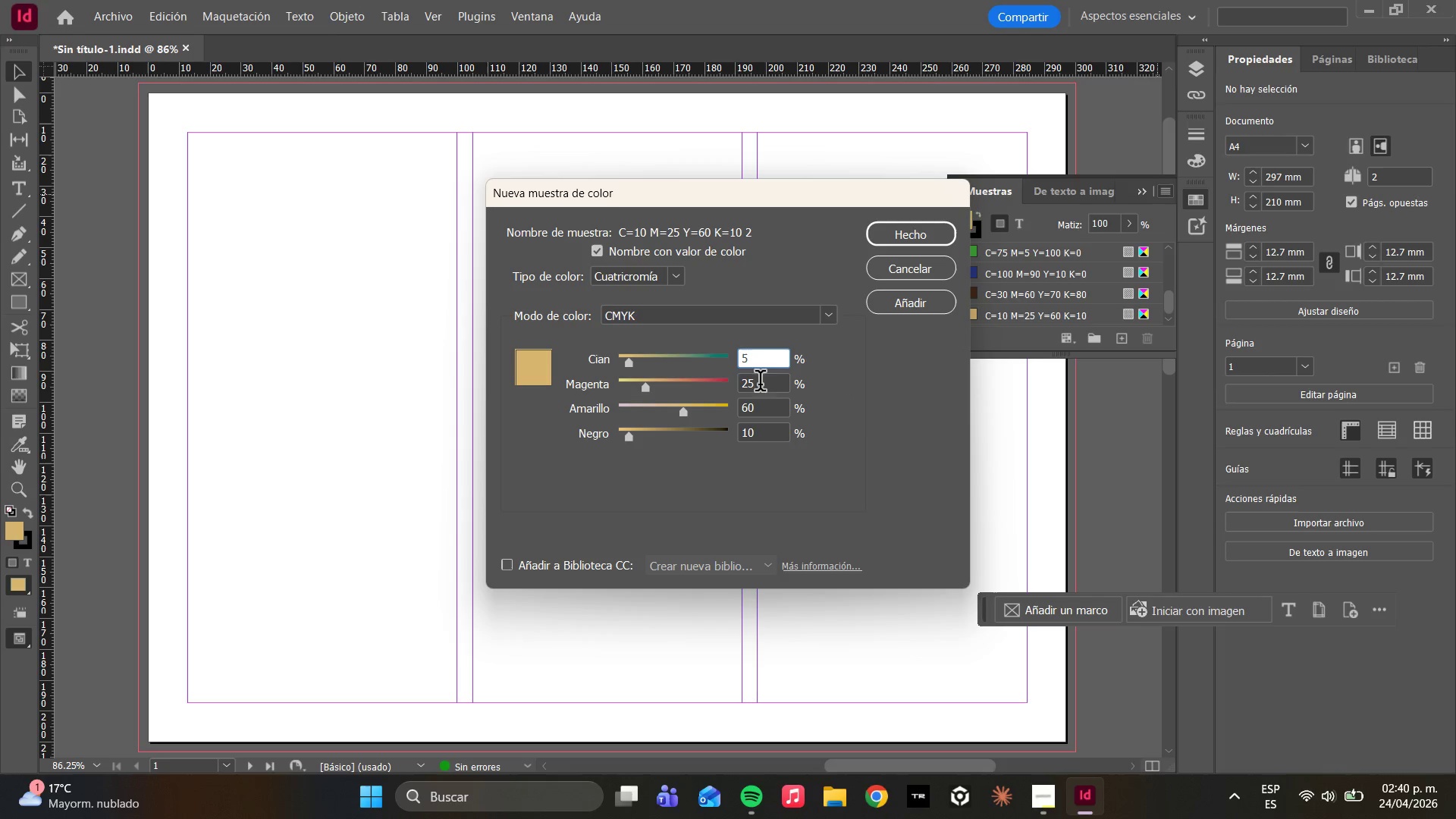 
left_click_drag(start_coordinate=[770, 391], to_coordinate=[756, 380])
 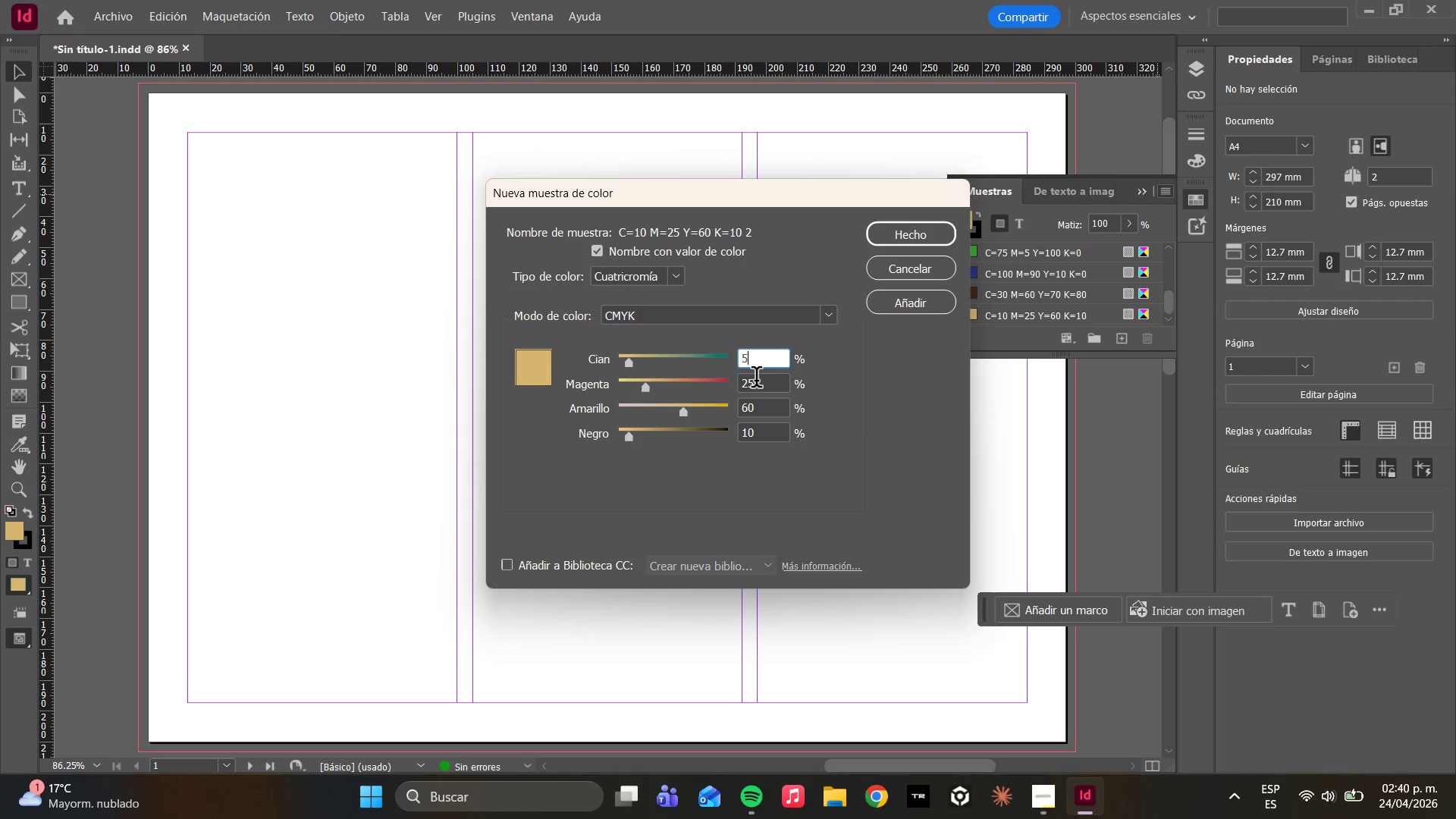 
left_click_drag(start_coordinate=[756, 380], to_coordinate=[710, 381])
 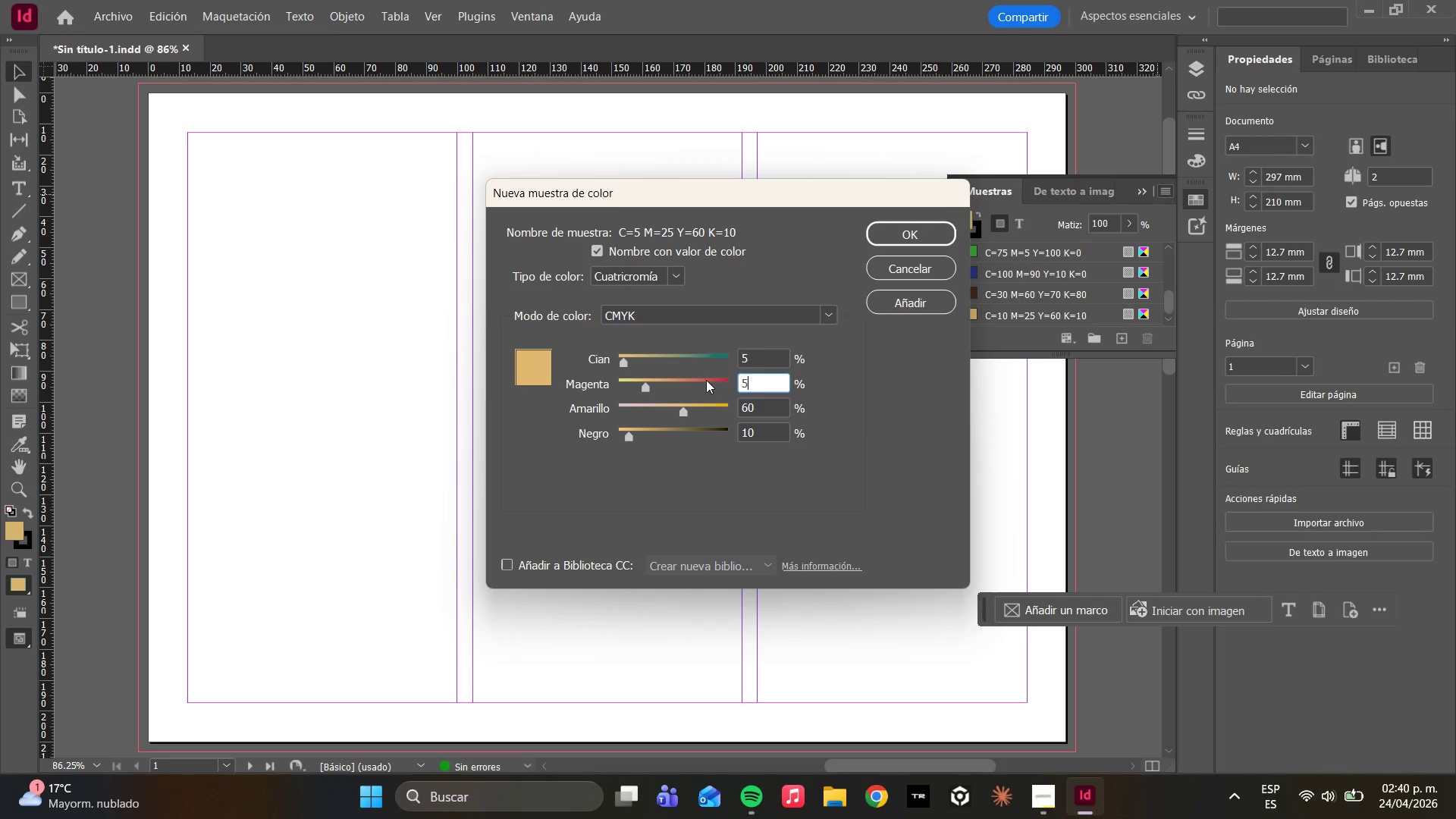 
type(515)
 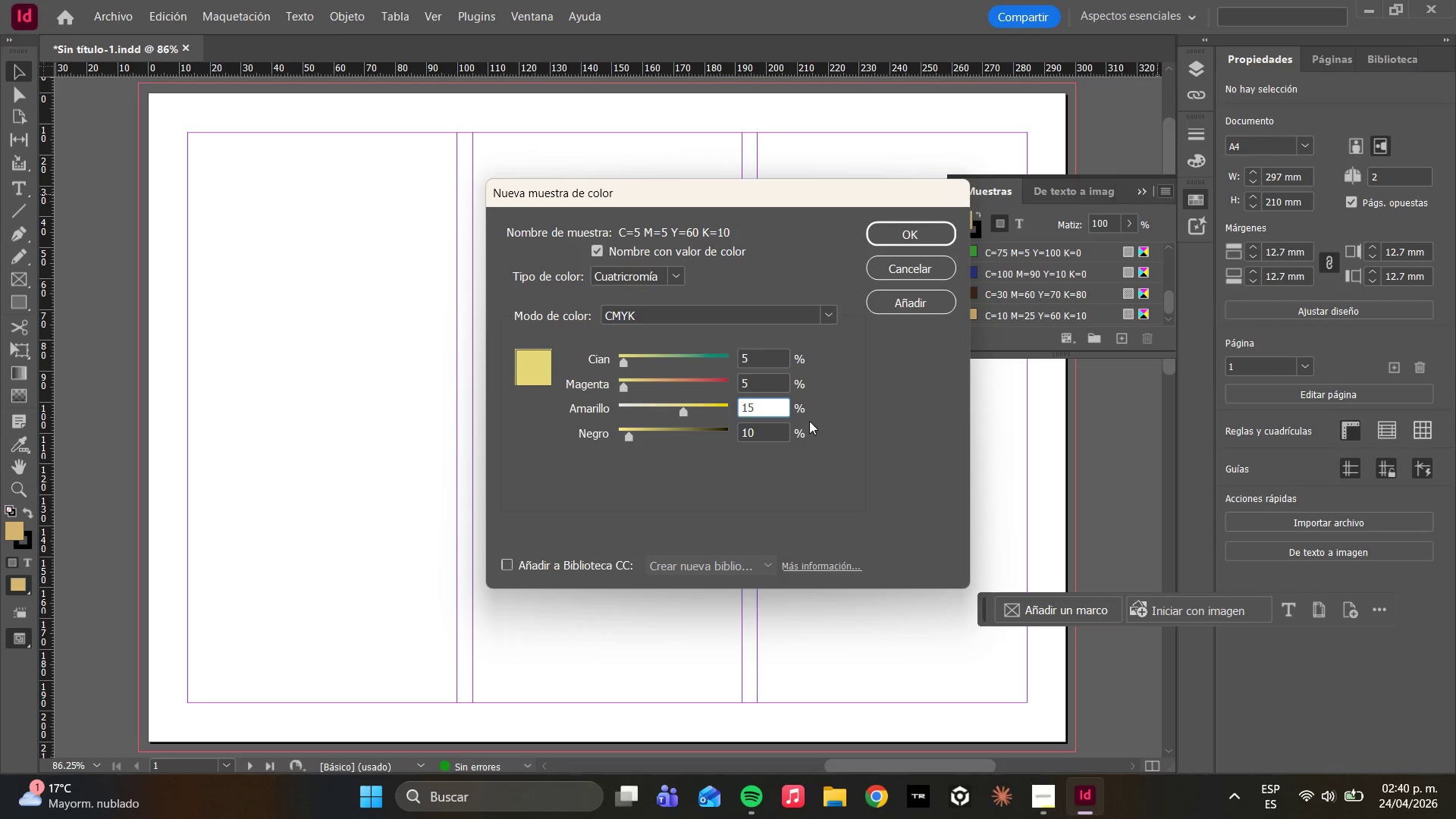 
left_click_drag(start_coordinate=[764, 413], to_coordinate=[713, 400])
 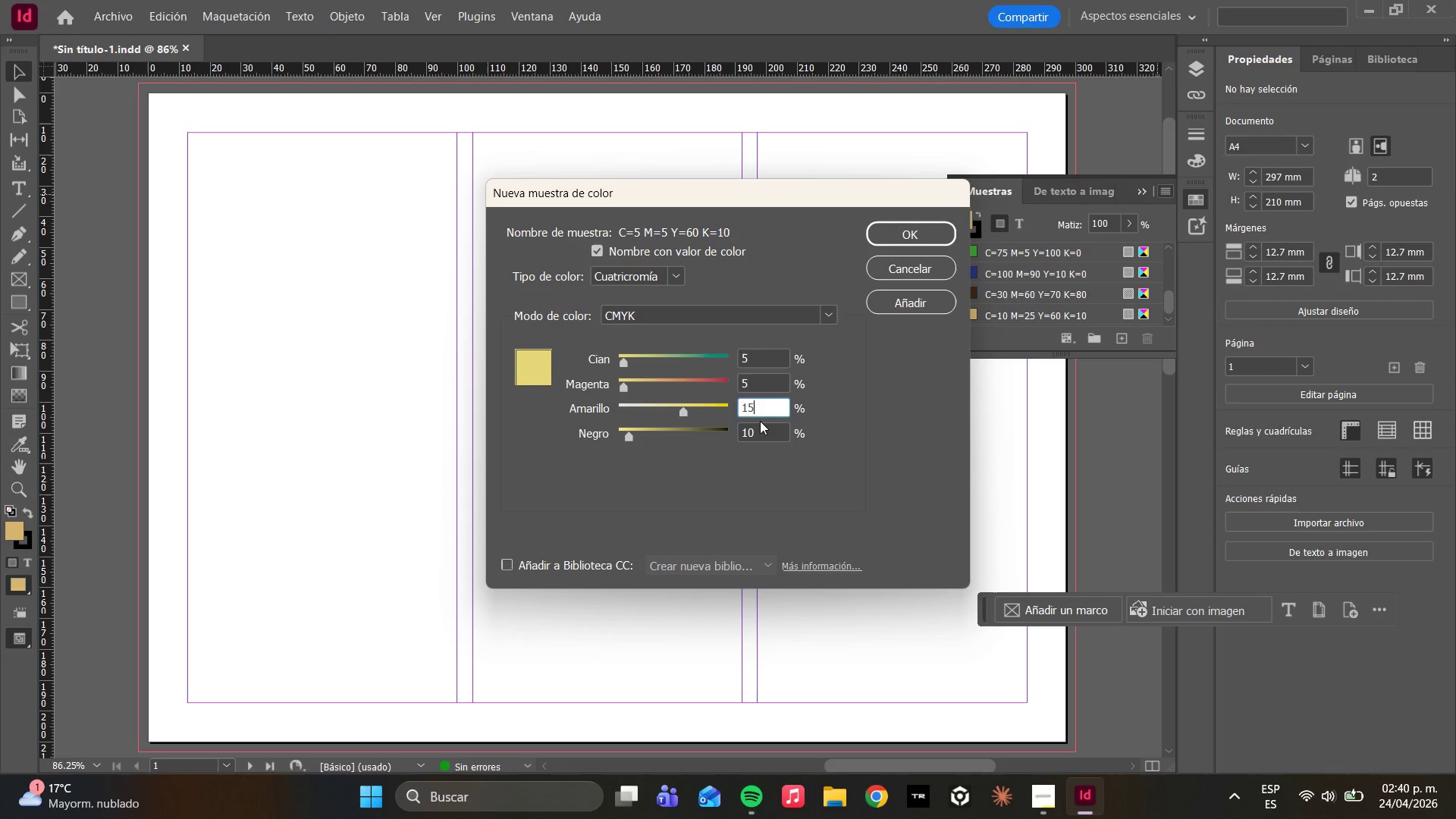 
left_click_drag(start_coordinate=[775, 431], to_coordinate=[676, 427])
 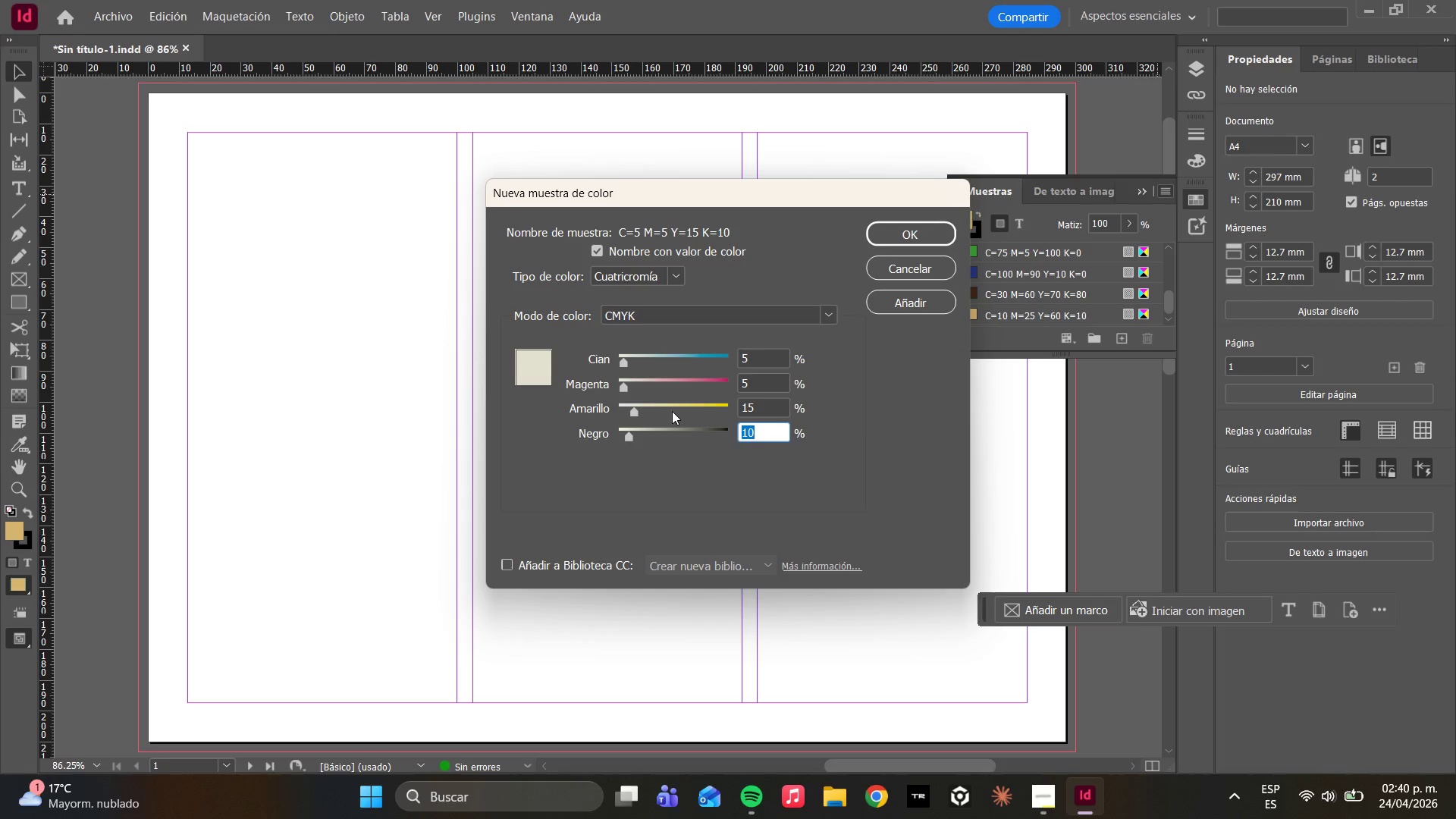 
key(0)
 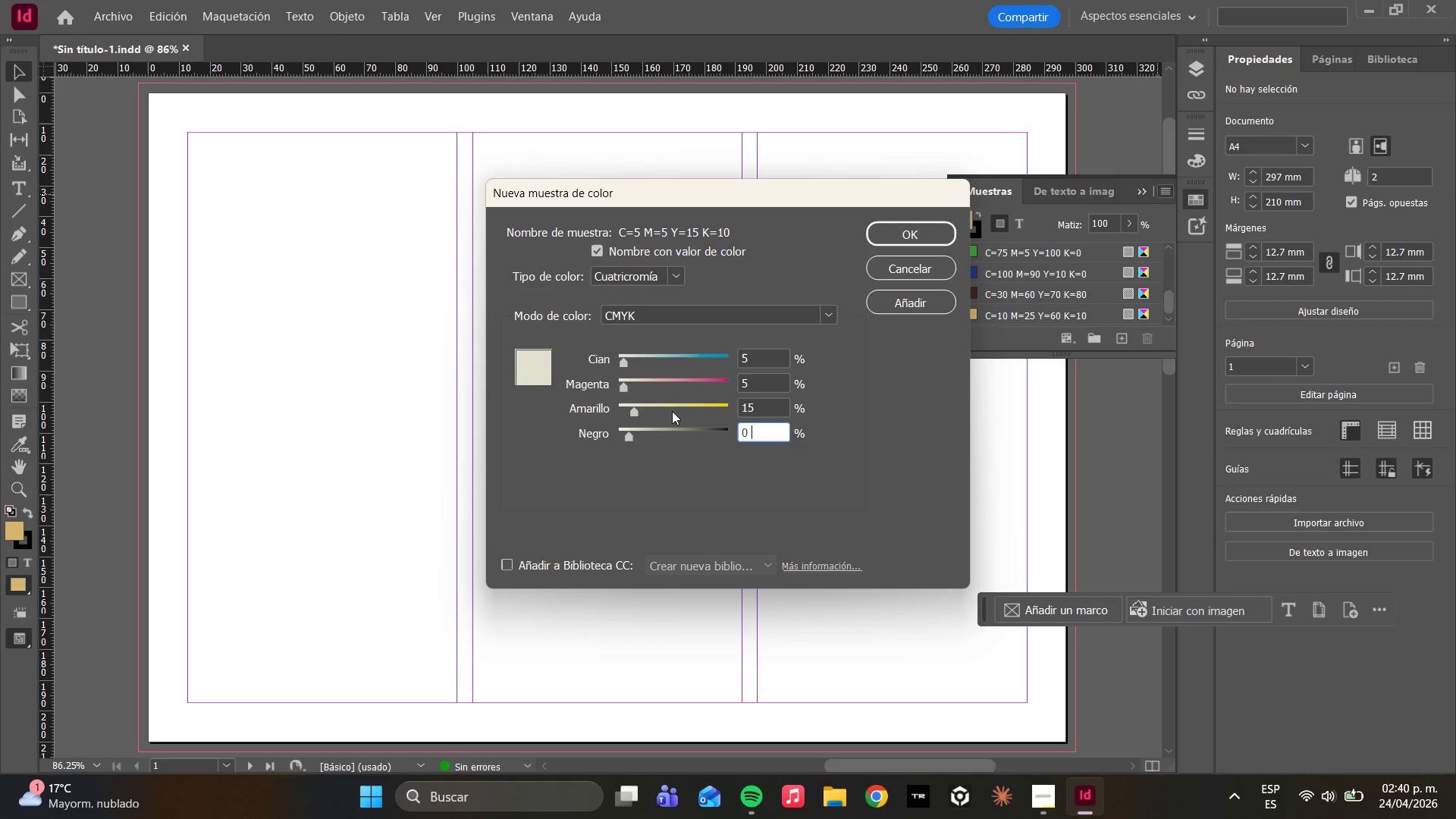 
key(Space)
 